 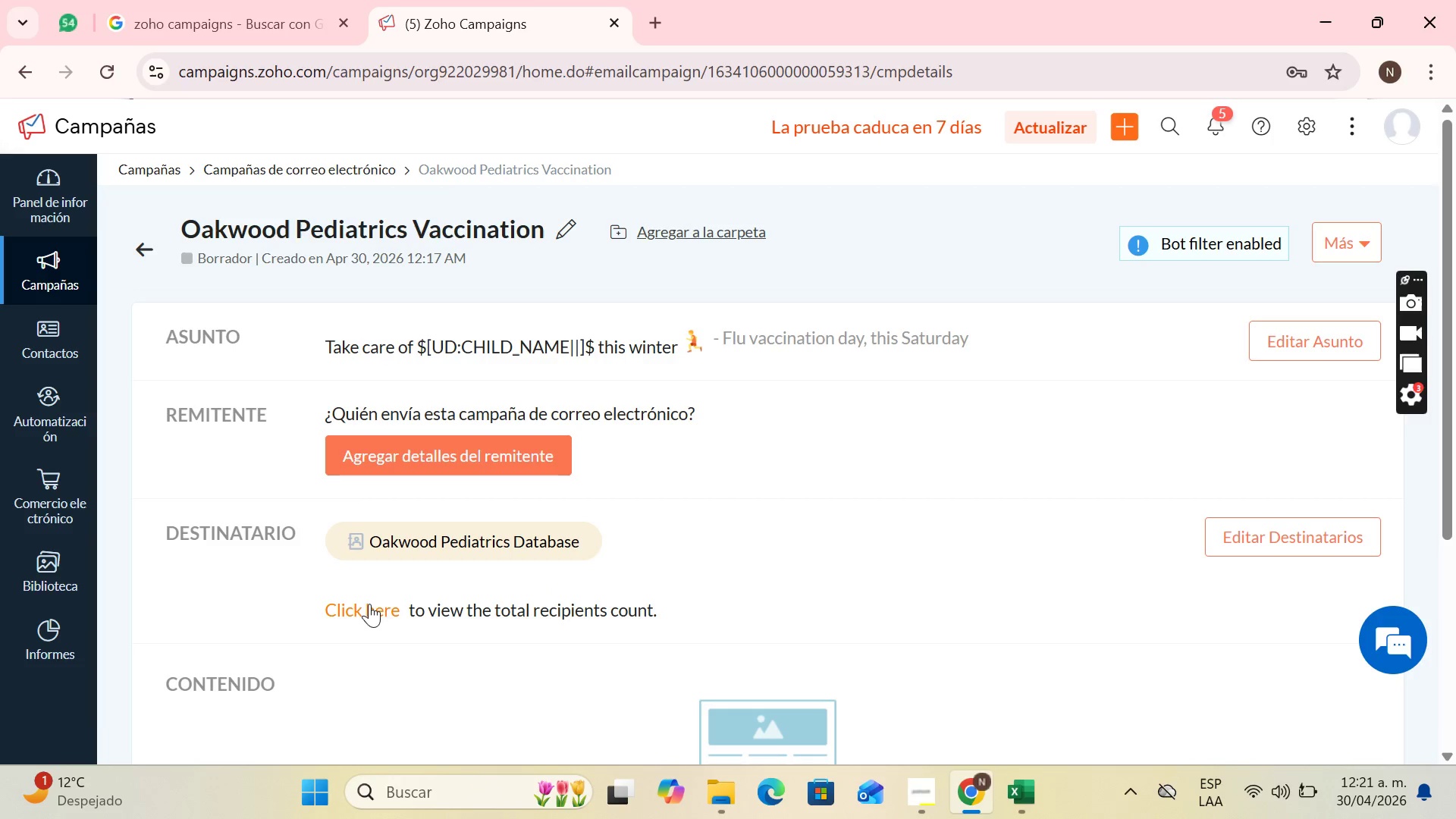 
left_click([368, 607])
 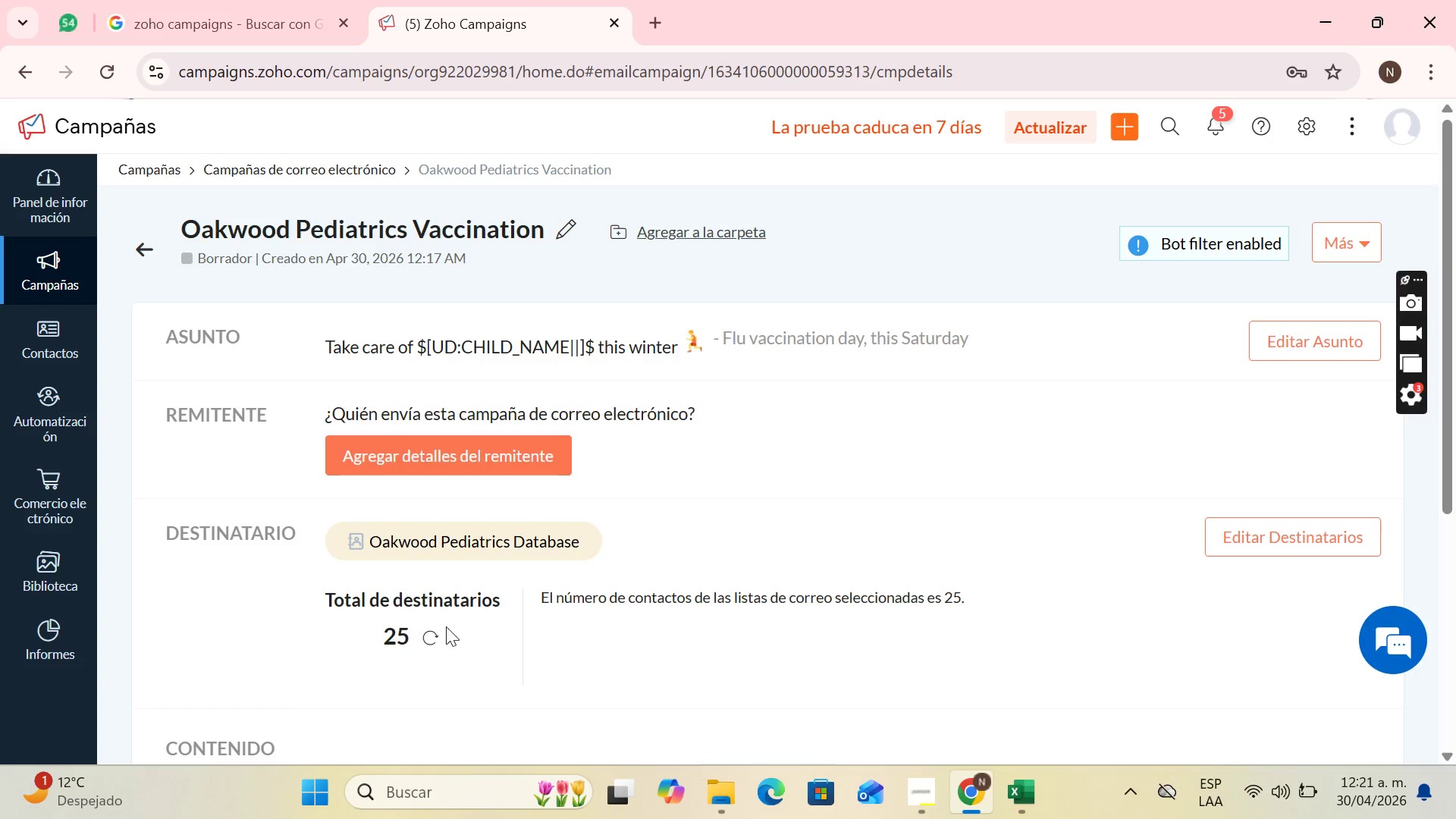 
left_click([438, 634])
 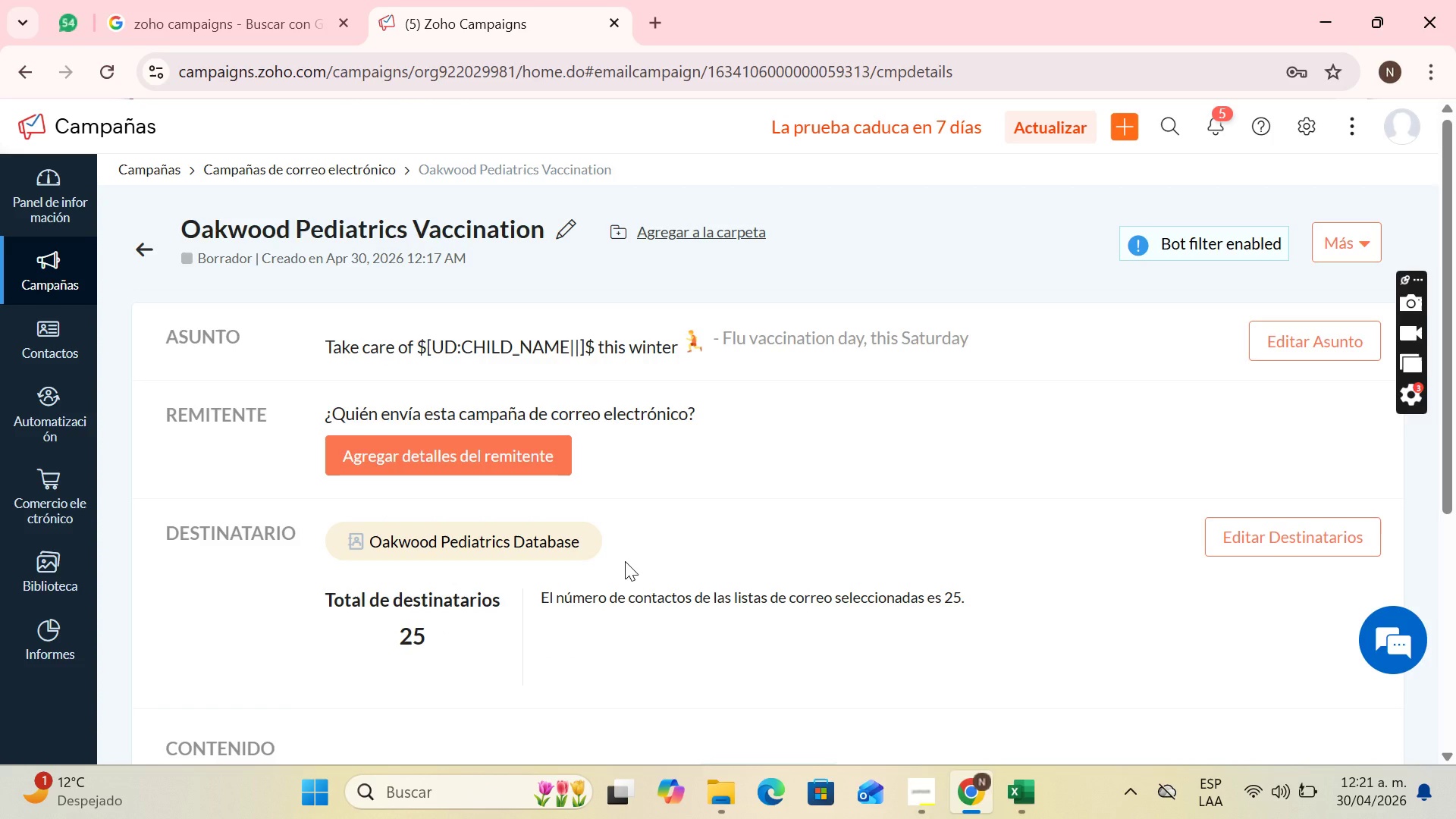 
scroll: coordinate [908, 583], scroll_direction: down, amount: 2.0
 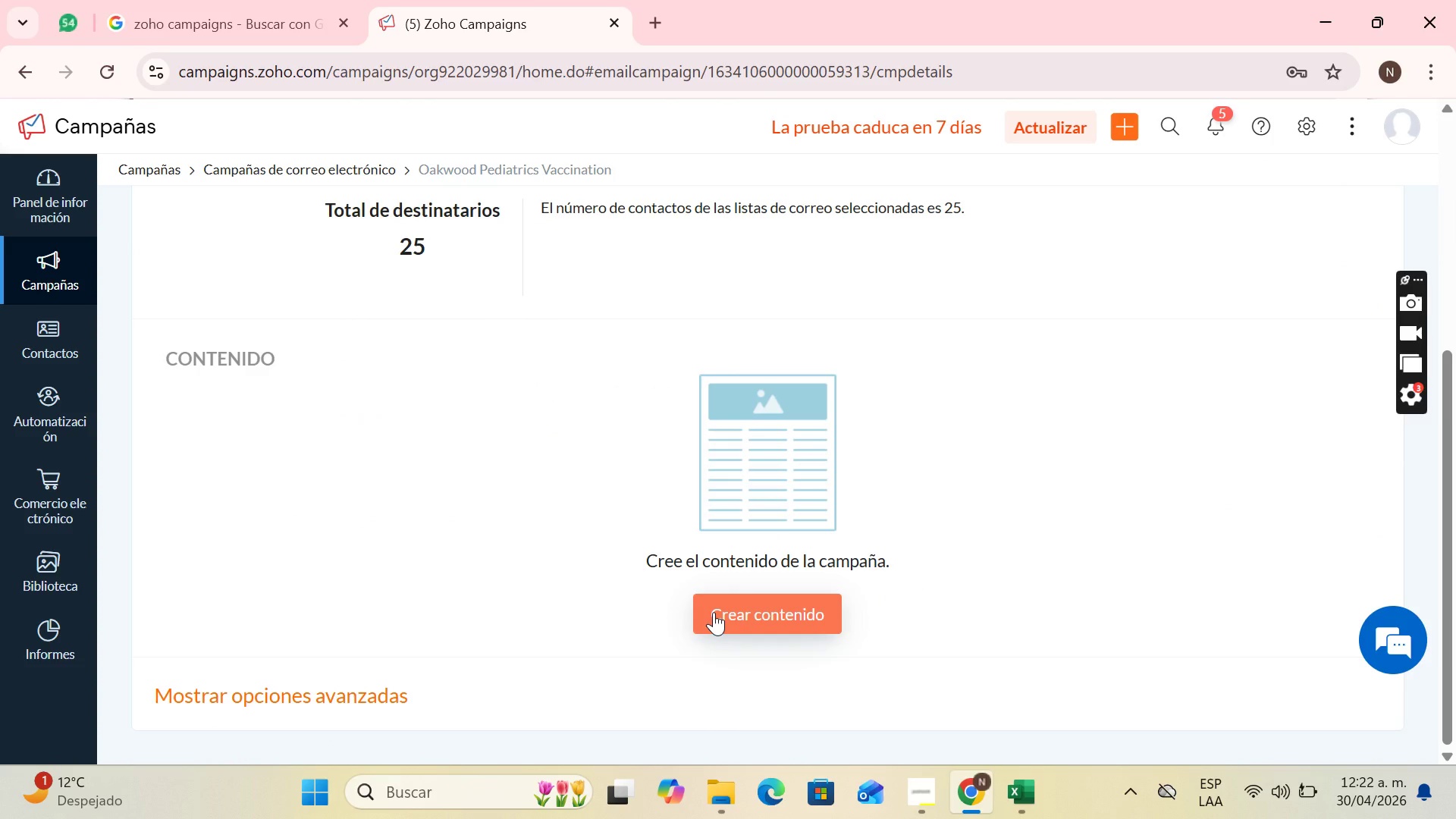 
left_click([714, 612])
 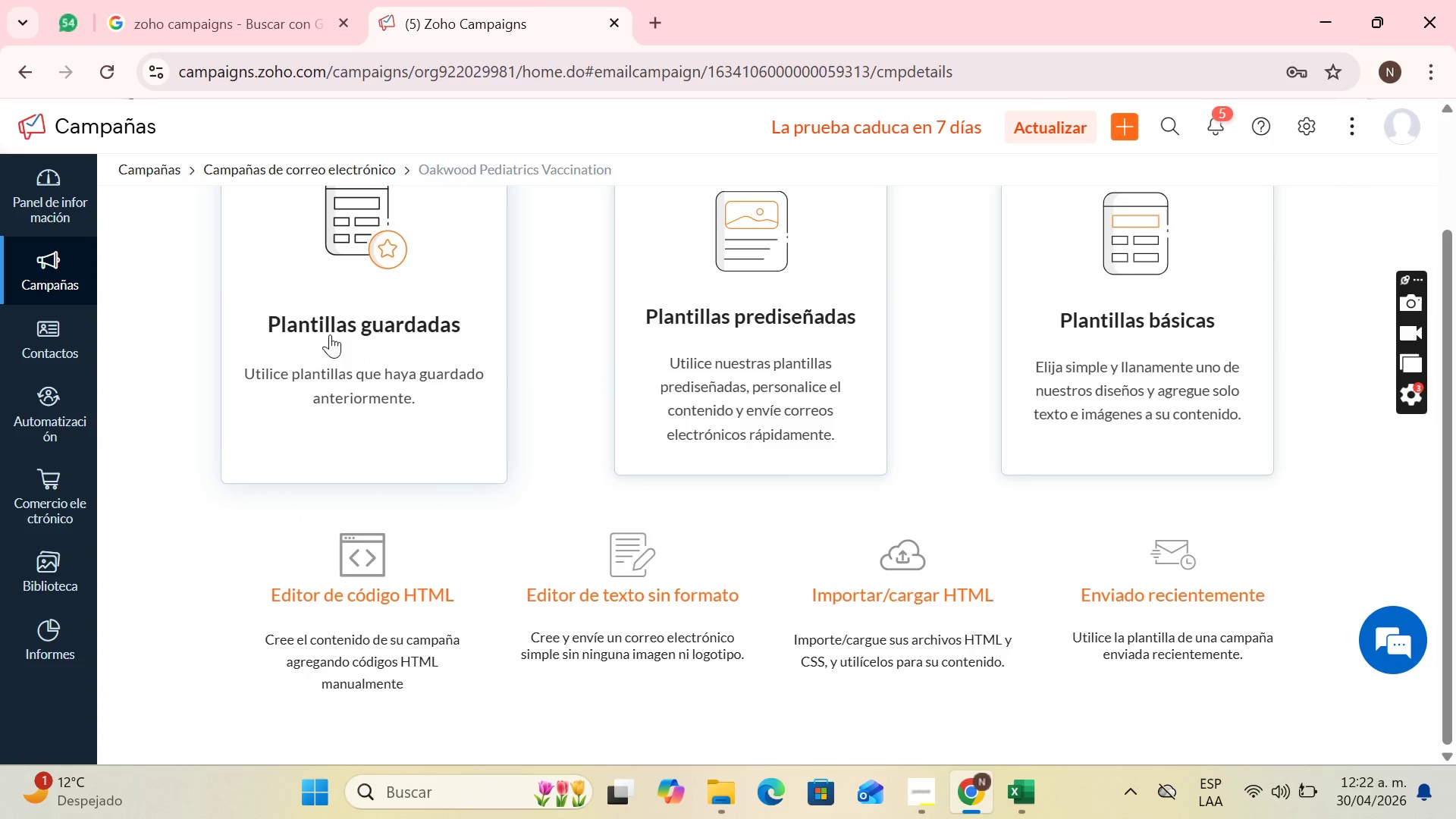 
scroll: coordinate [648, 360], scroll_direction: up, amount: 4.0
 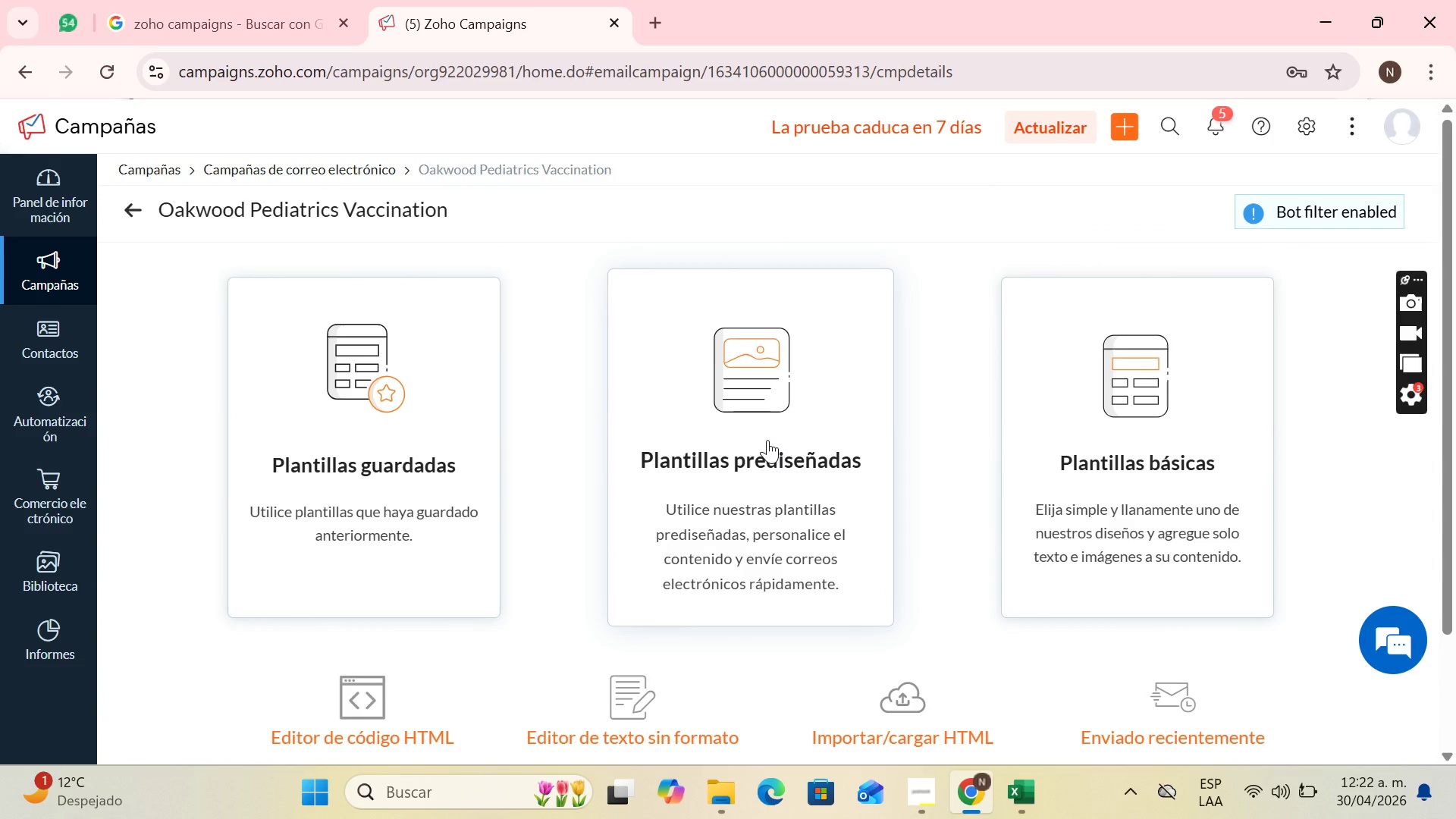 
left_click([767, 440])
 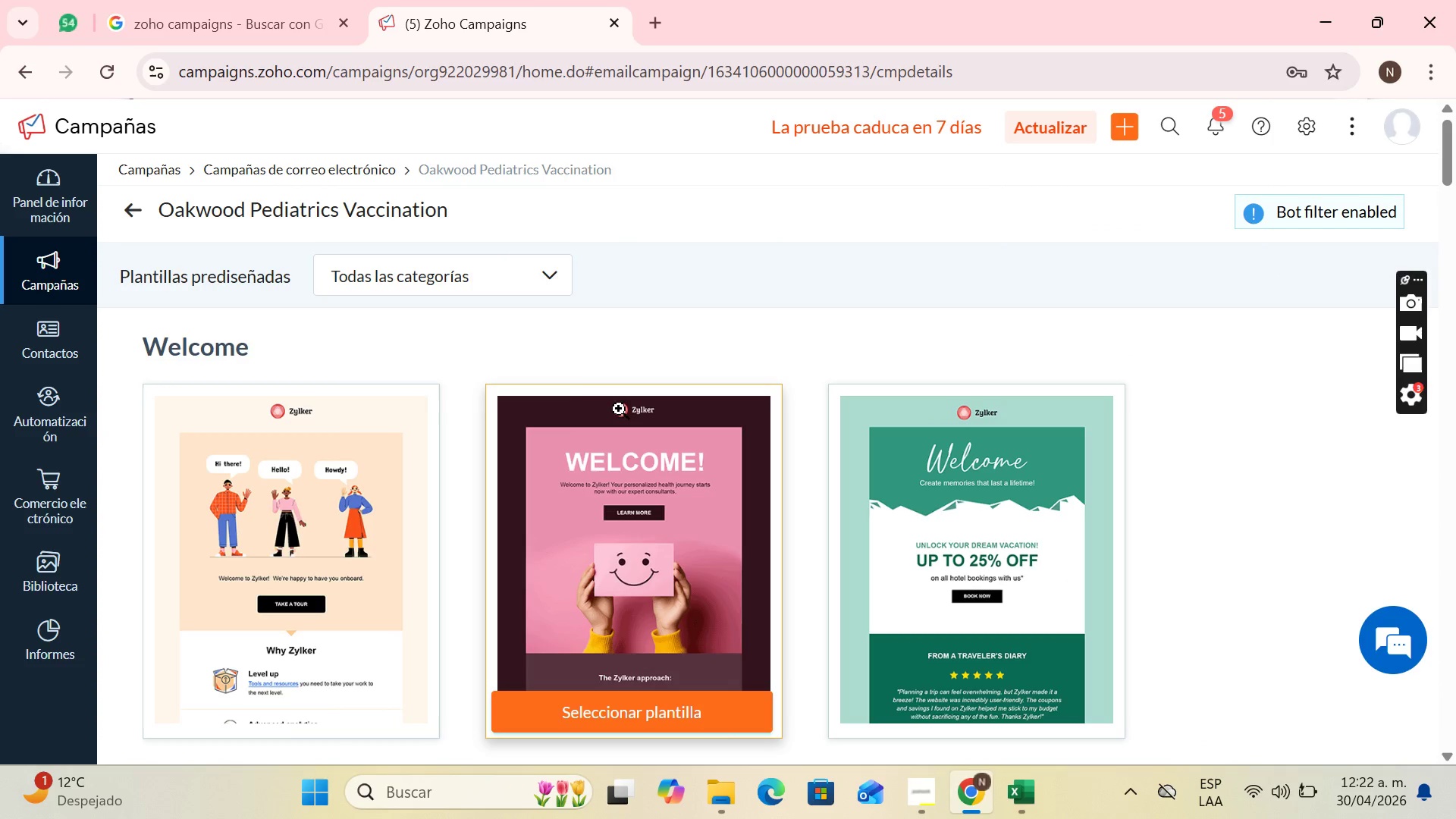 
wait(7.27)
 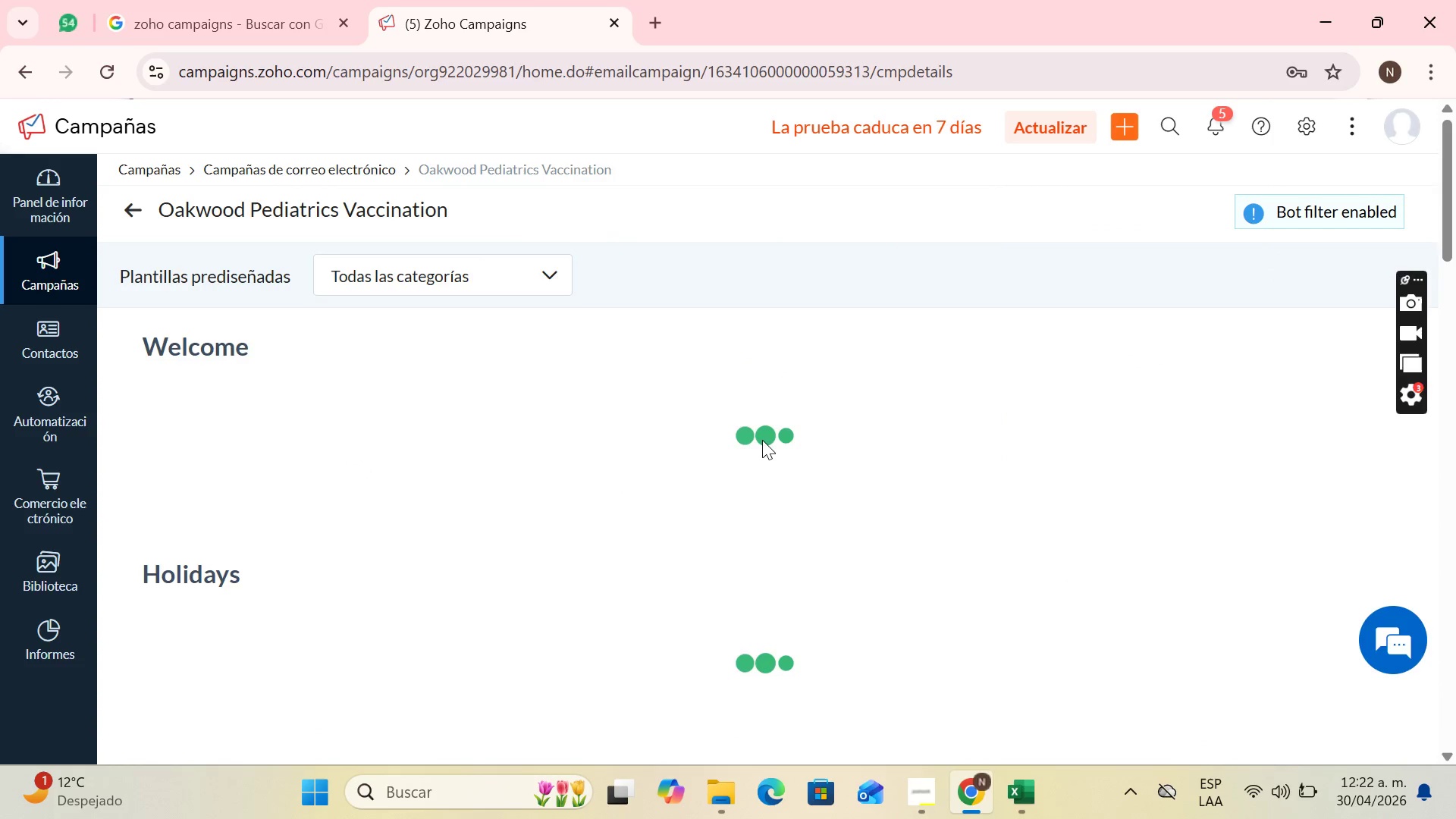 
left_click([504, 271])
 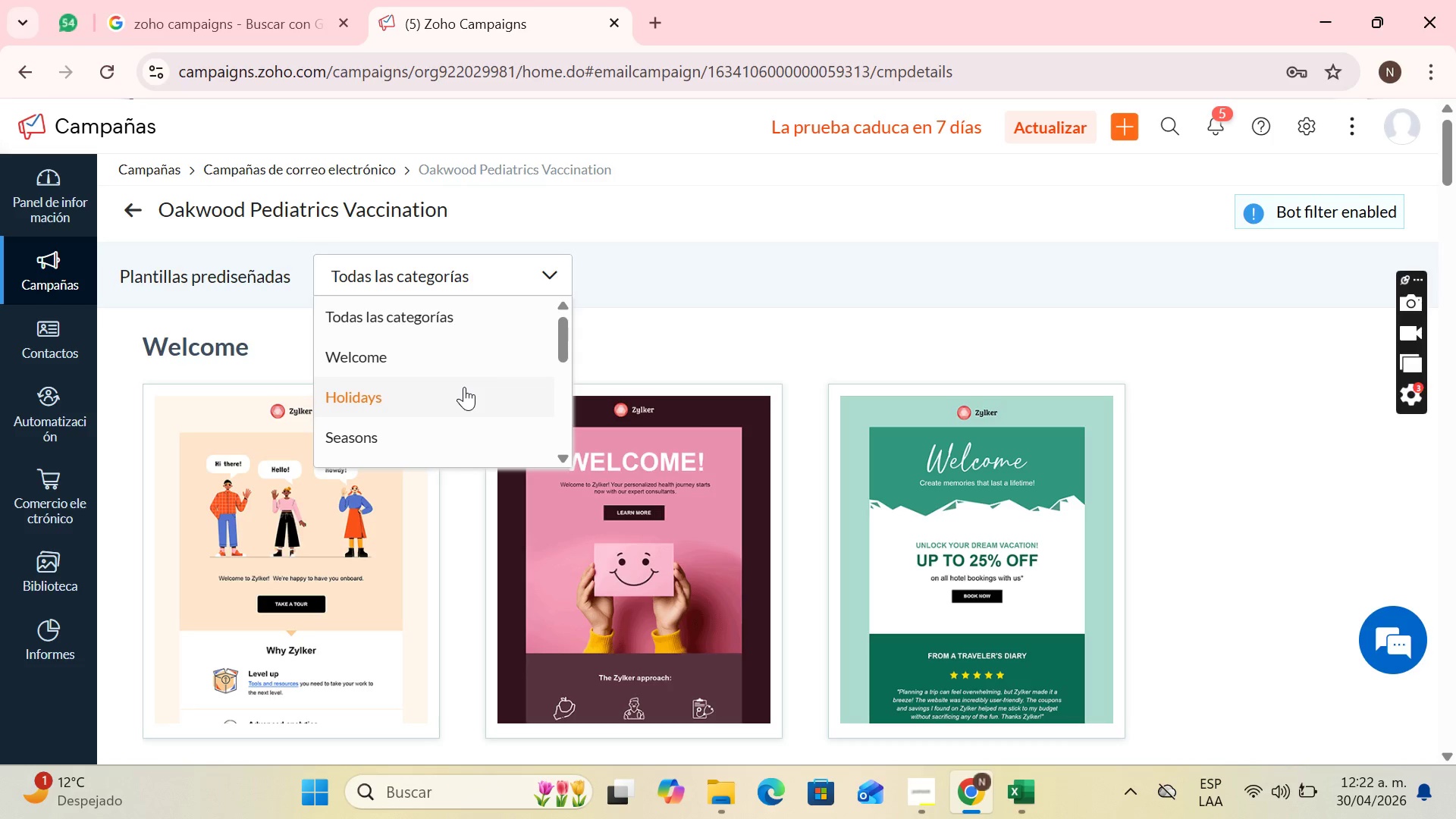 
scroll: coordinate [465, 385], scroll_direction: down, amount: 4.0
 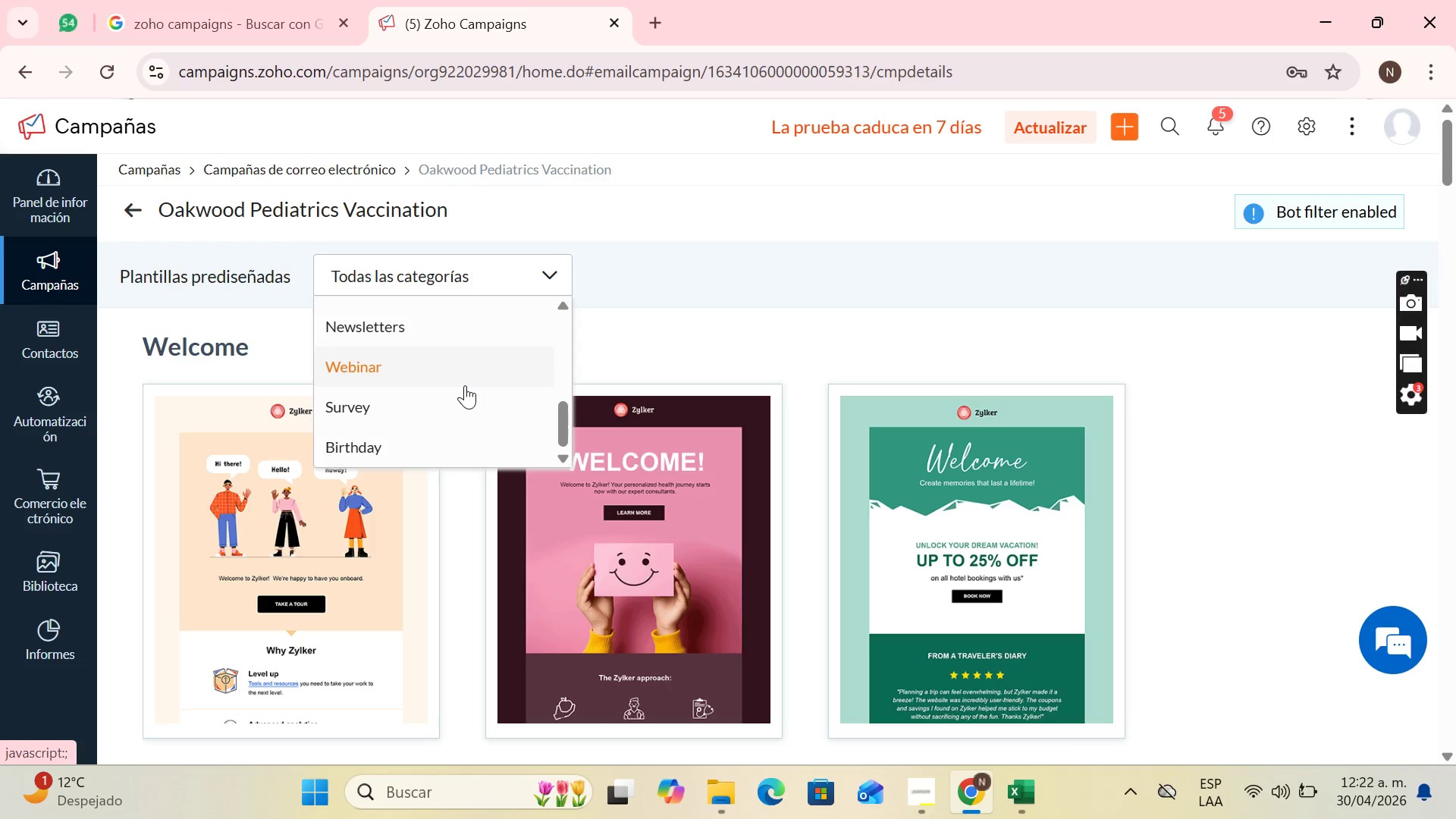 
scroll: coordinate [447, 421], scroll_direction: up, amount: 3.0
 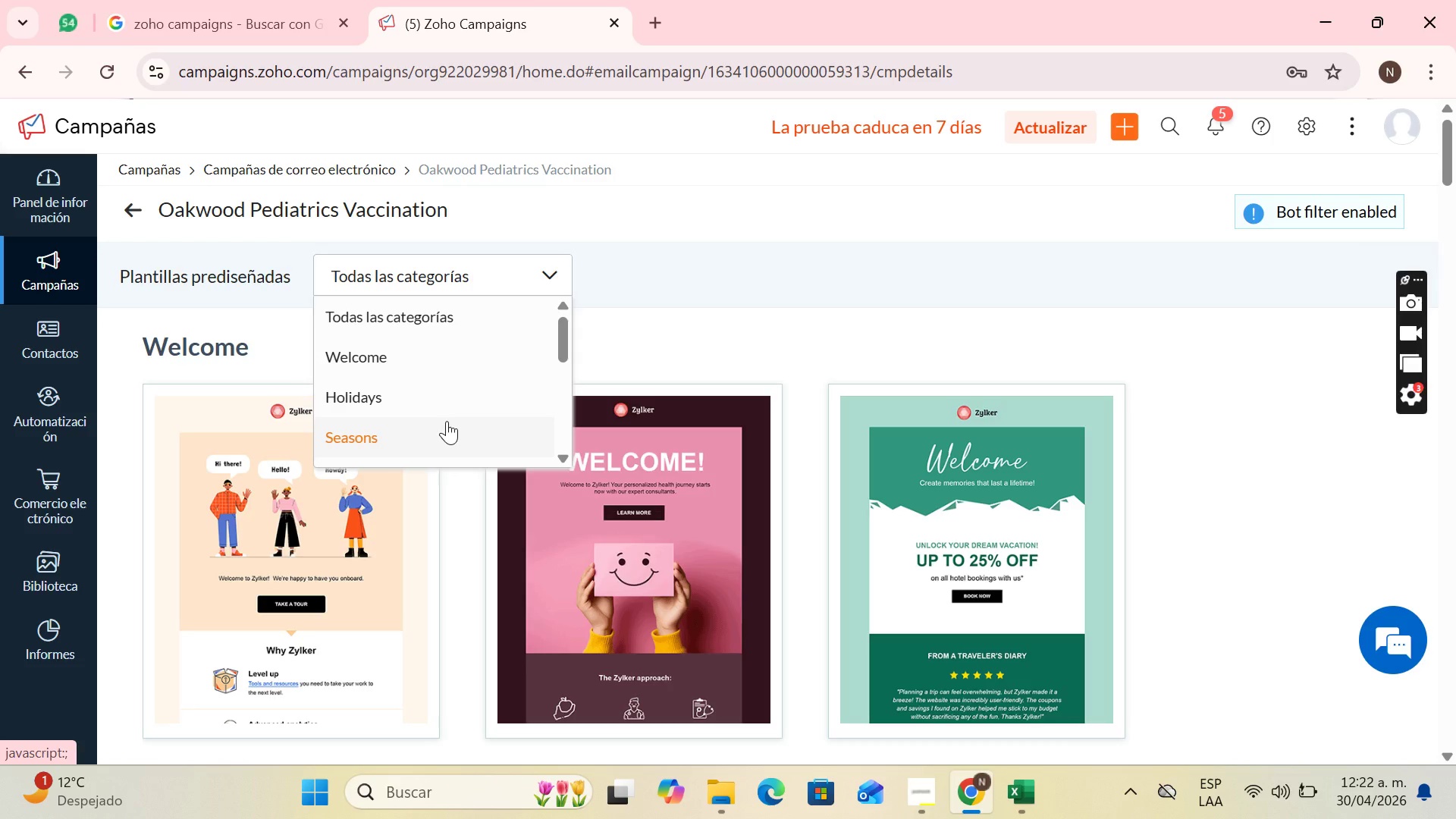 
scroll: coordinate [463, 361], scroll_direction: down, amount: 2.0
 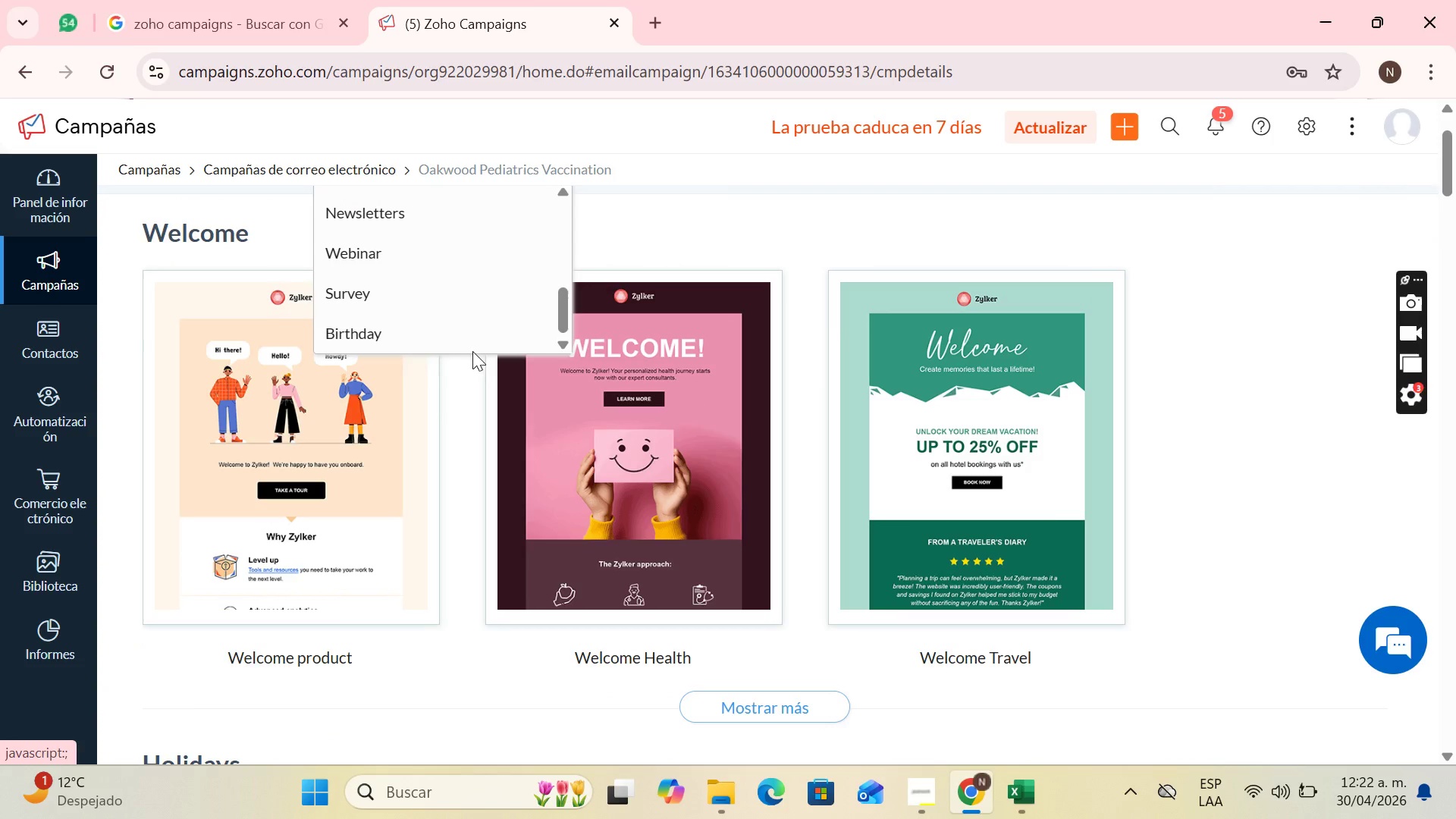 
scroll: coordinate [494, 320], scroll_direction: up, amount: 1.0
 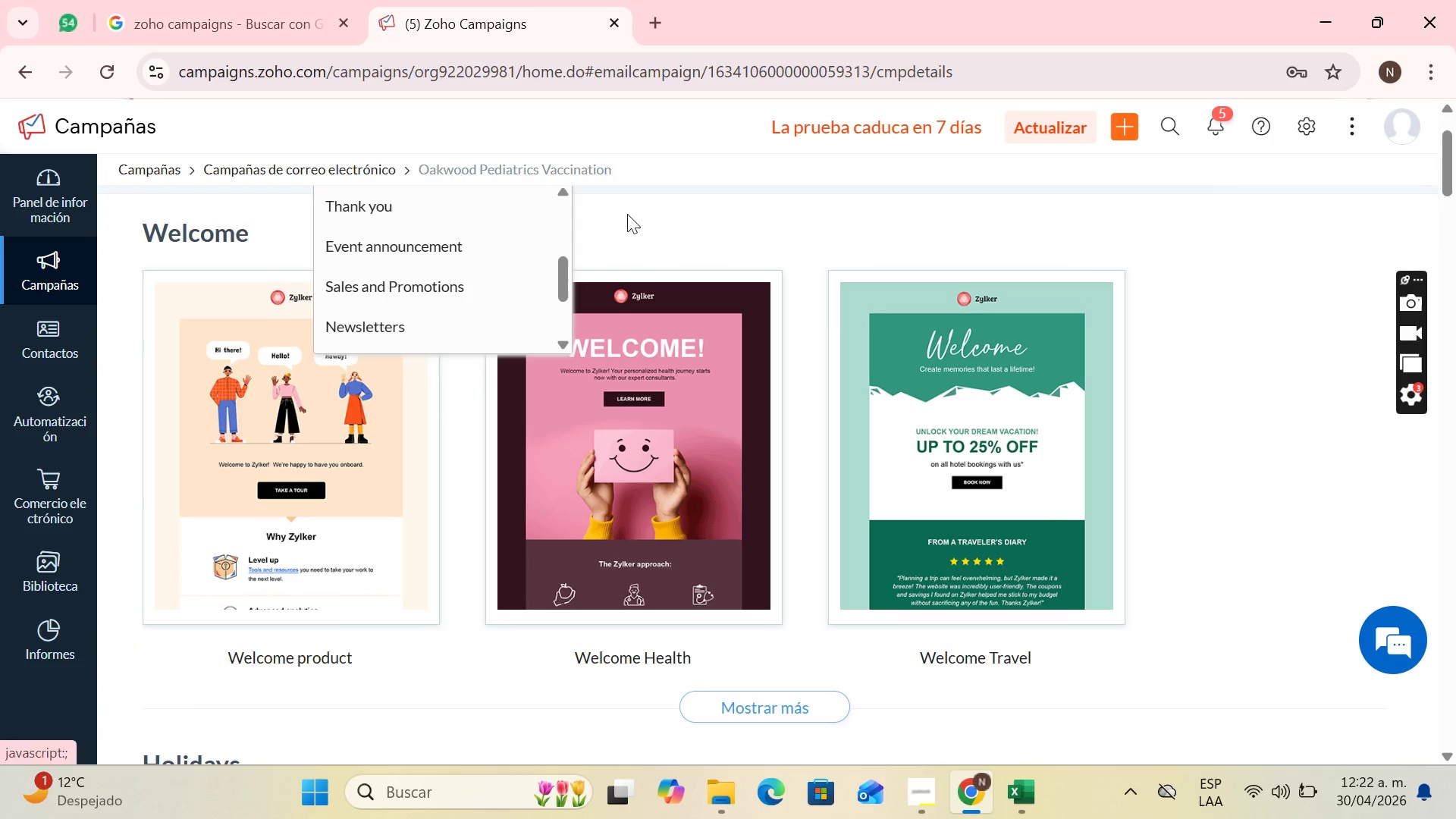 
left_click([694, 215])
 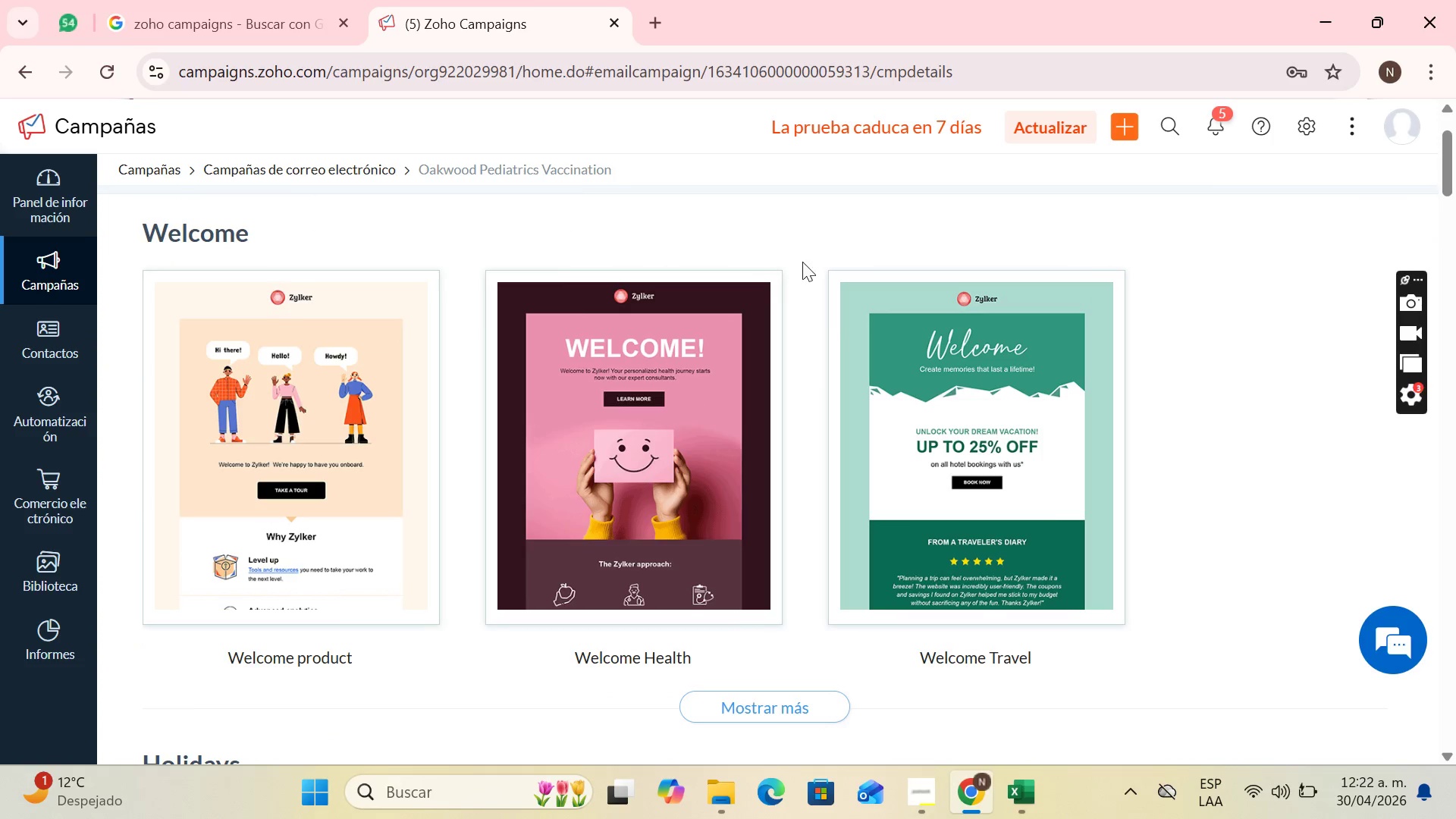 
scroll: coordinate [837, 382], scroll_direction: down, amount: 15.0
 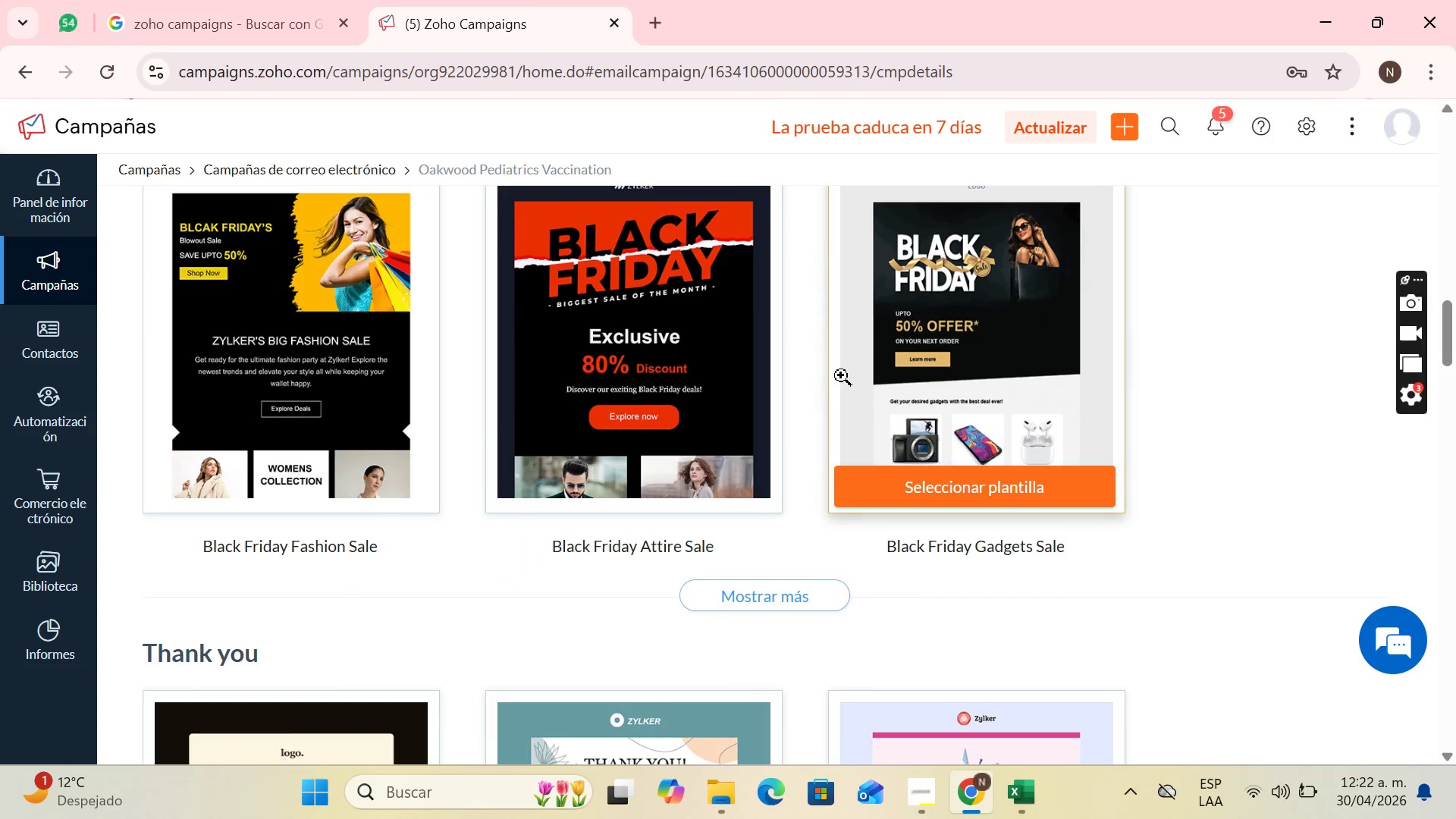 
scroll: coordinate [834, 383], scroll_direction: down, amount: 20.0
 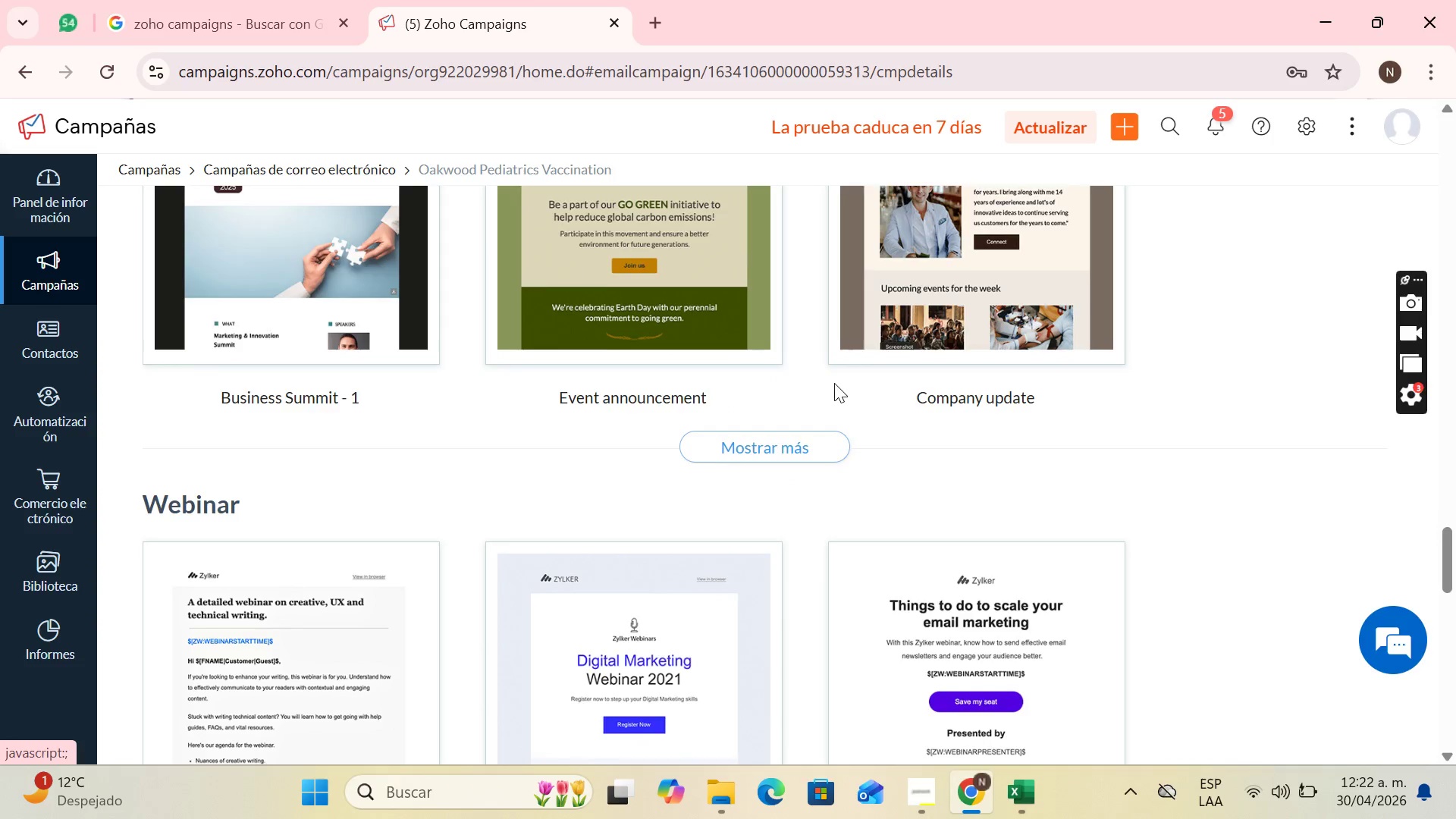 
scroll: coordinate [830, 382], scroll_direction: down, amount: 15.0
 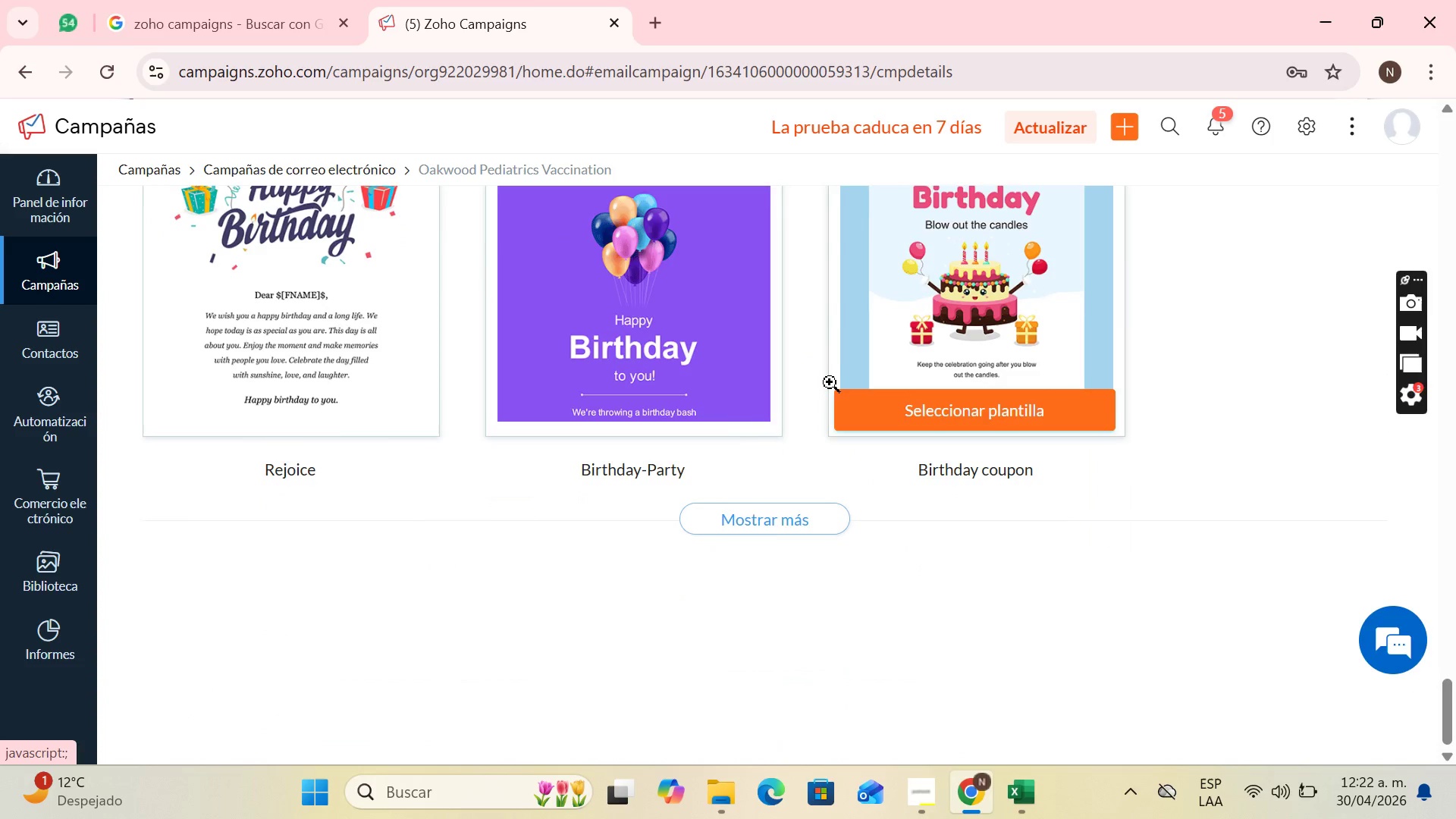 
scroll: coordinate [919, 425], scroll_direction: none, amount: 0.0
 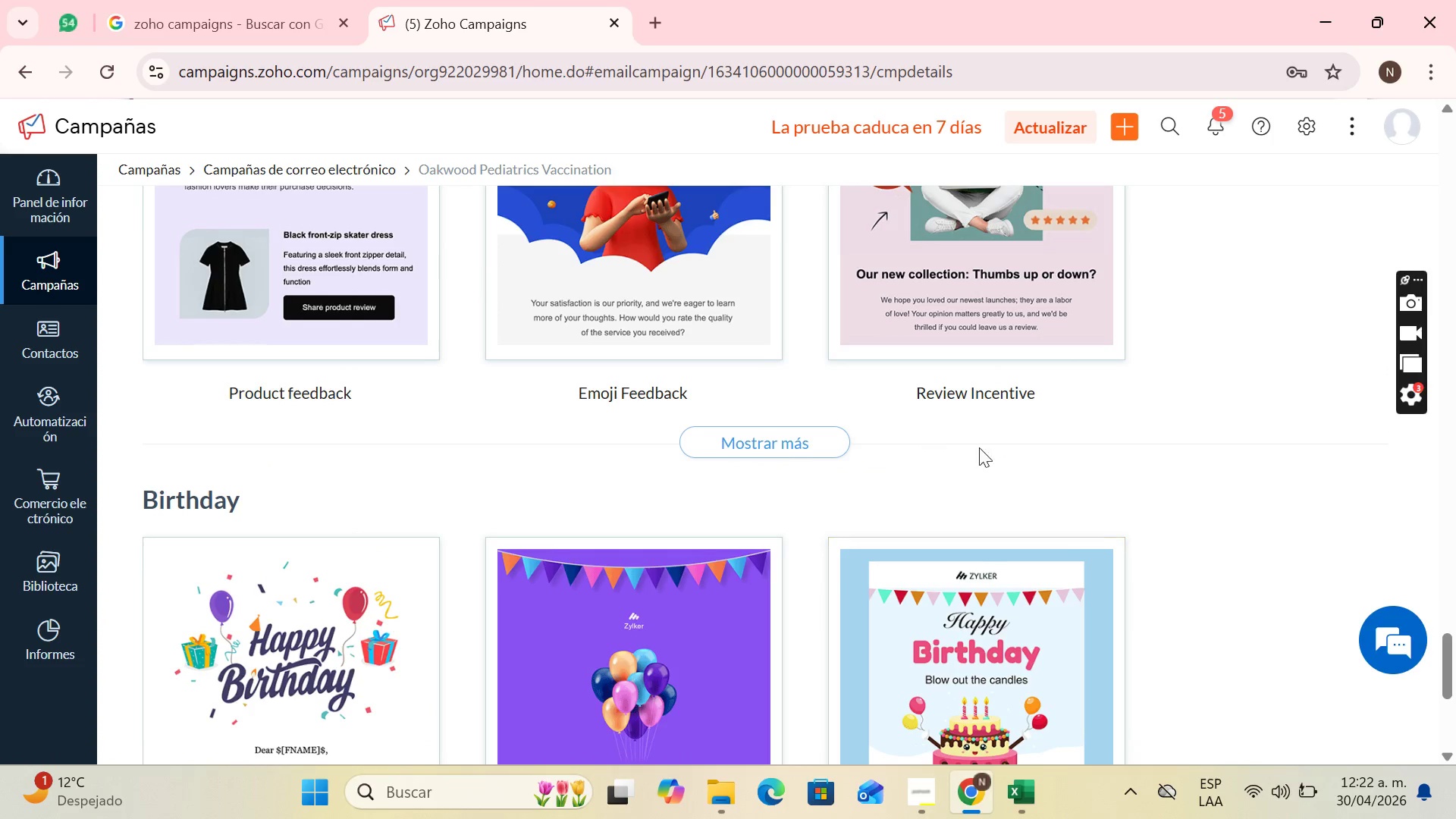 
scroll: coordinate [1181, 371], scroll_direction: up, amount: 9.0
 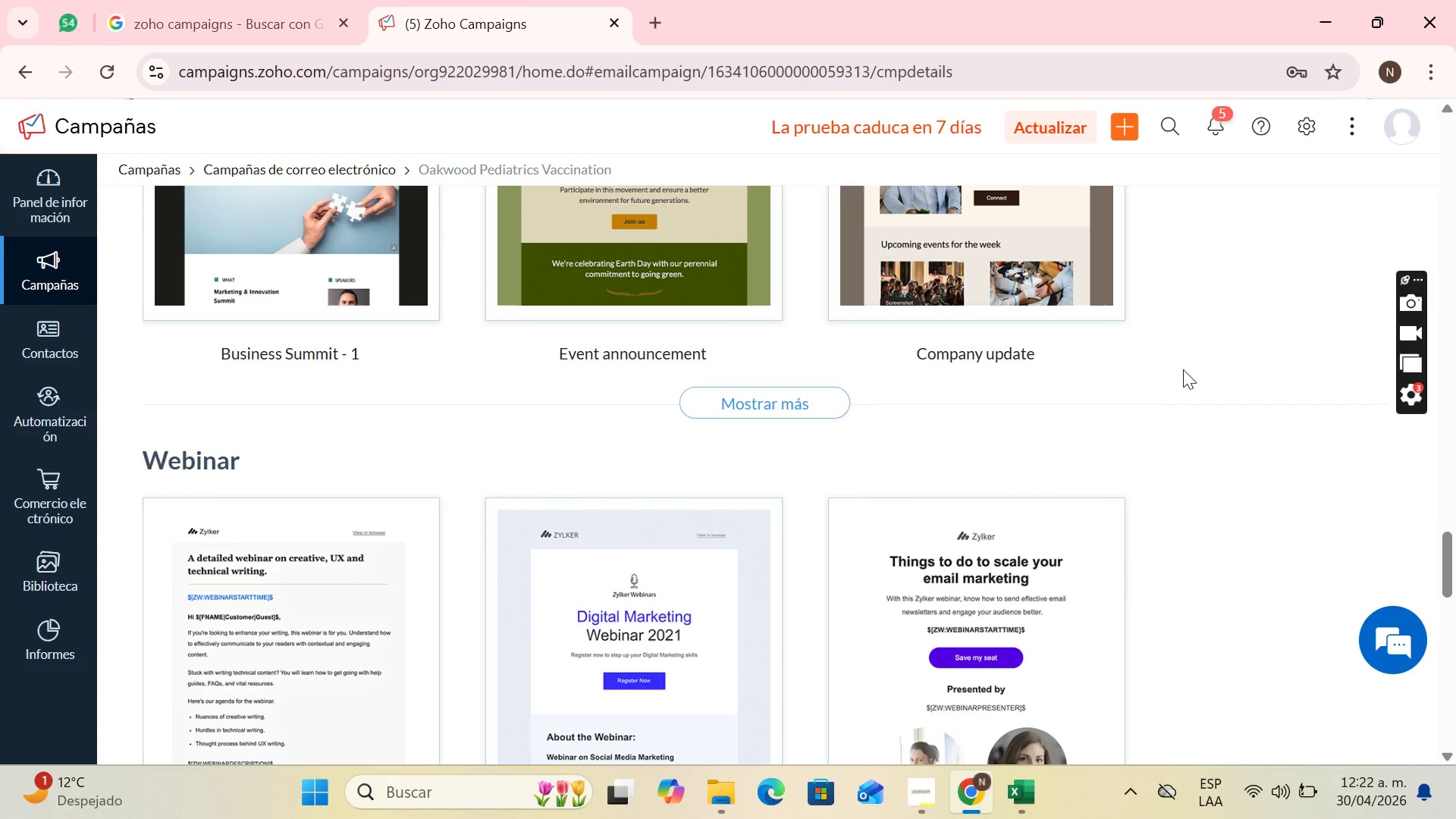 
scroll: coordinate [1171, 372], scroll_direction: up, amount: 8.0
 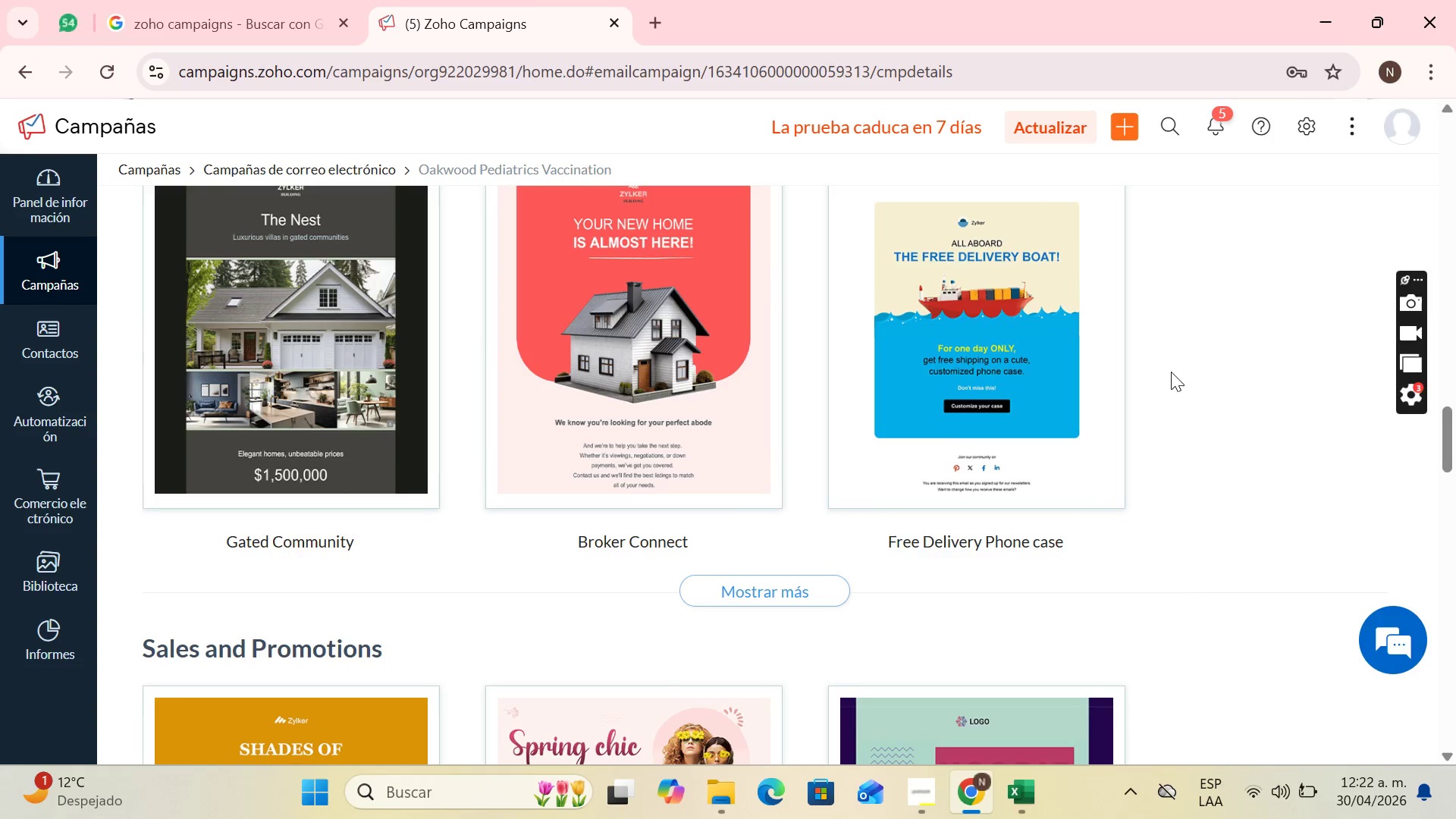 
scroll: coordinate [1166, 372], scroll_direction: up, amount: 2.0
 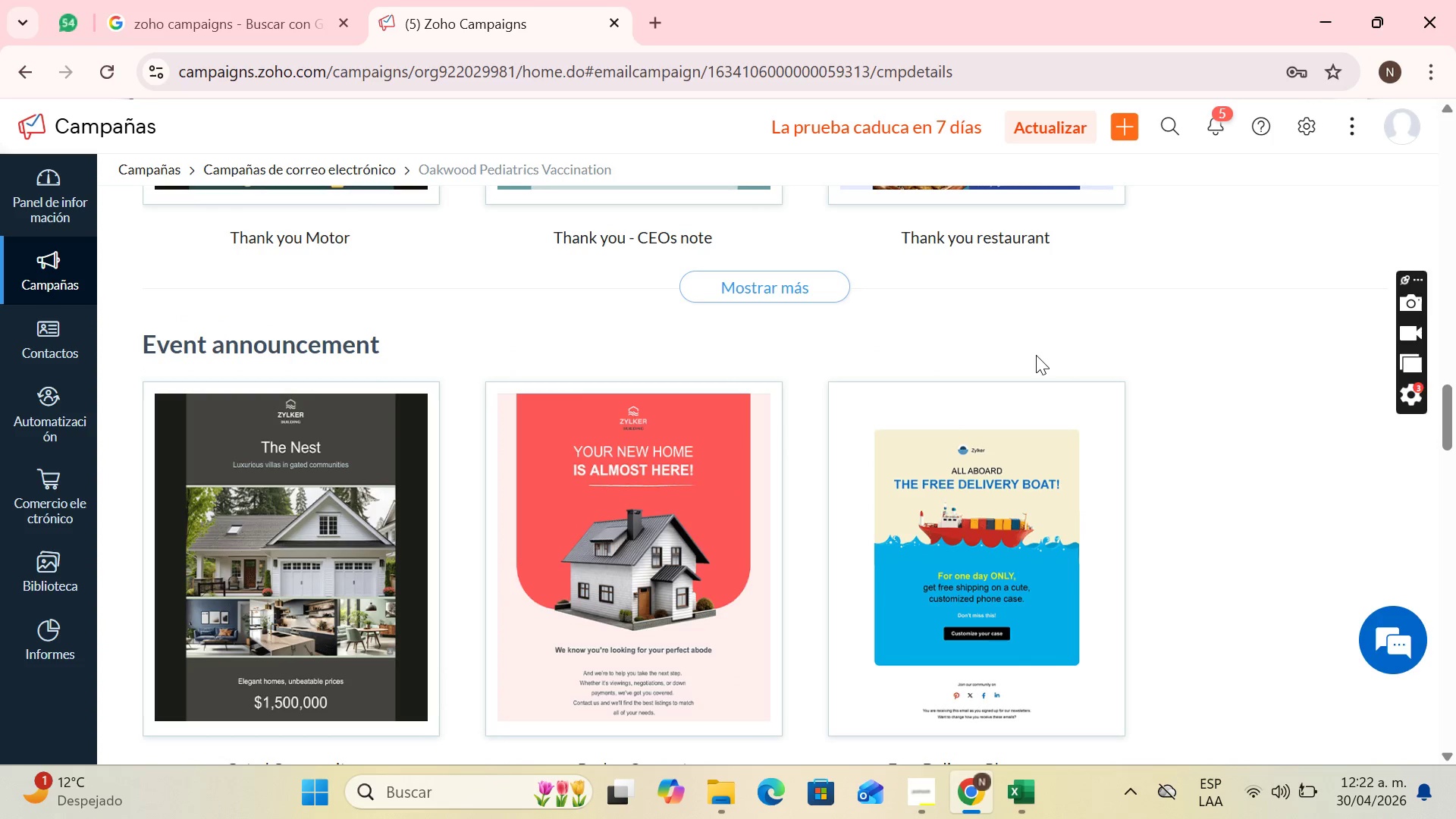 
scroll: coordinate [1037, 355], scroll_direction: down, amount: 3.0
 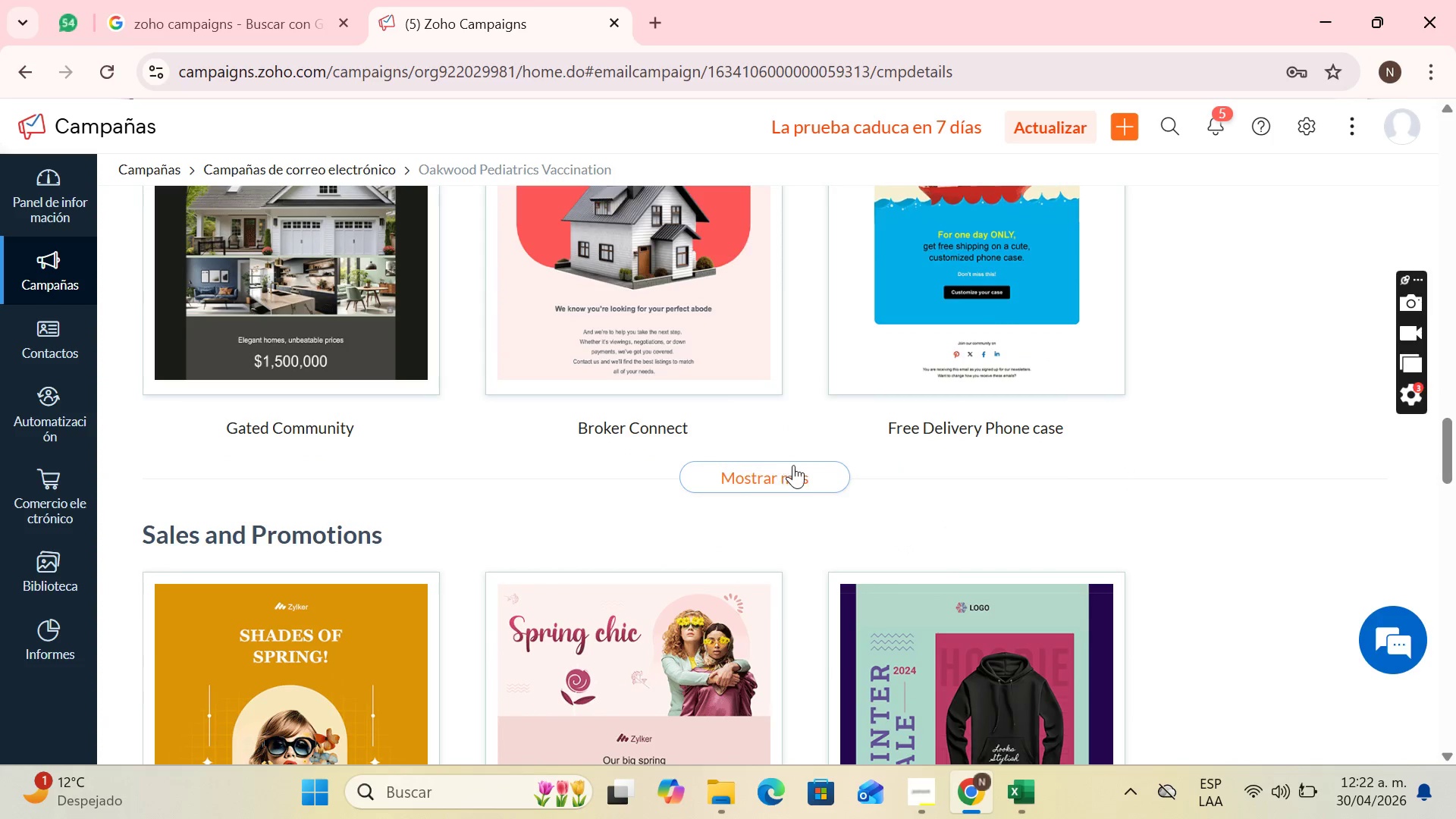 
left_click([792, 476])
 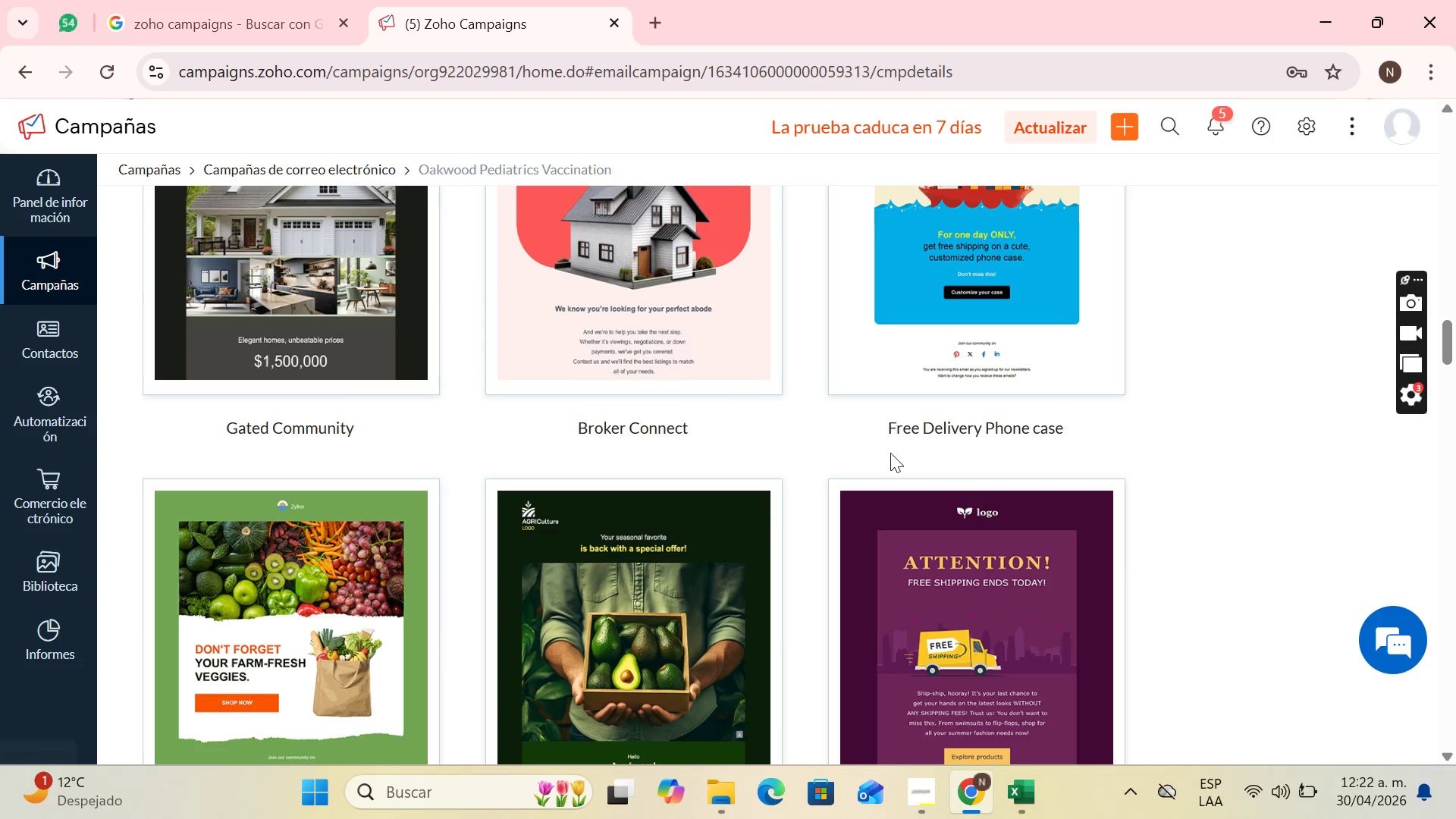 
scroll: coordinate [930, 391], scroll_direction: down, amount: 9.0
 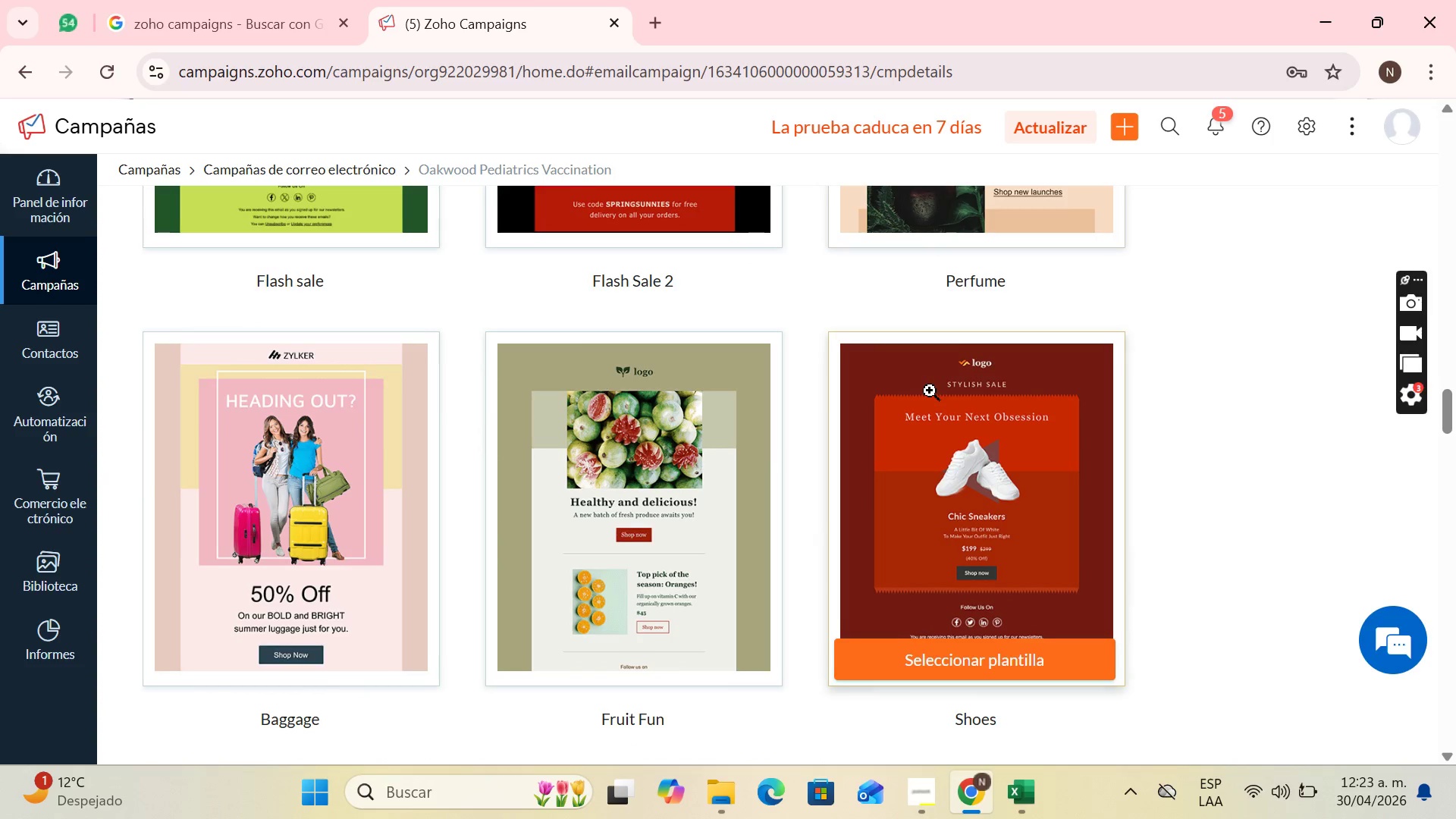 
scroll: coordinate [930, 390], scroll_direction: up, amount: 3.0
 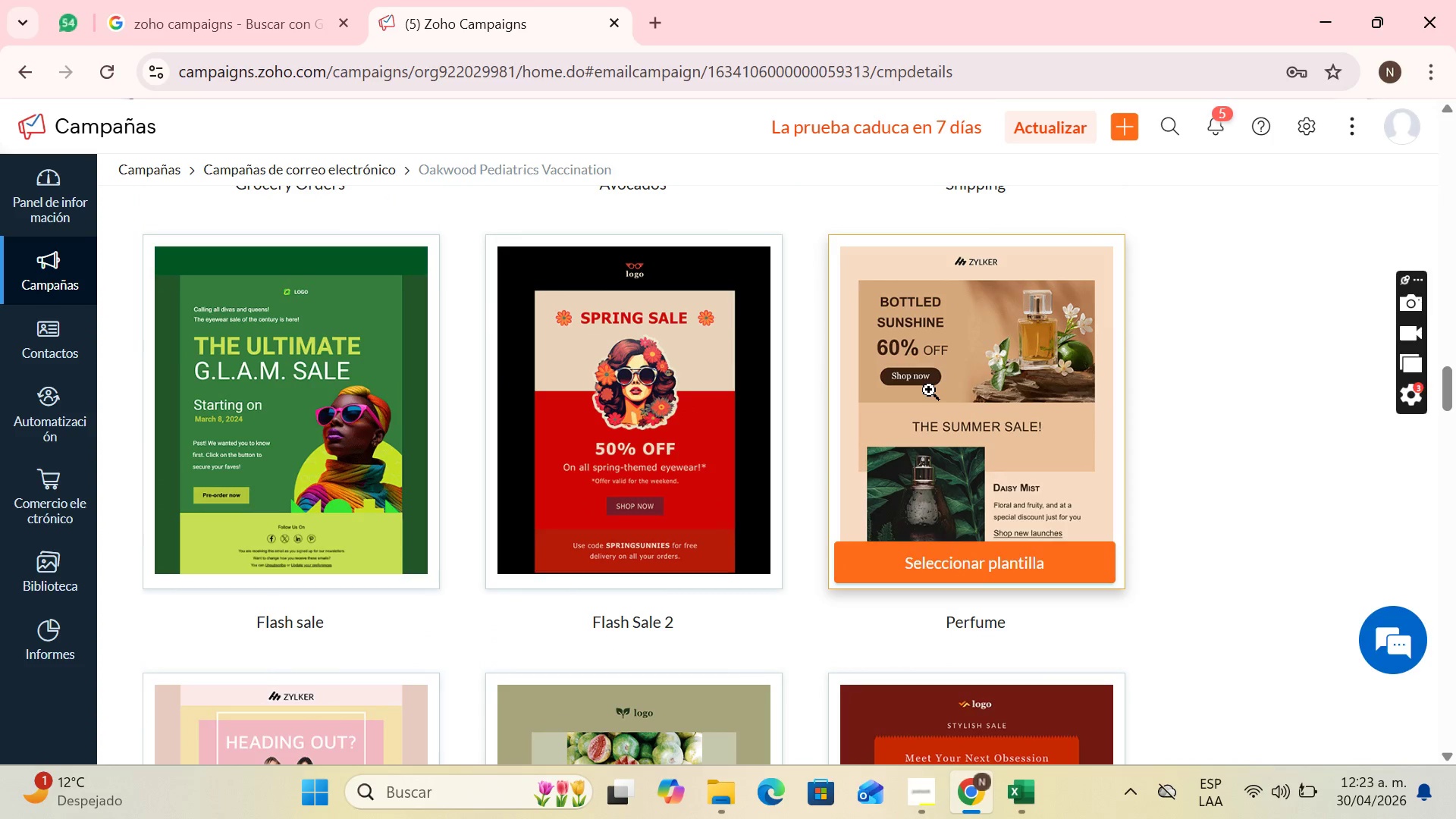 
scroll: coordinate [920, 394], scroll_direction: down, amount: 13.0
 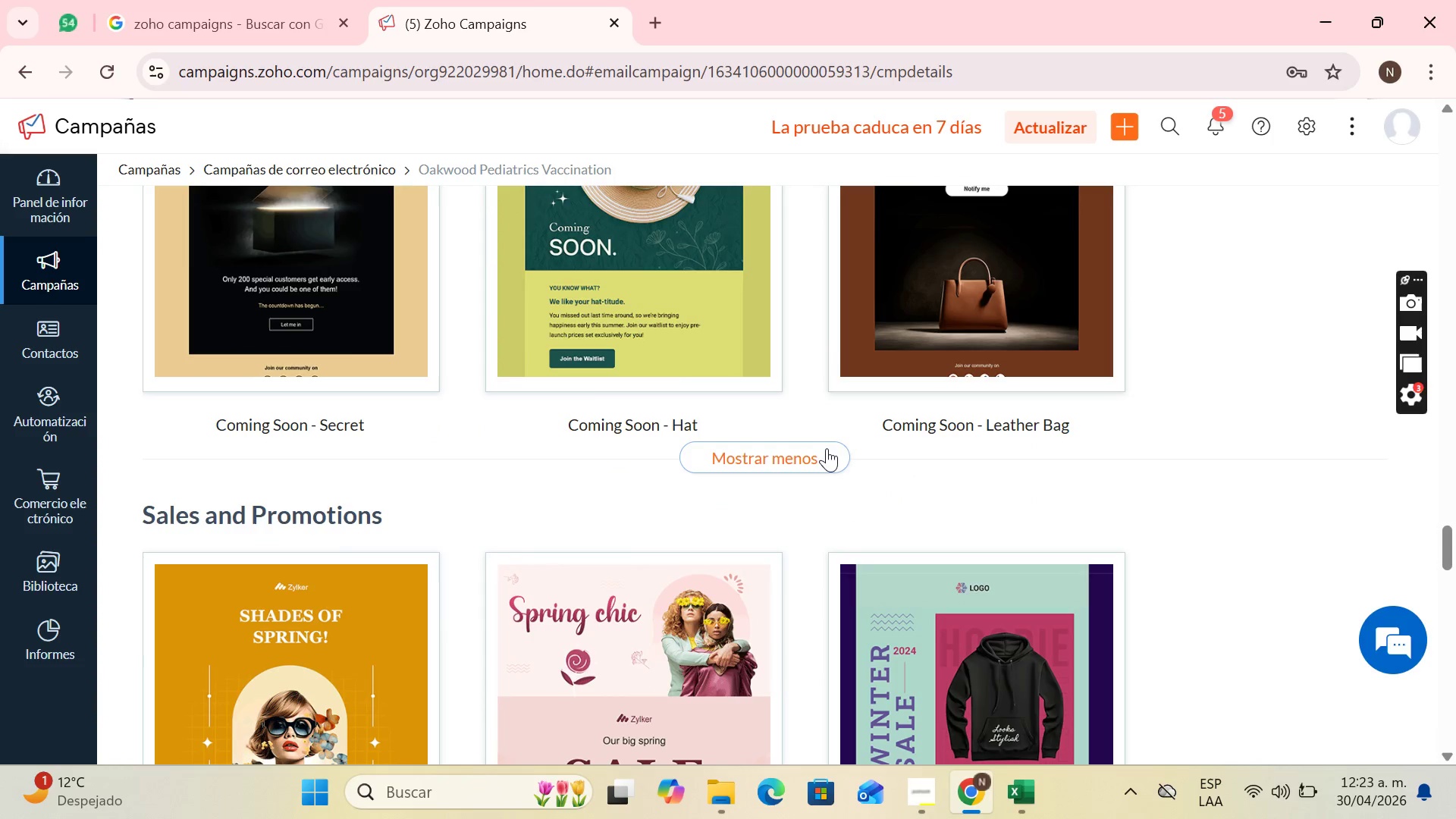 
left_click([827, 450])
 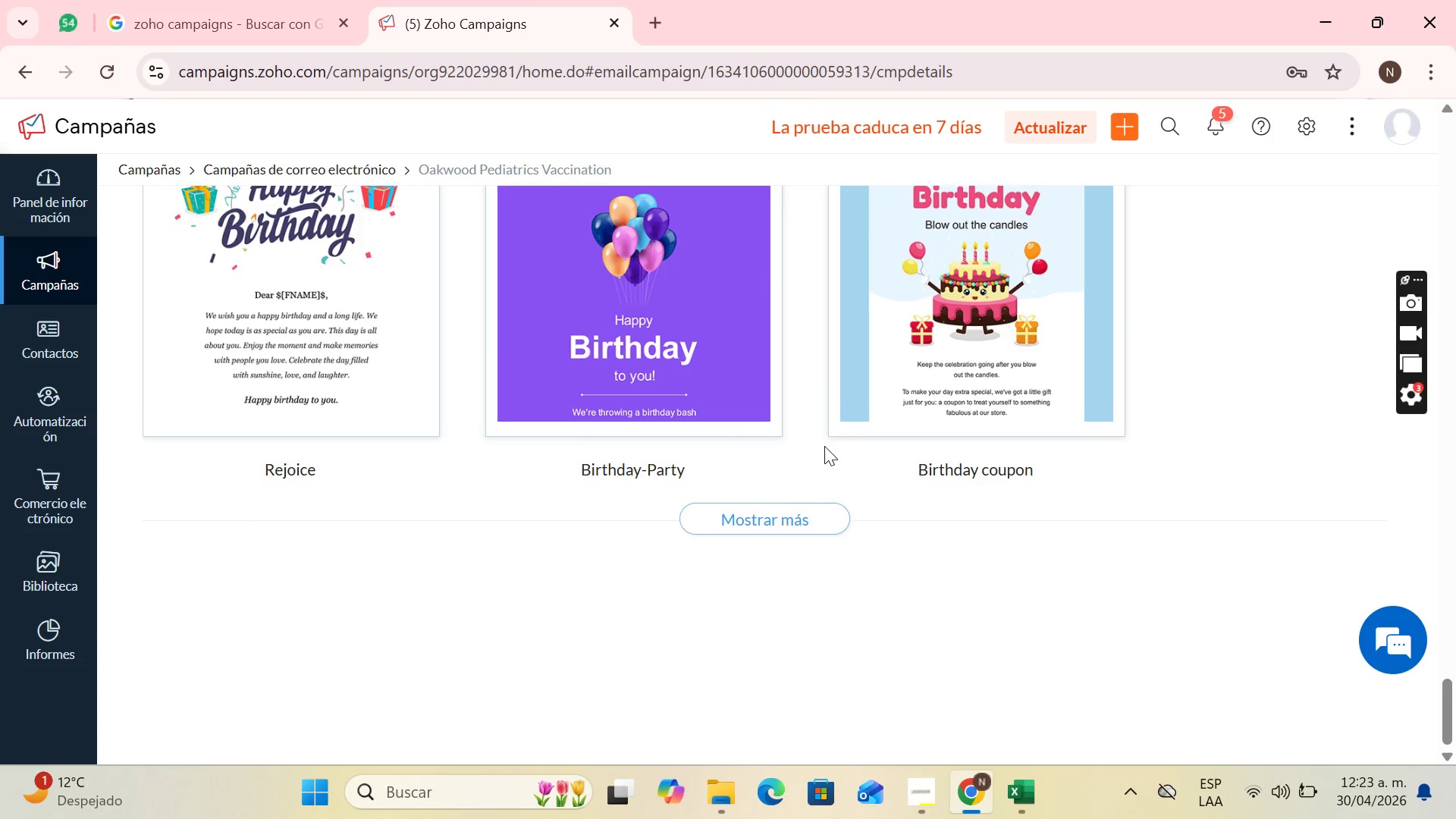 
scroll: coordinate [723, 465], scroll_direction: up, amount: 15.0
 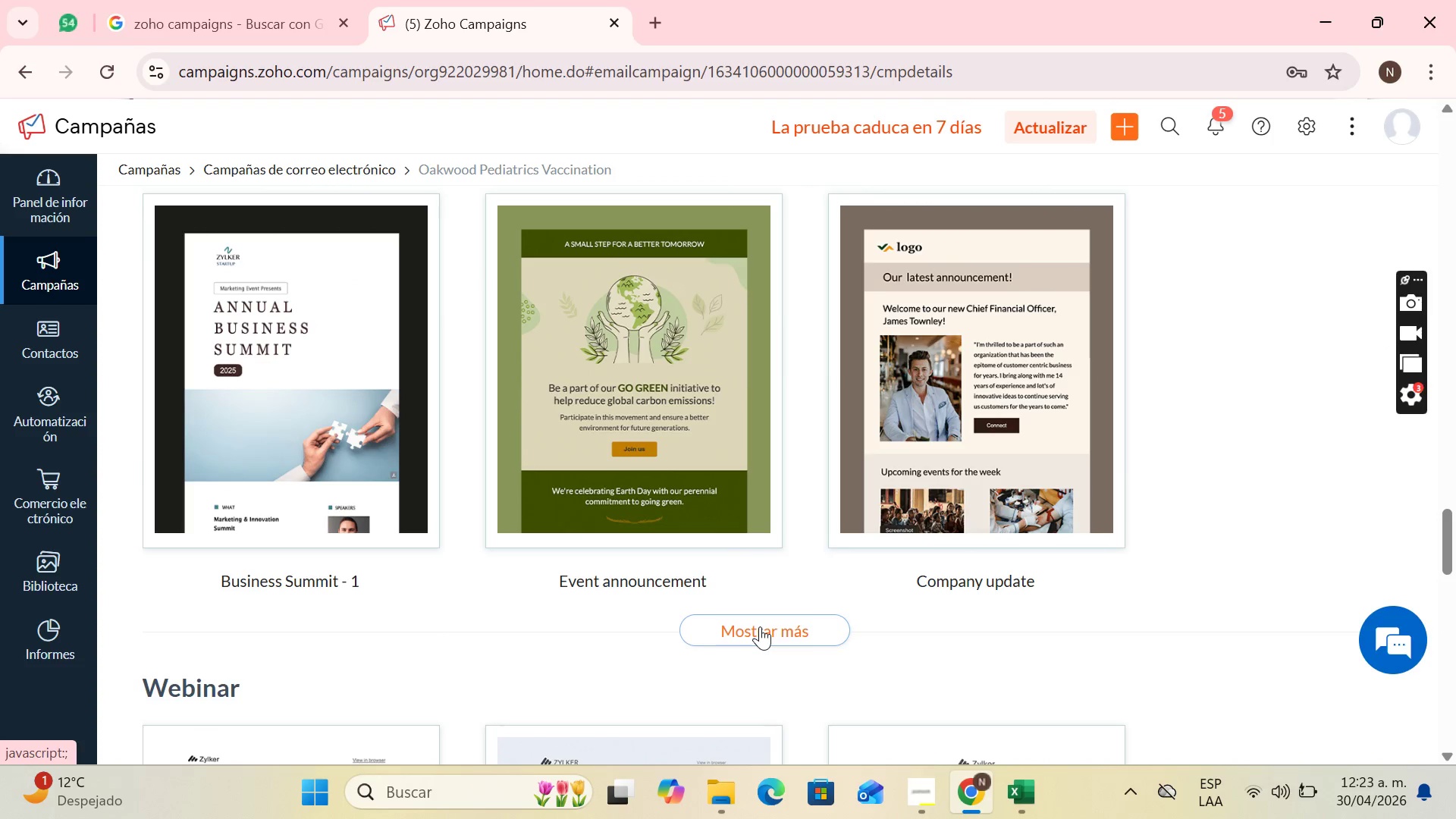 
left_click([761, 626])
 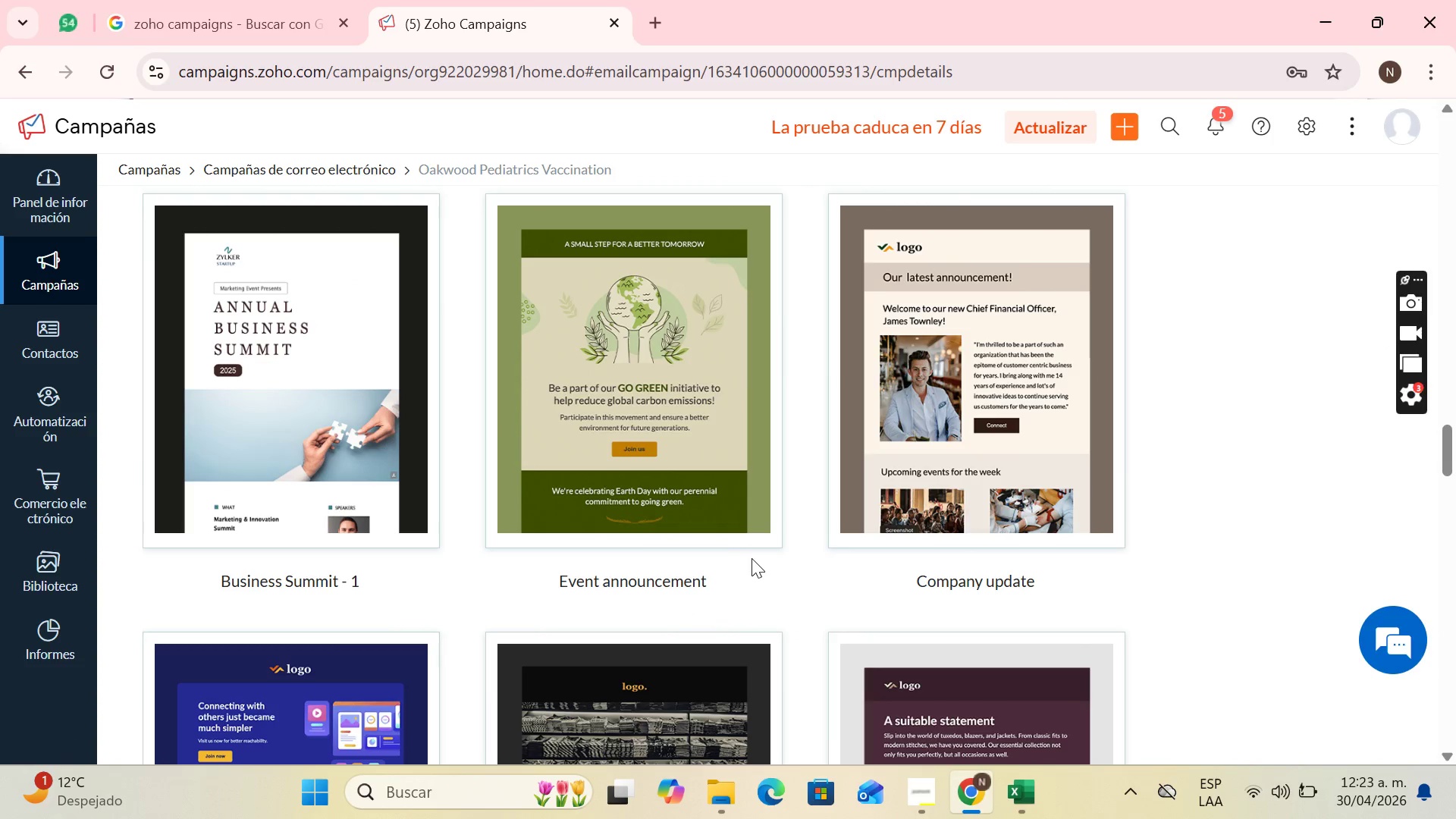 
scroll: coordinate [752, 556], scroll_direction: up, amount: 4.0
 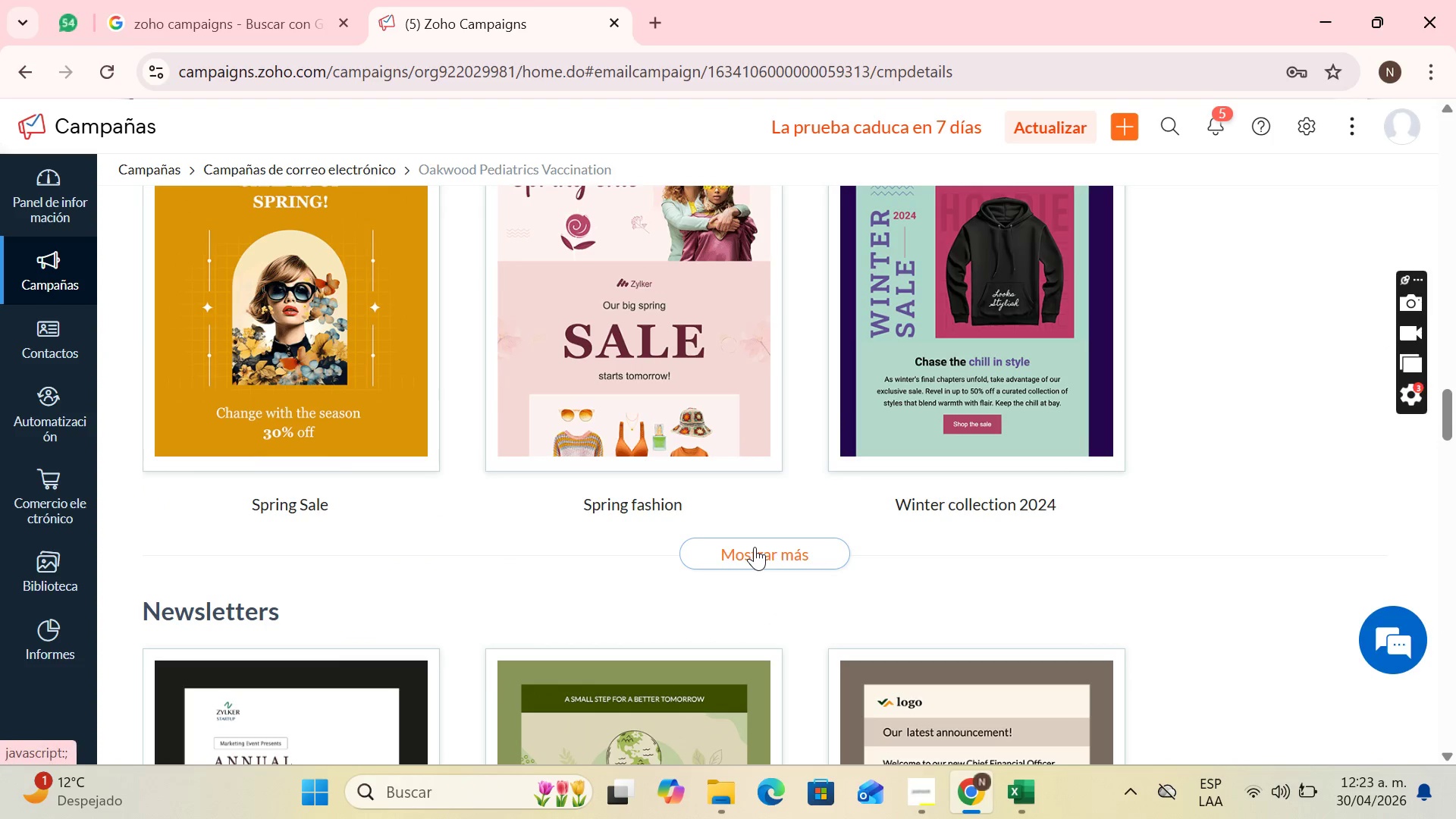 
left_click([755, 547])
 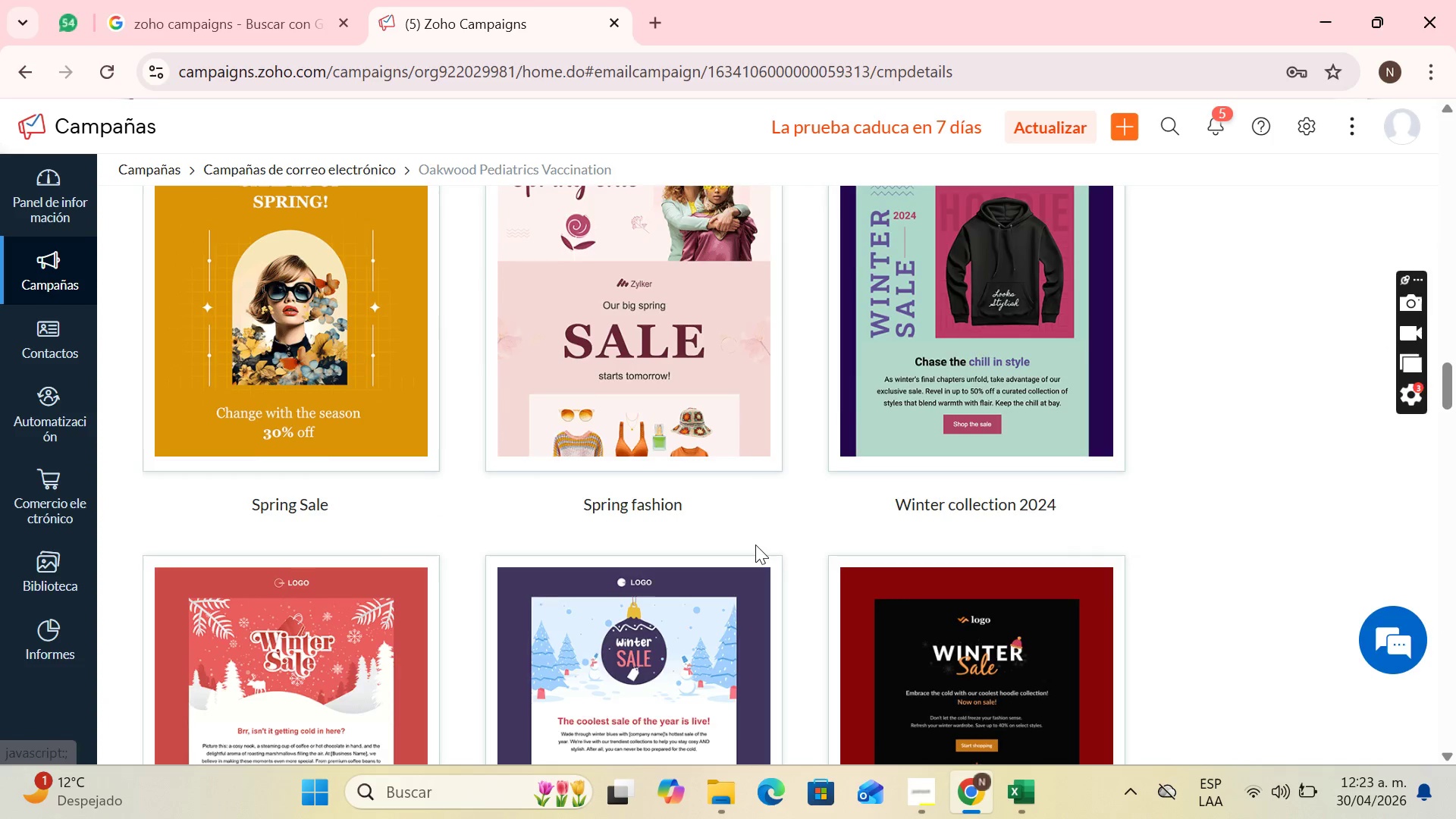 
scroll: coordinate [759, 543], scroll_direction: down, amount: 8.0
 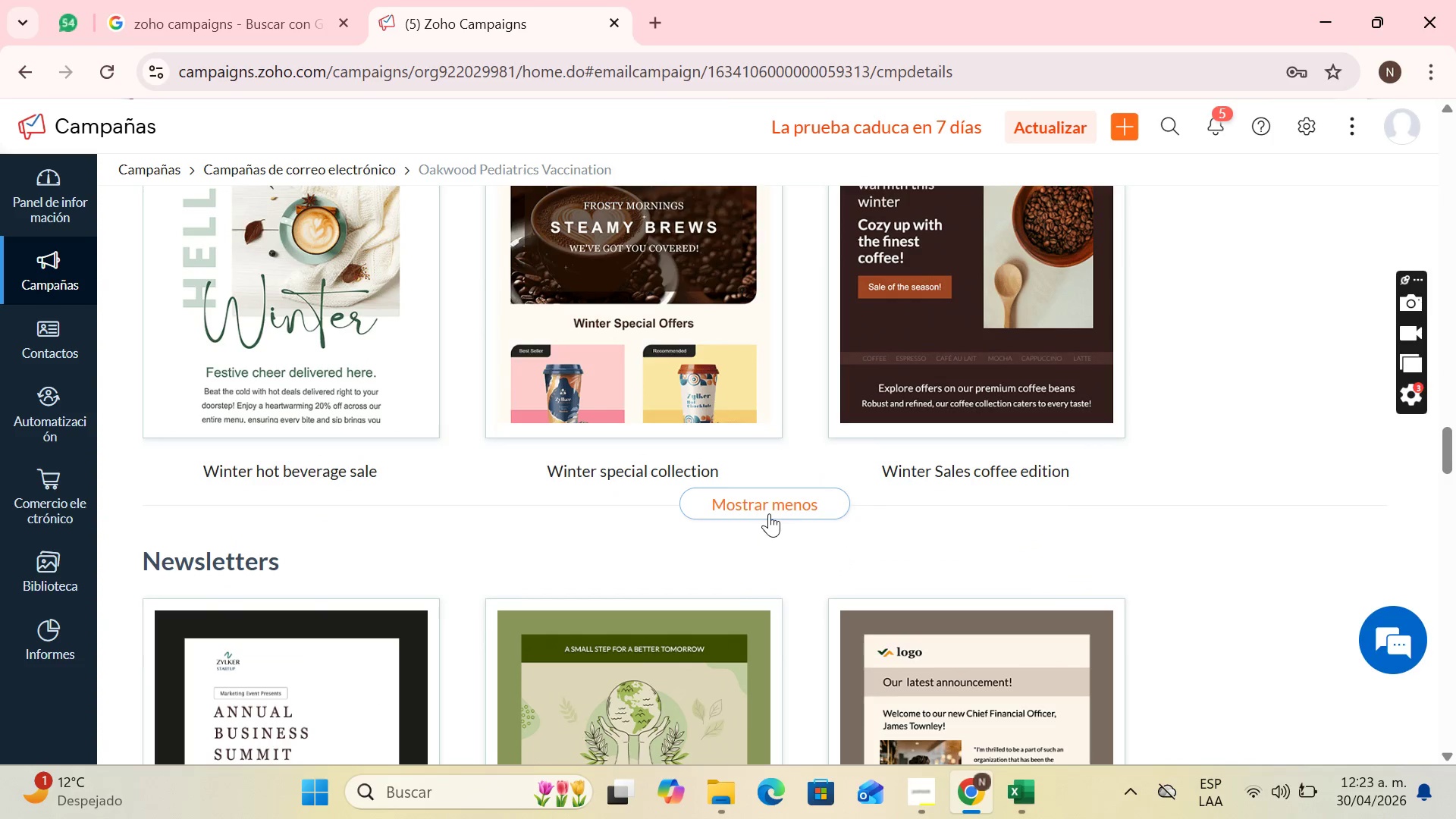 
scroll: coordinate [767, 516], scroll_direction: up, amount: 15.0
 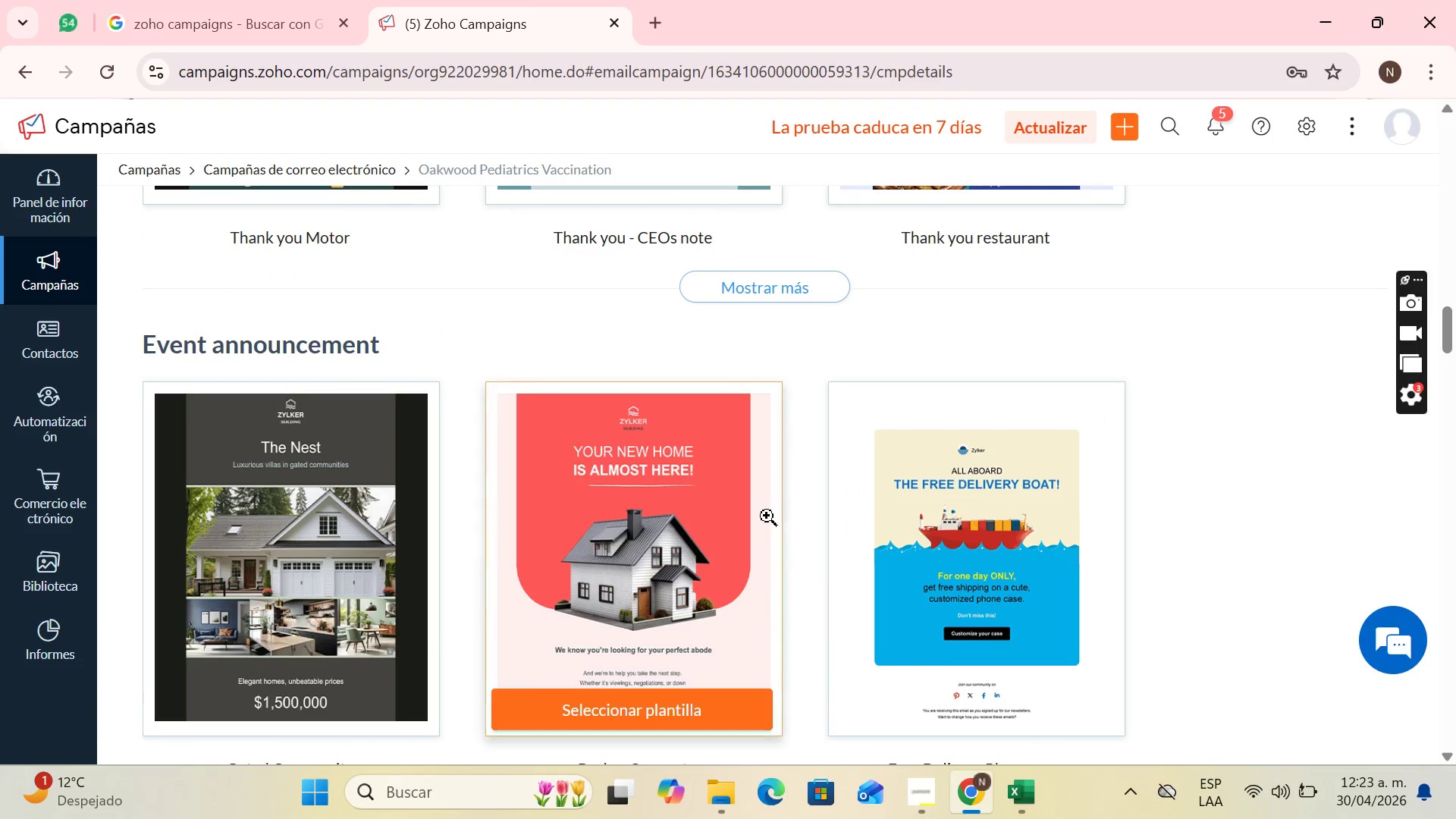 
scroll: coordinate [767, 516], scroll_direction: down, amount: 2.0
 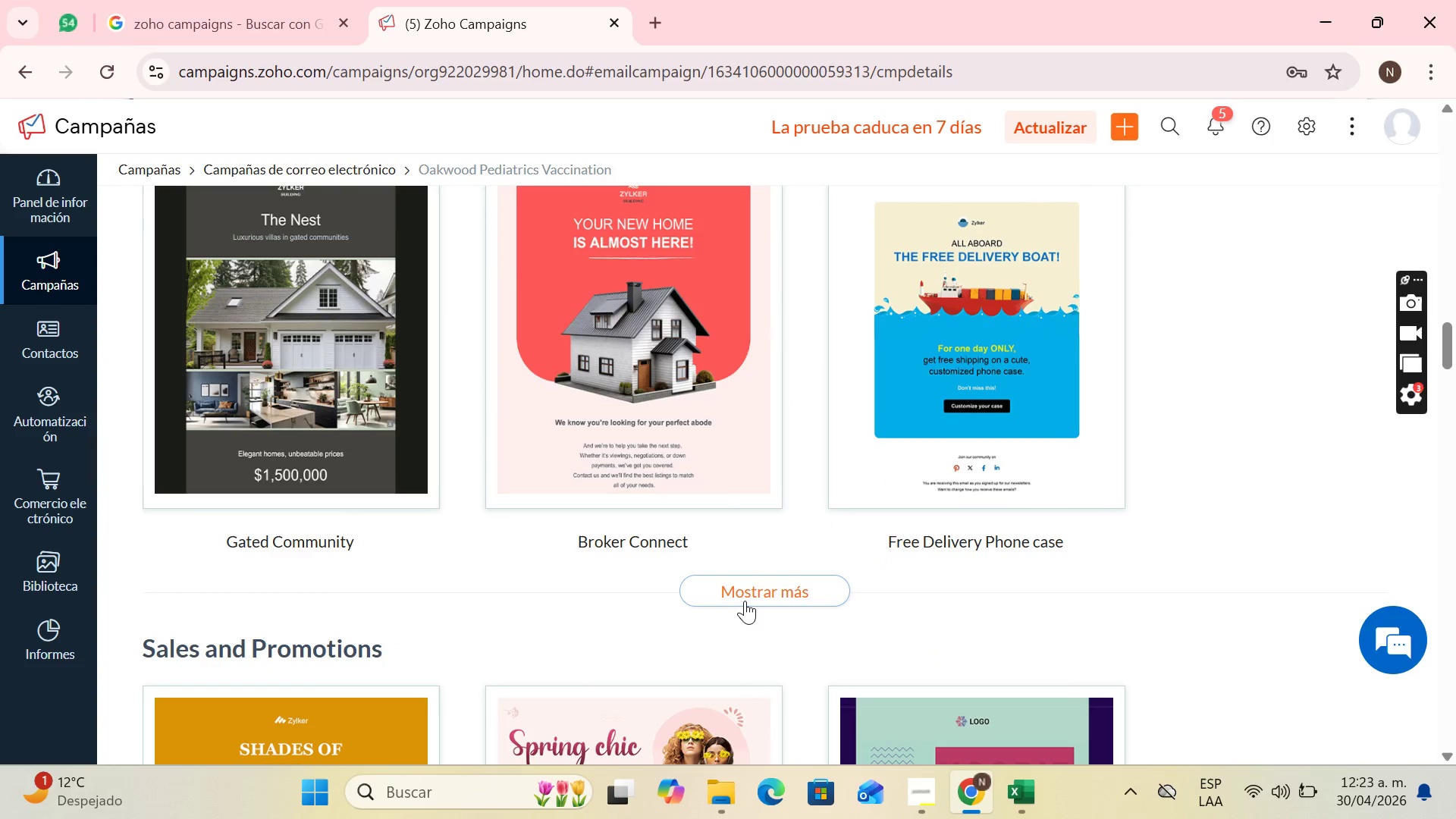 
left_click([745, 601])
 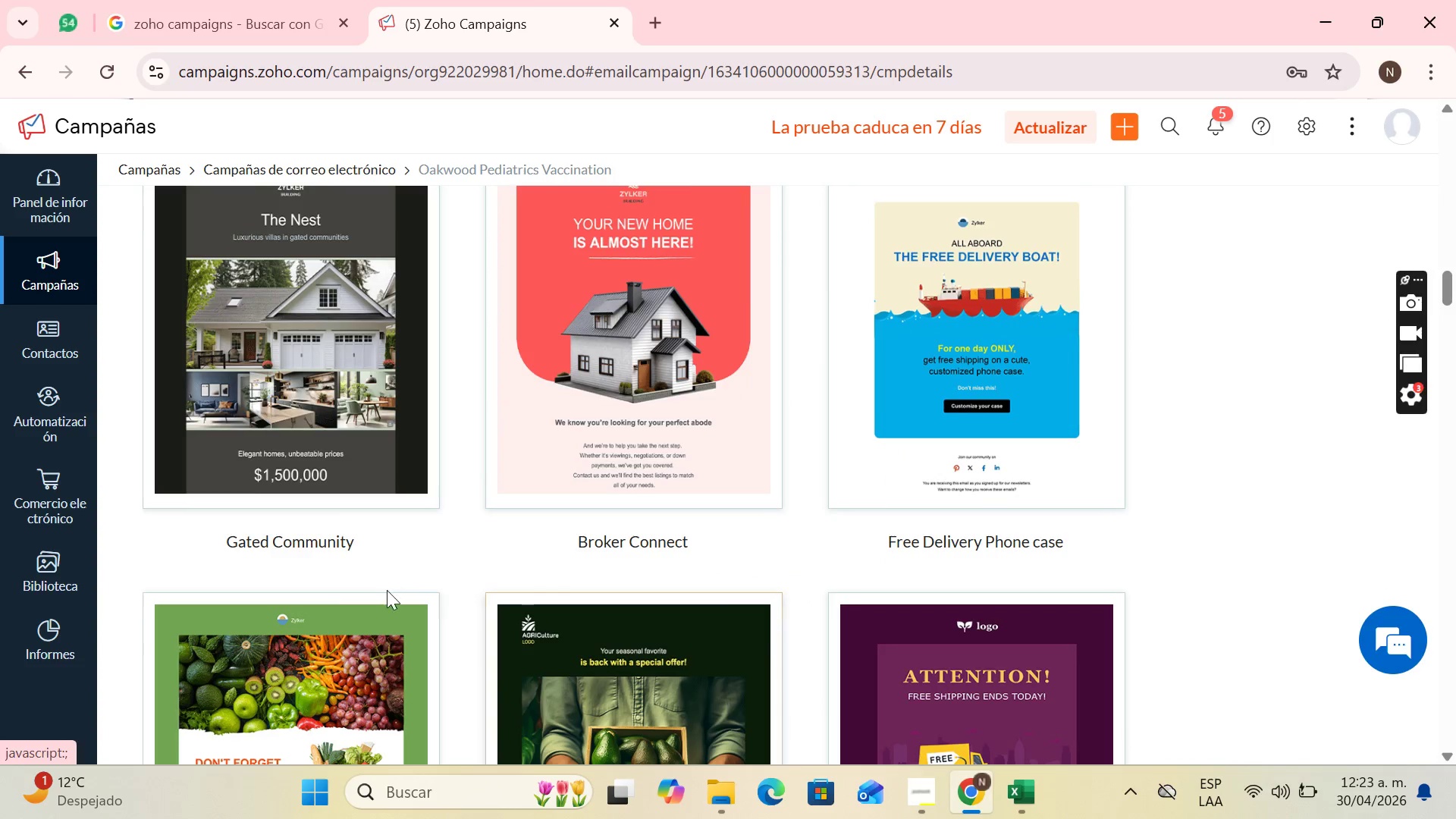 
scroll: coordinate [397, 563], scroll_direction: down, amount: 6.0
 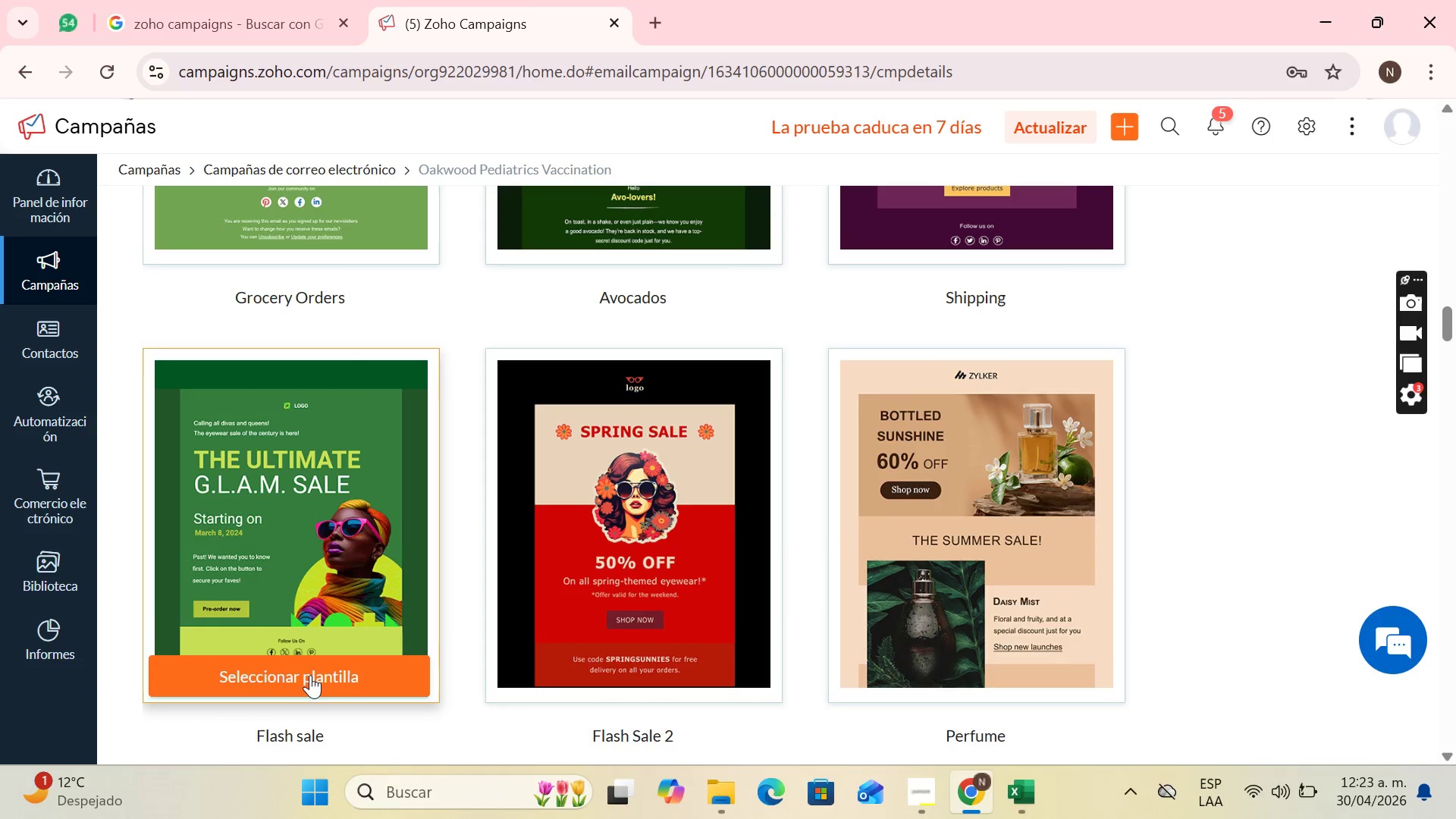 
left_click([312, 687])
 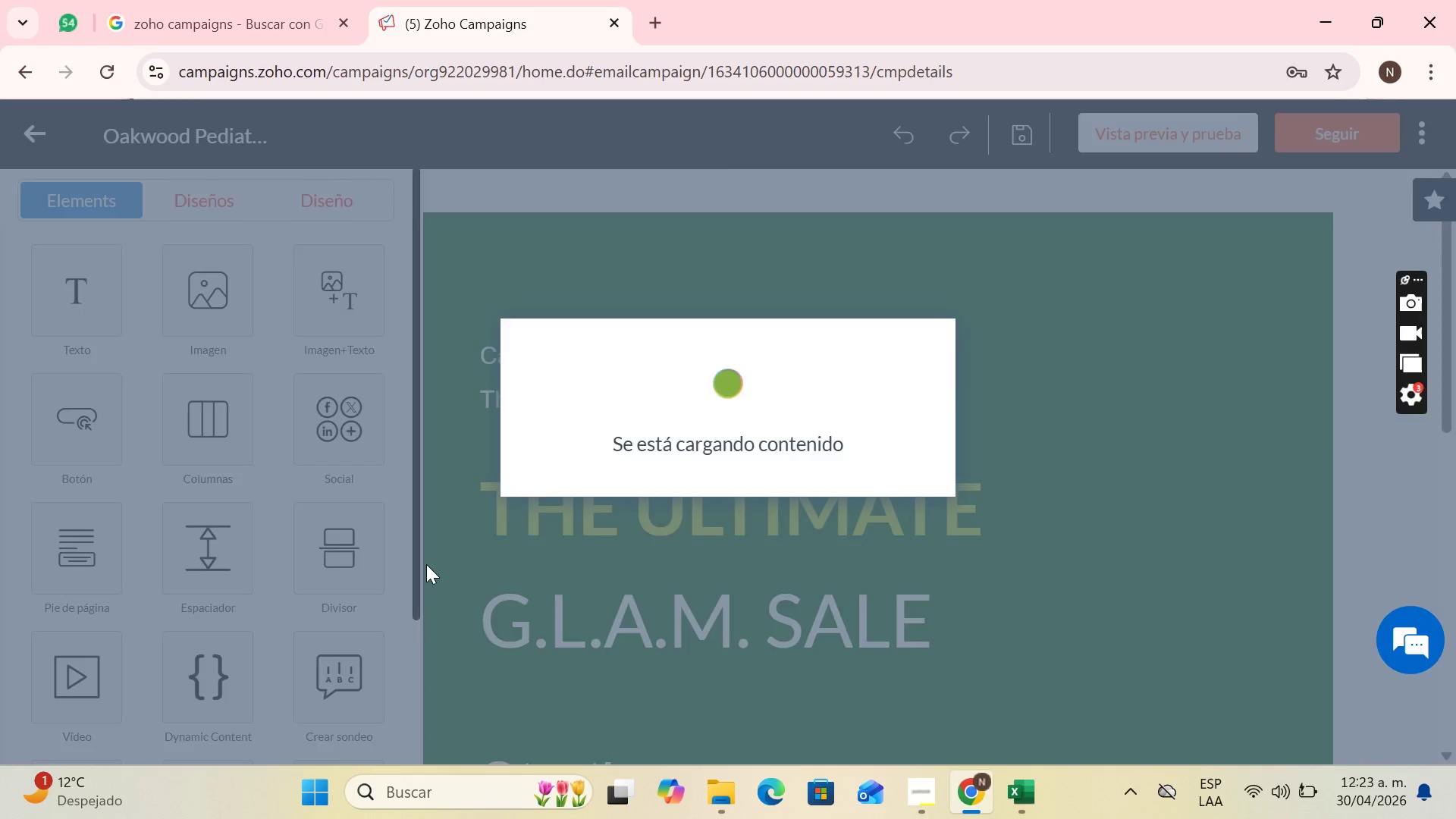 
wait(5.22)
 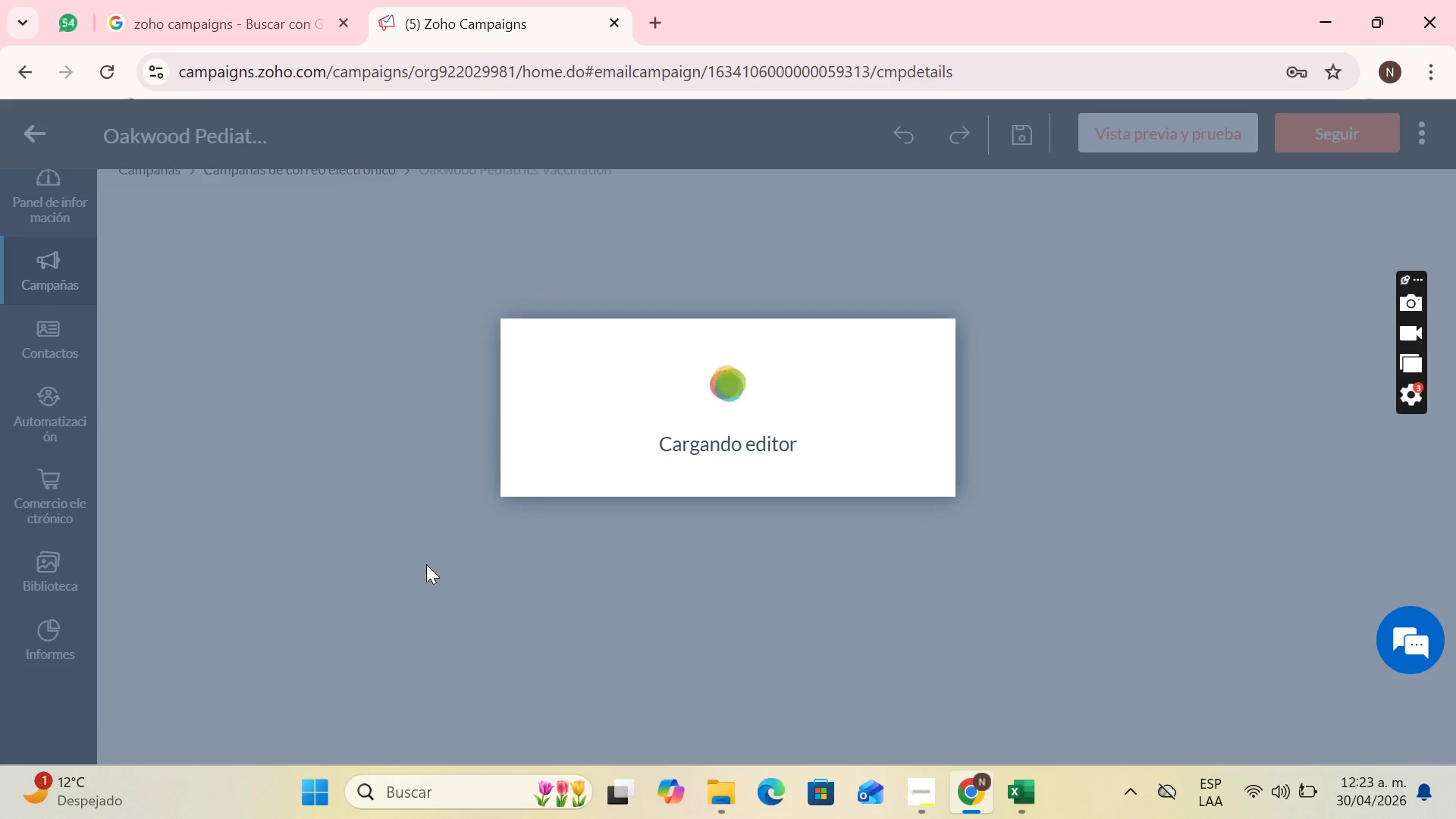 
scroll: coordinate [767, 464], scroll_direction: up, amount: 1.0
 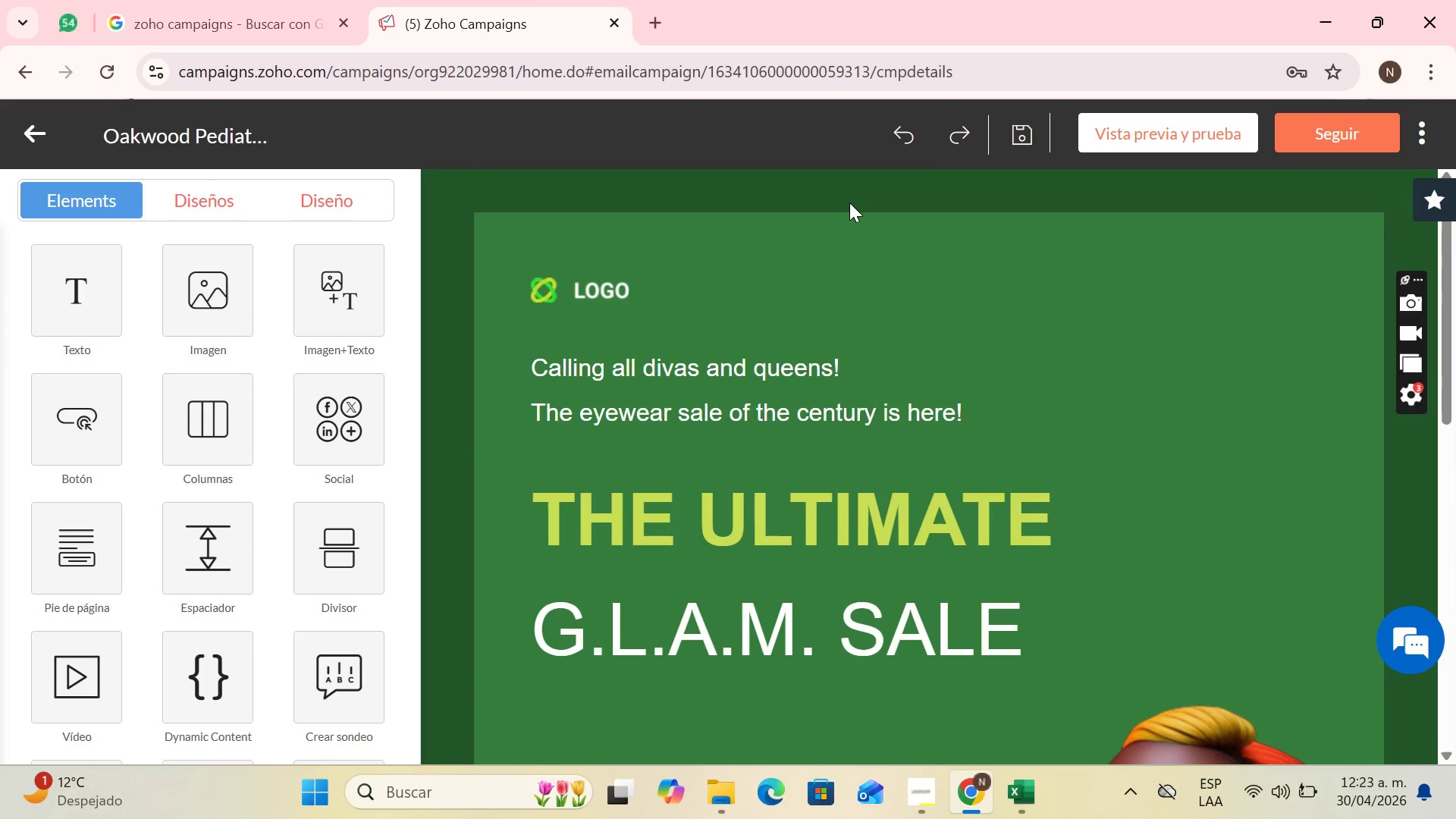 
left_click([862, 192])
 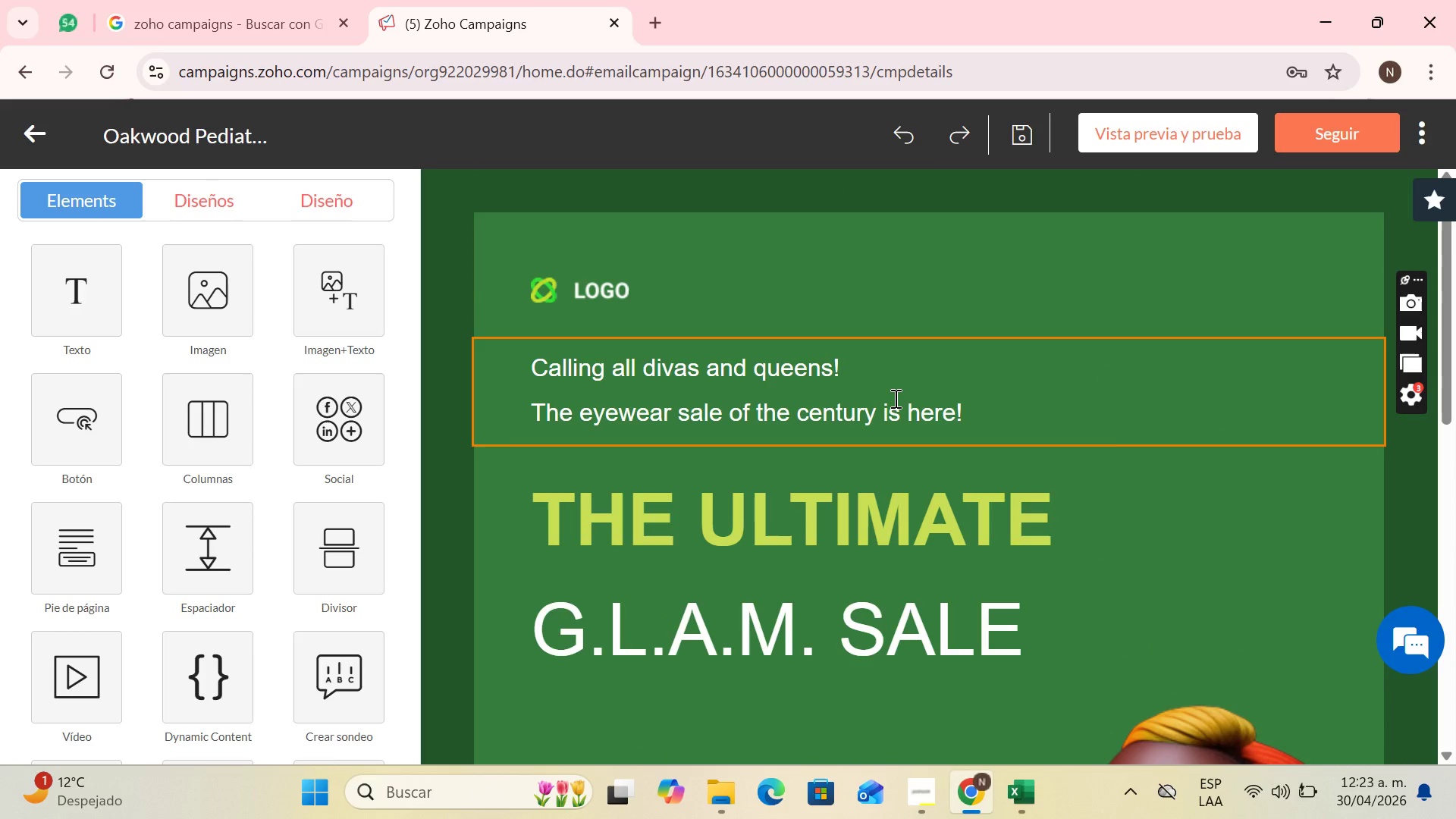 
scroll: coordinate [763, 439], scroll_direction: up, amount: 1.0
 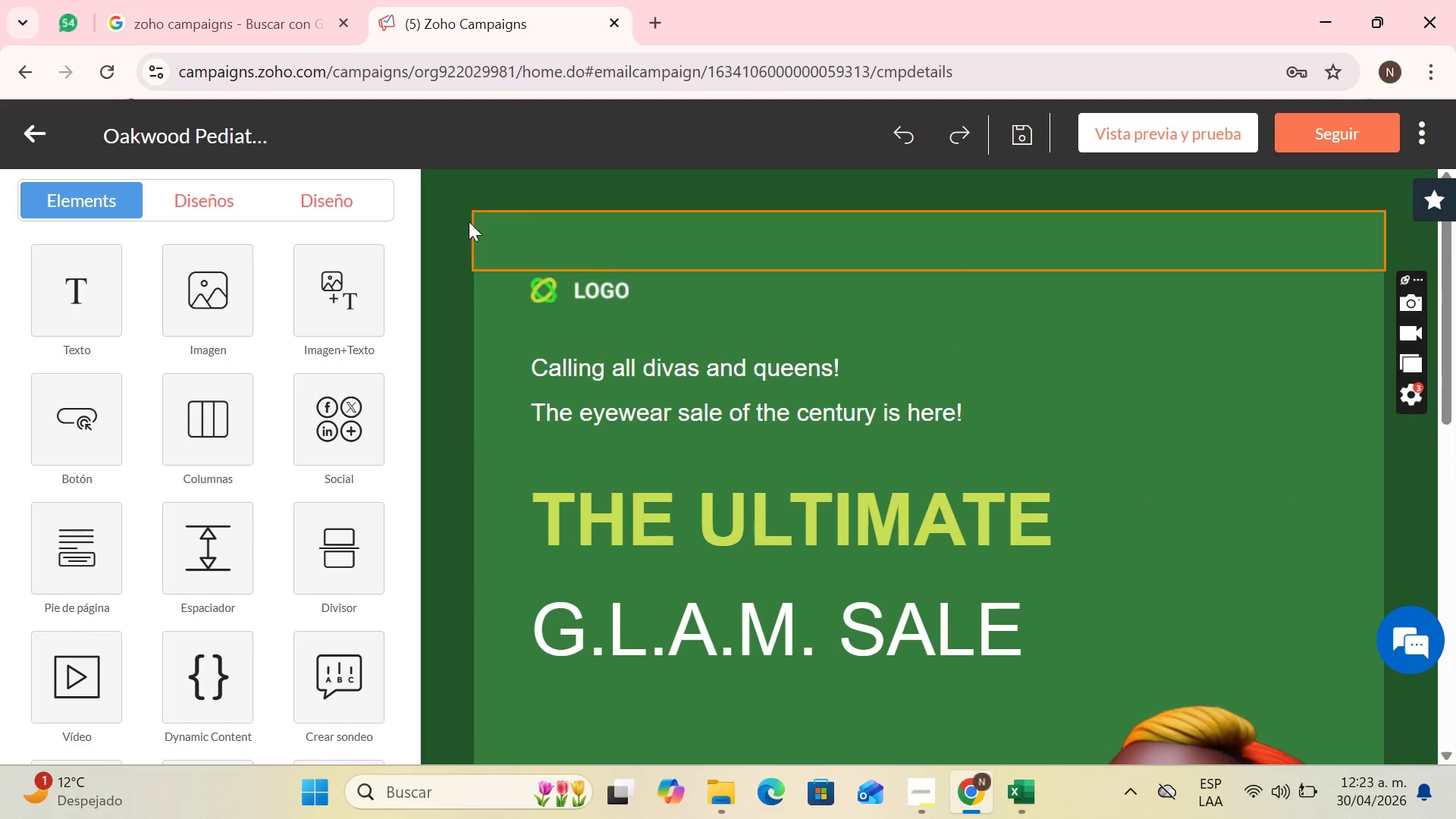 
left_click([495, 246])
 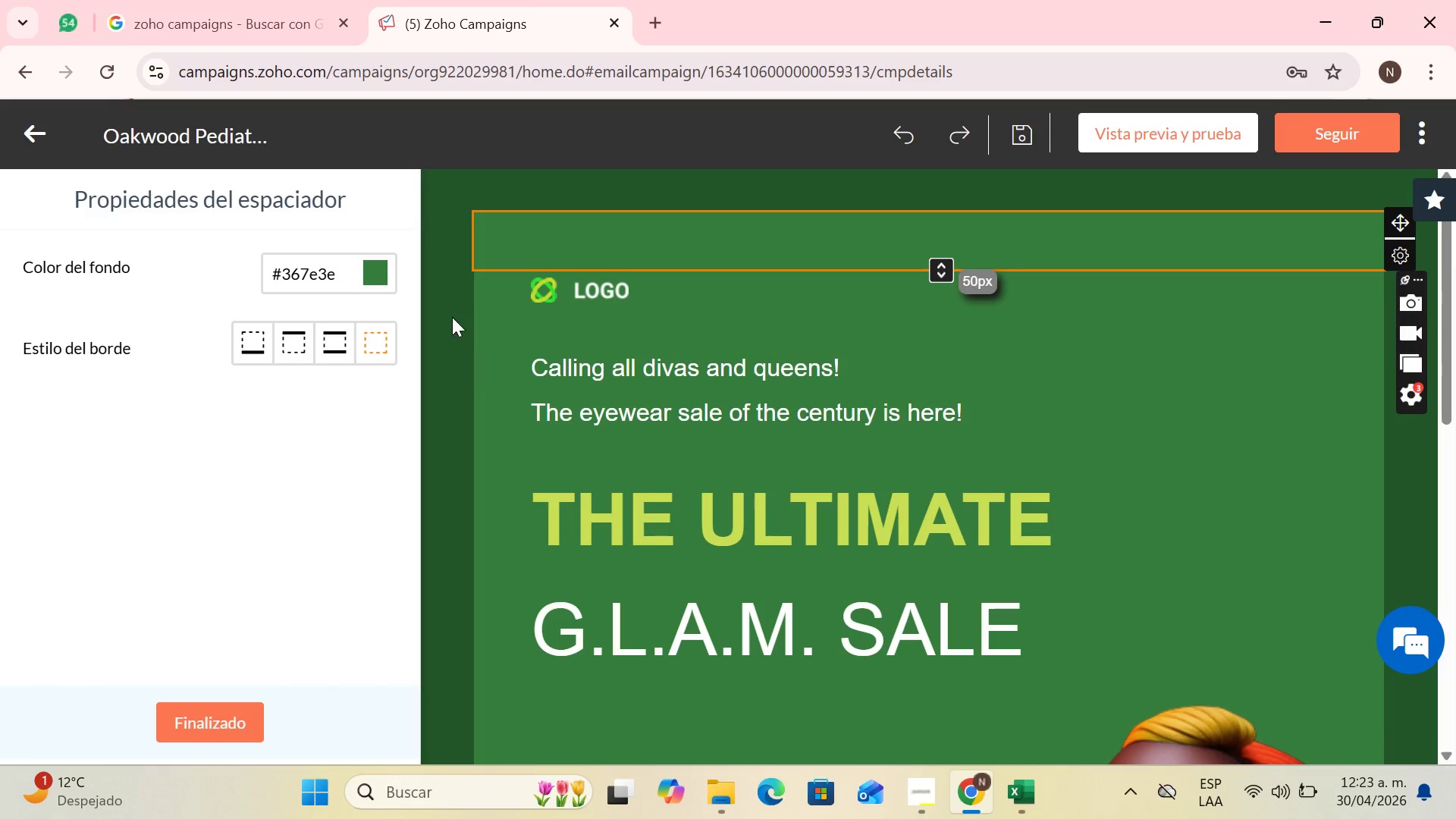 
left_click([377, 274])
 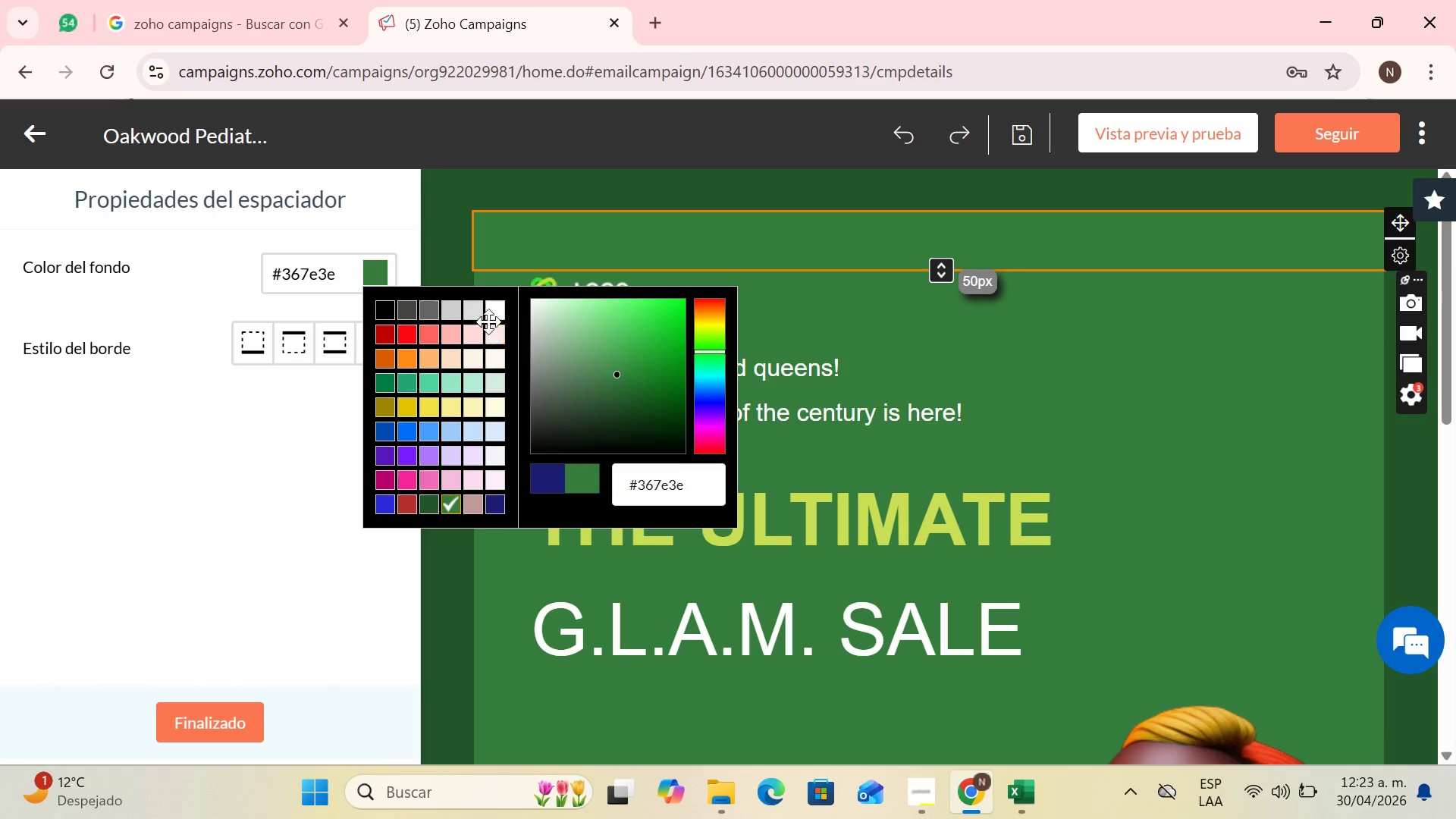 
left_click([492, 314])
 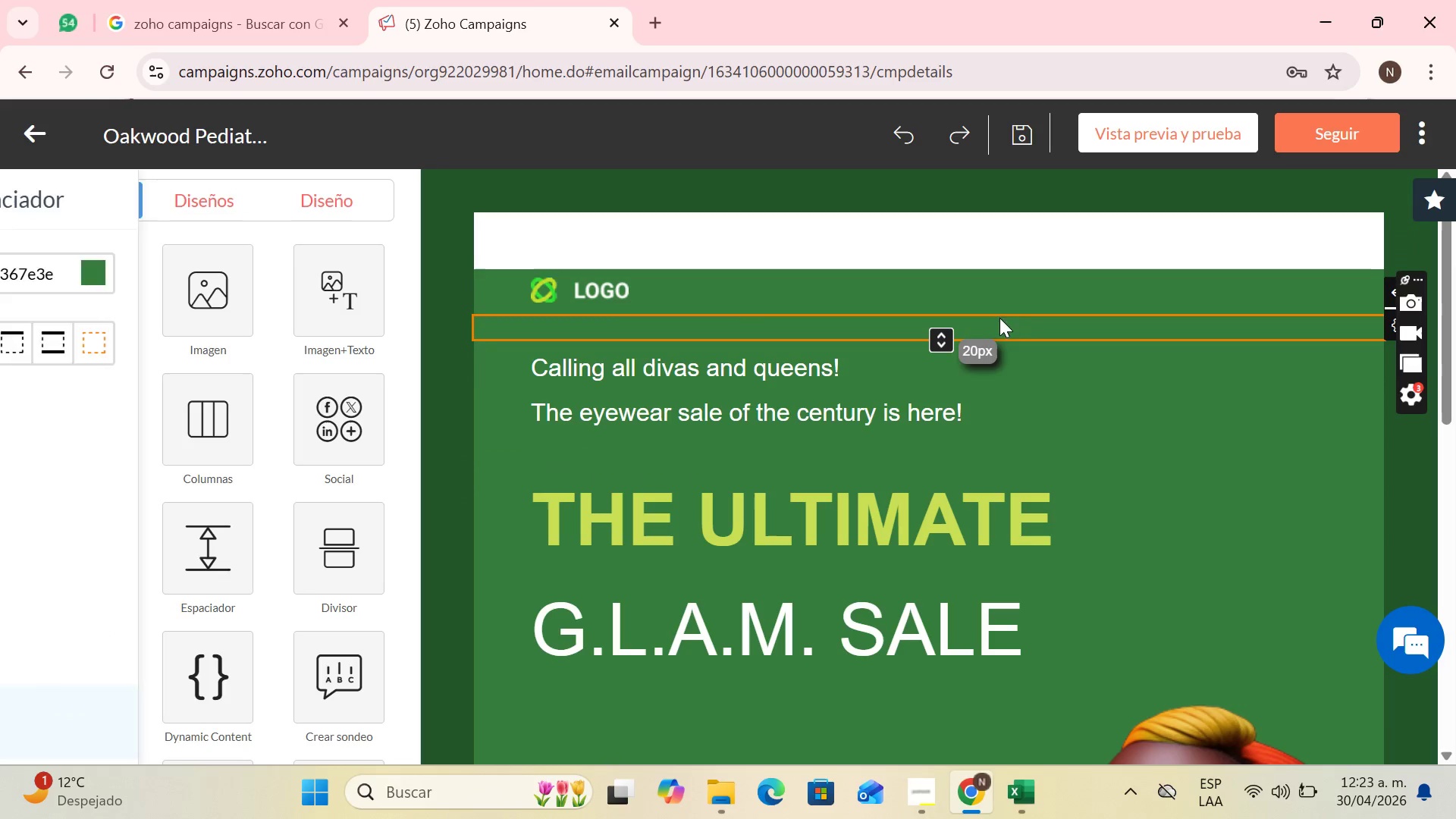 
double_click([1066, 296])
 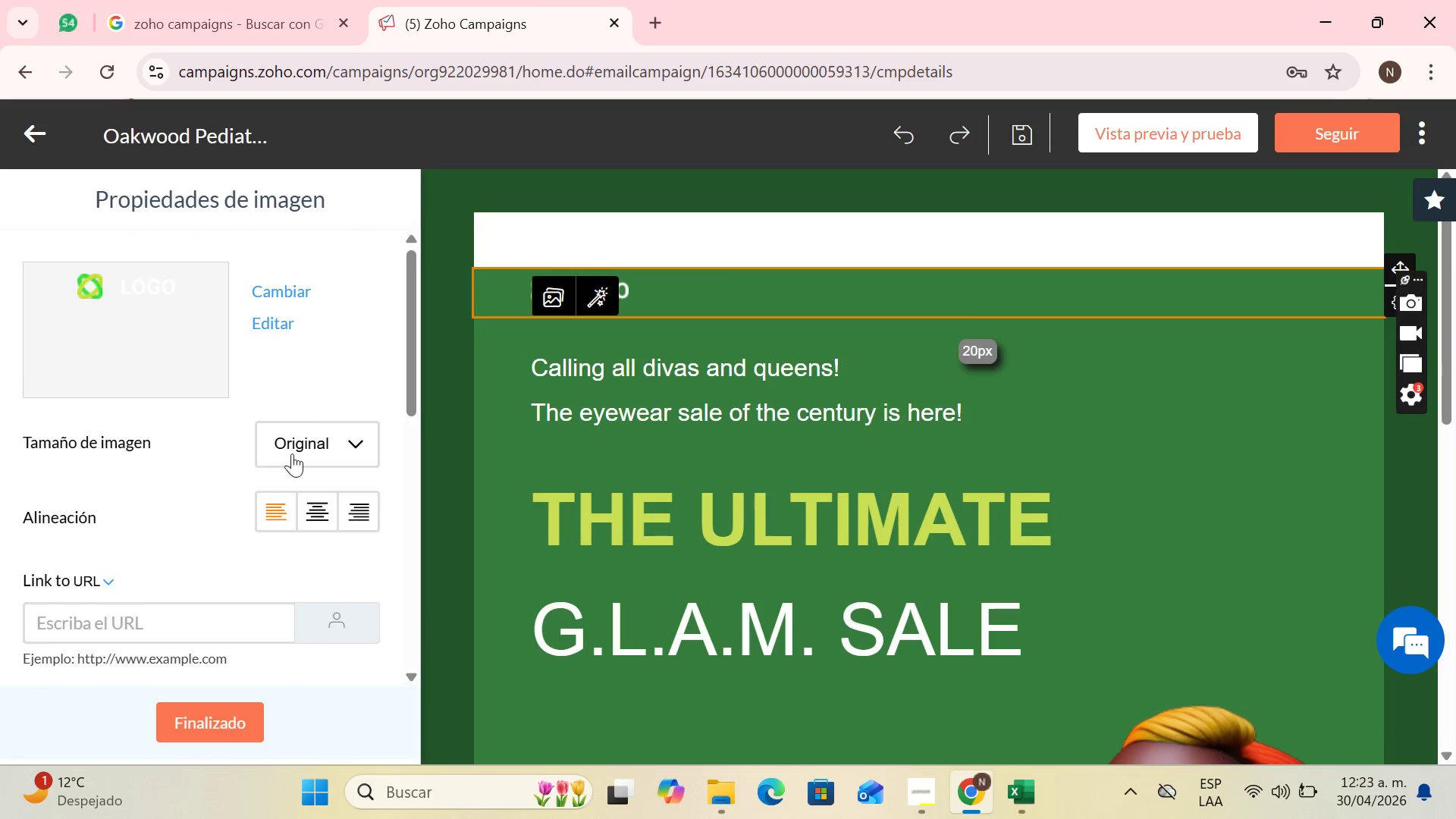 
scroll: coordinate [326, 574], scroll_direction: down, amount: 3.0
 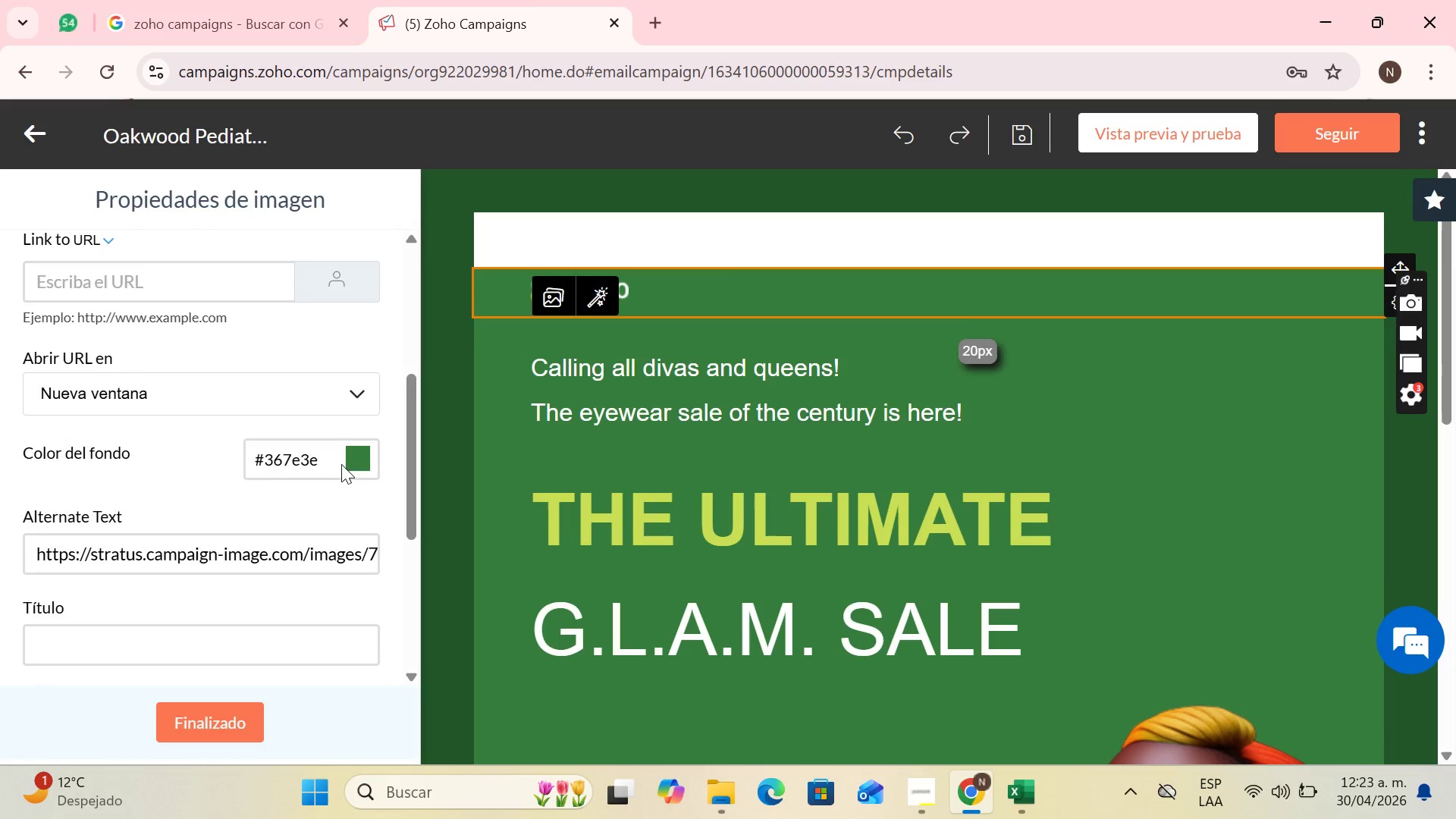 
left_click([350, 457])
 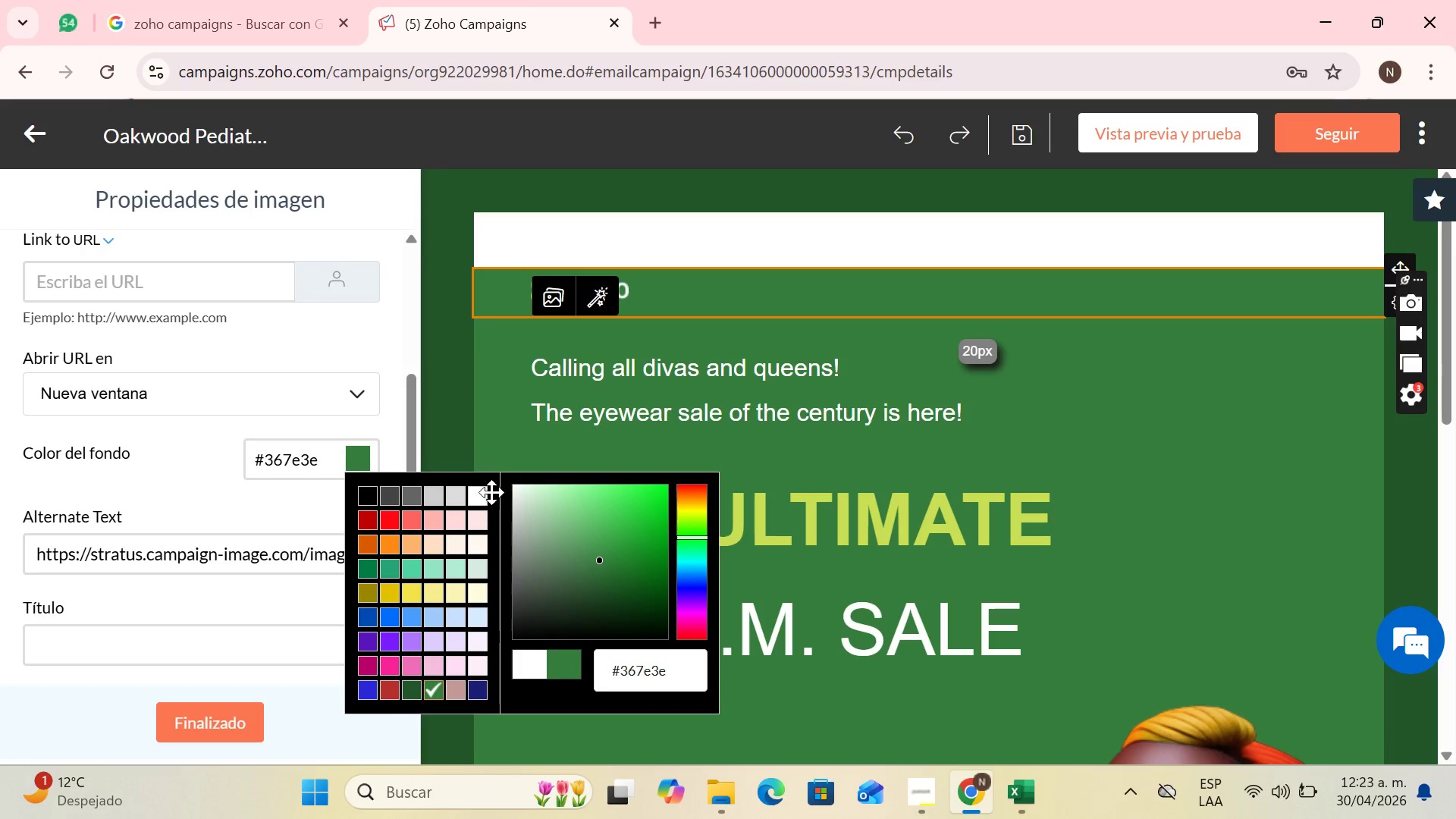 
left_click([475, 498])
 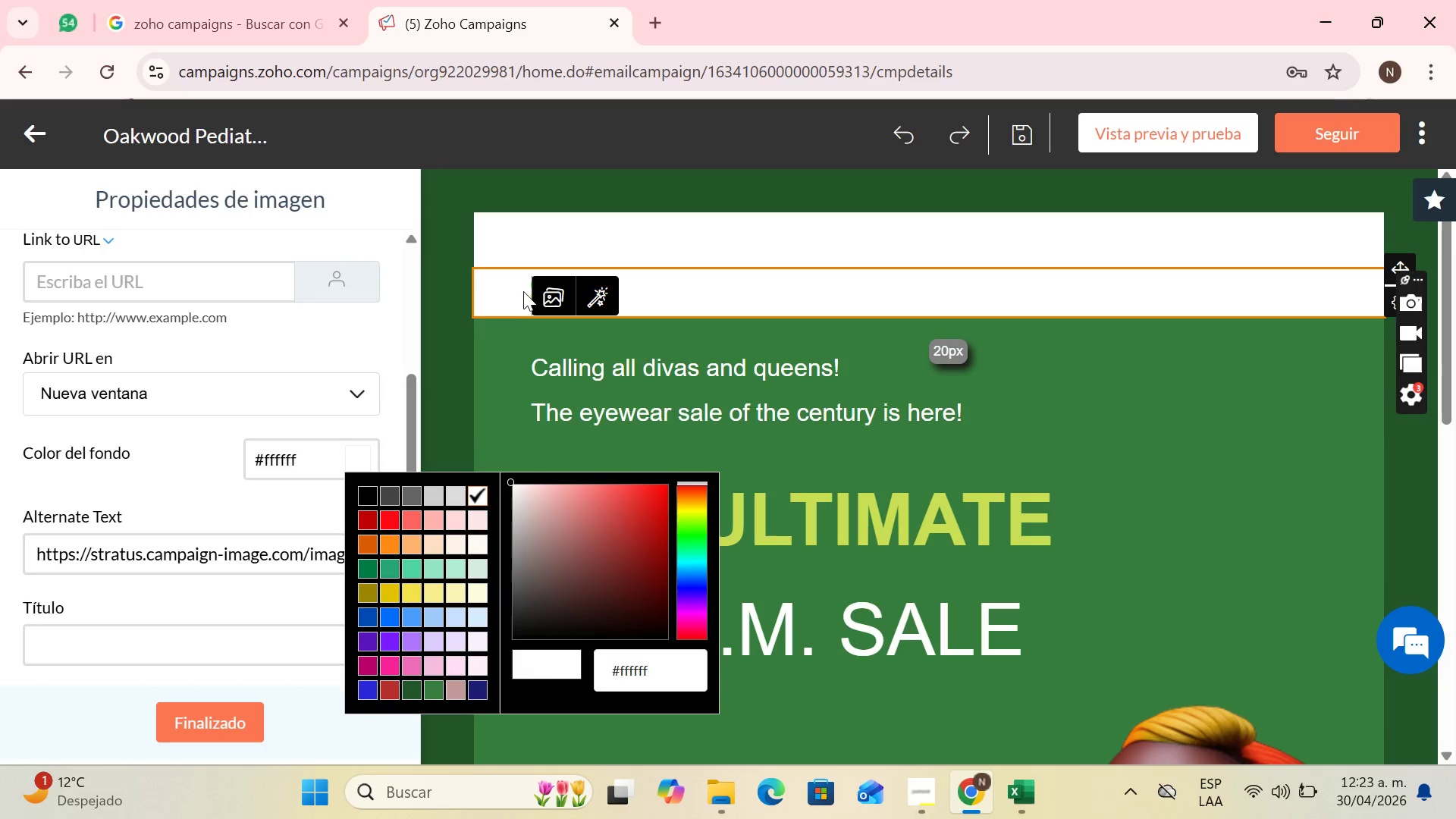 
left_click([519, 282])
 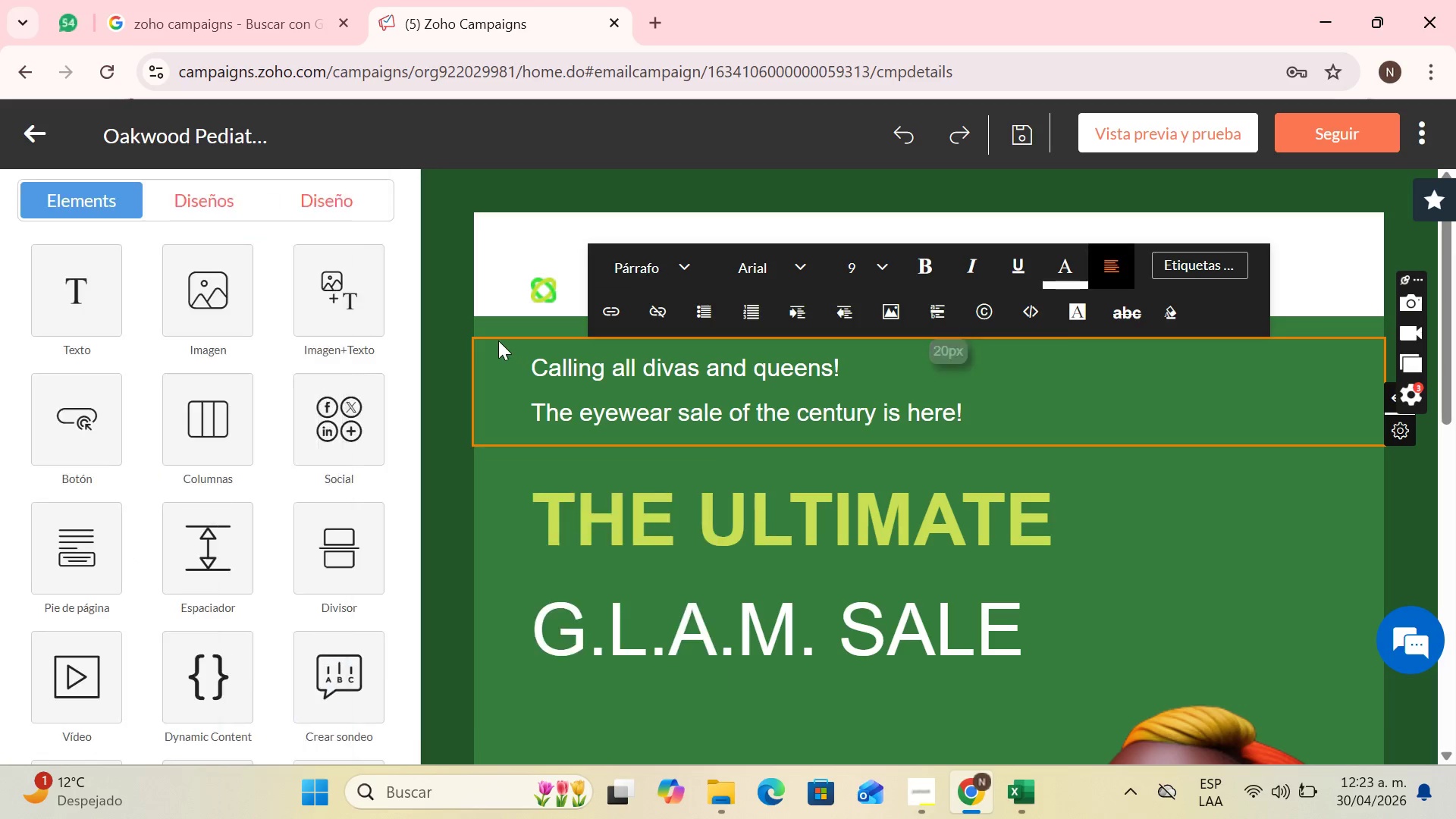 
triple_click([498, 338])
 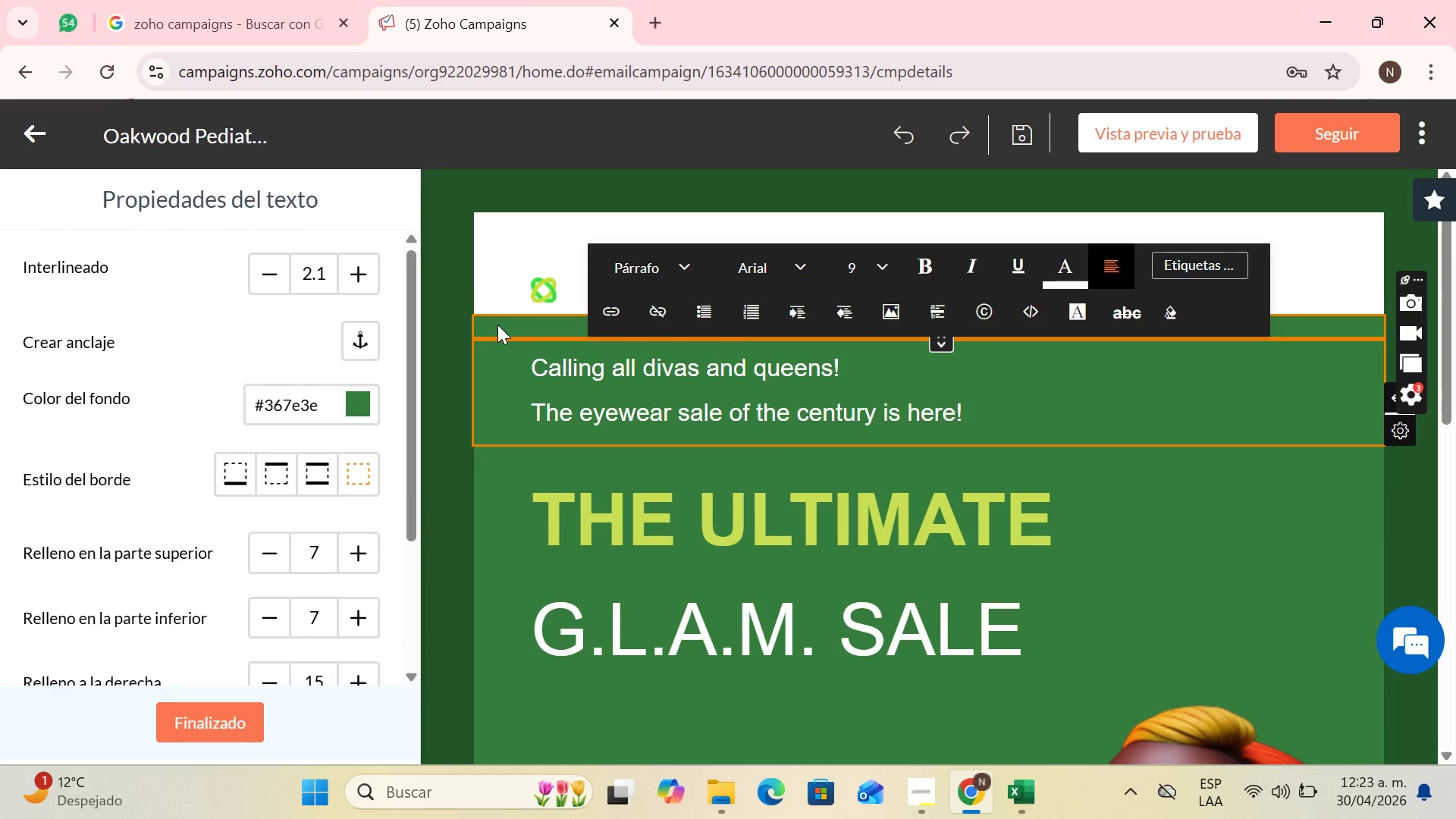 
left_click([497, 325])
 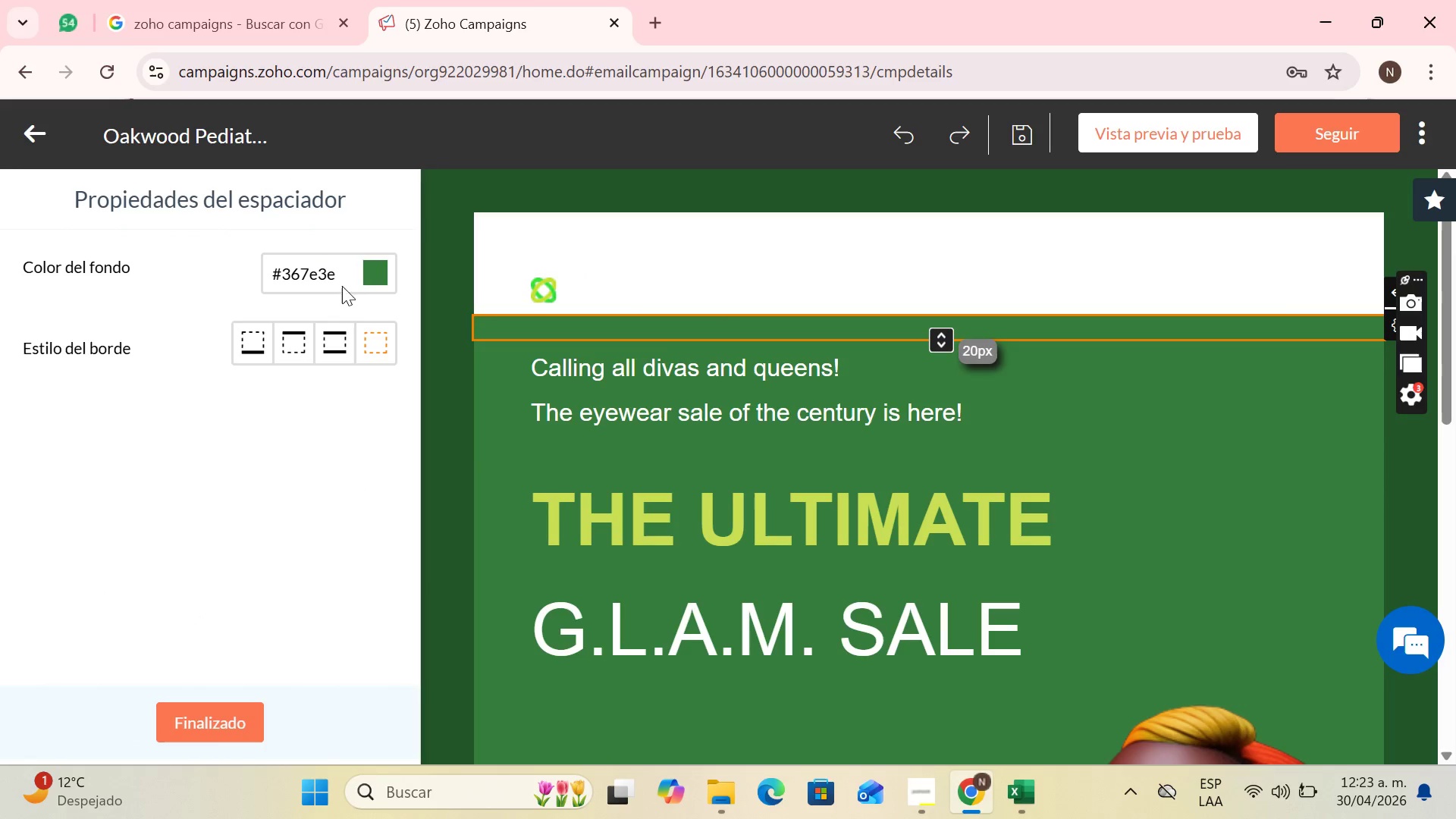 
left_click([369, 275])
 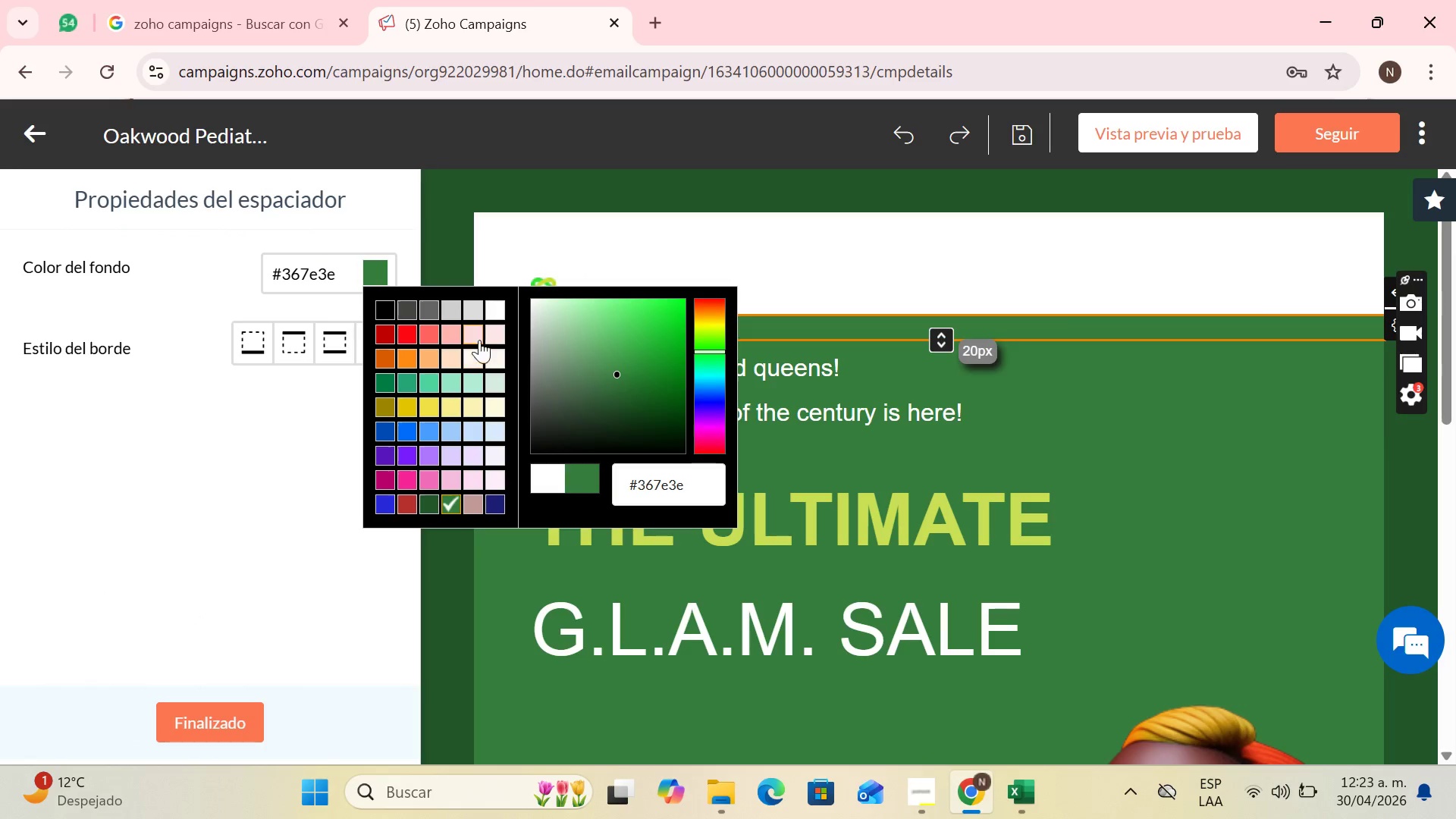 
left_click([489, 313])
 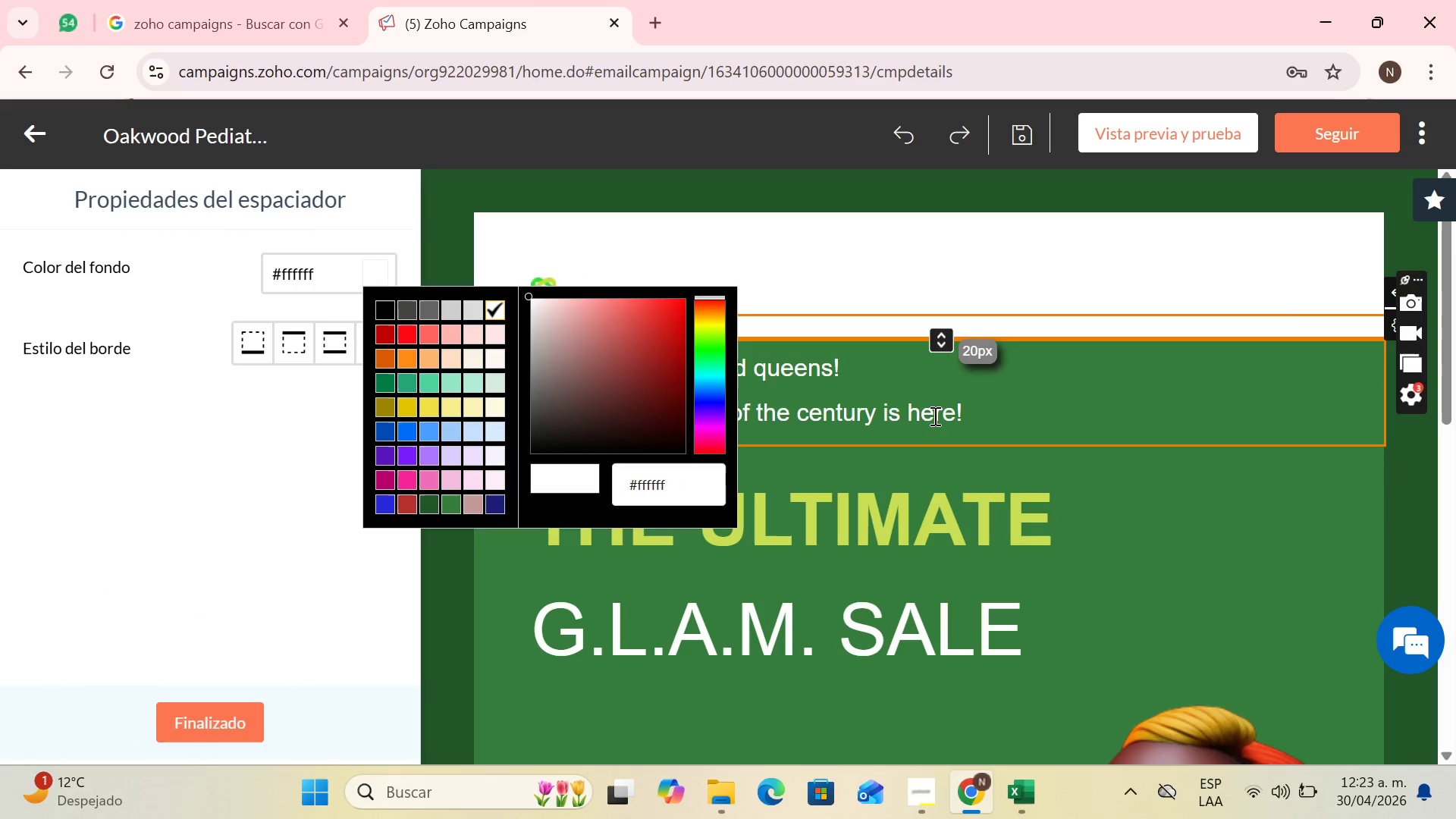 
left_click([998, 396])
 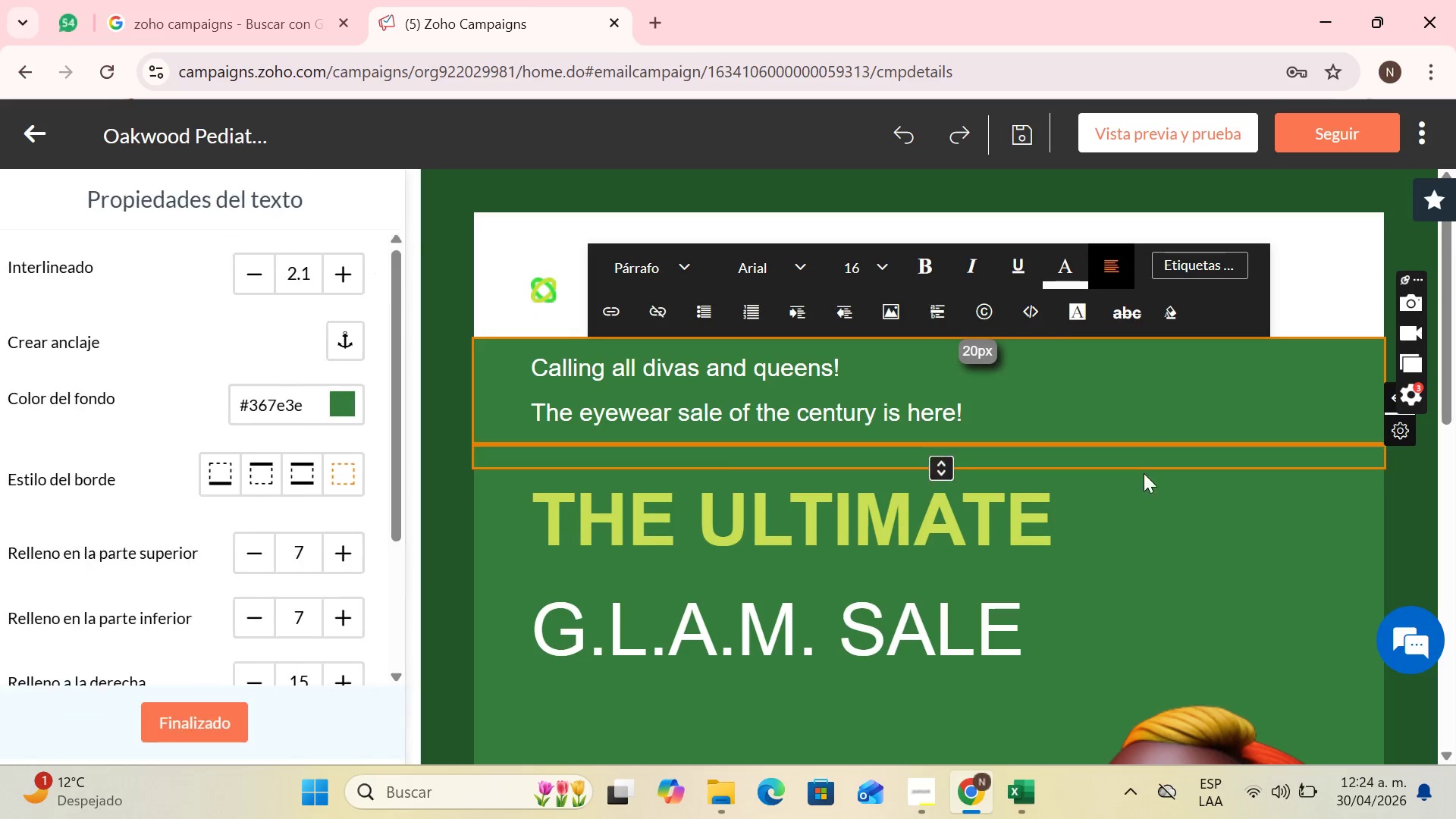 
left_click([1145, 479])
 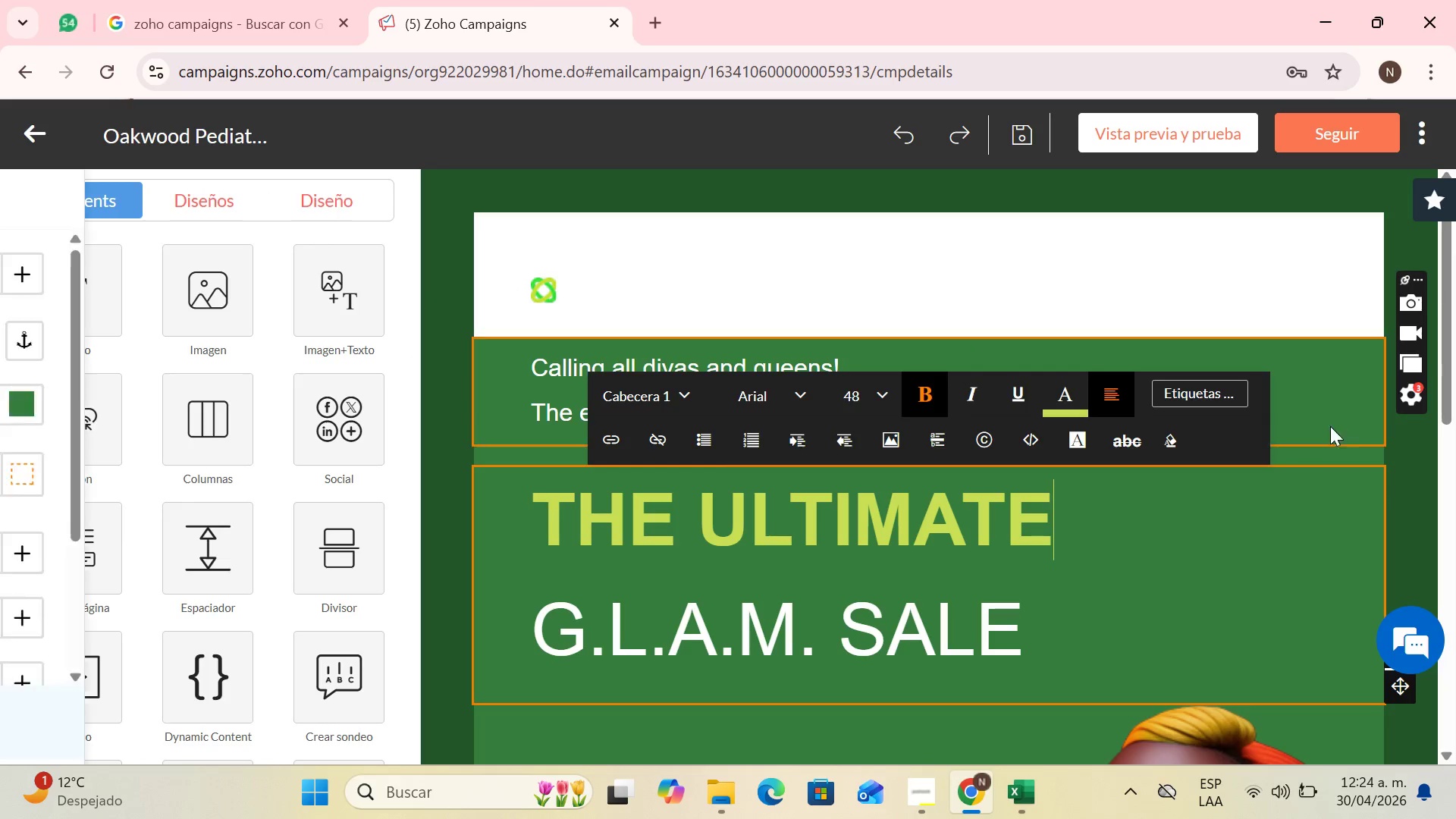 
left_click([1351, 423])
 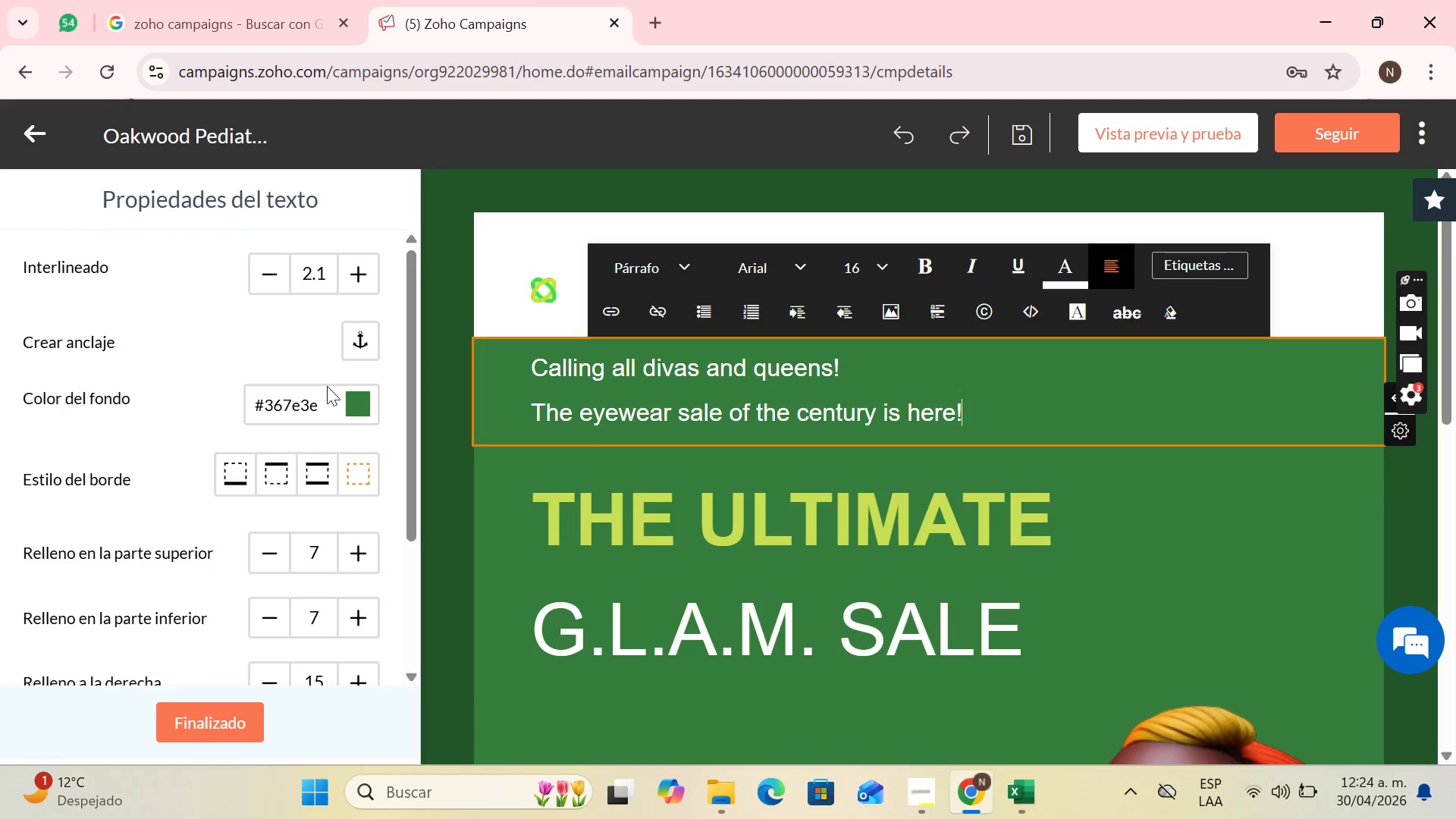 
left_click([354, 396])
 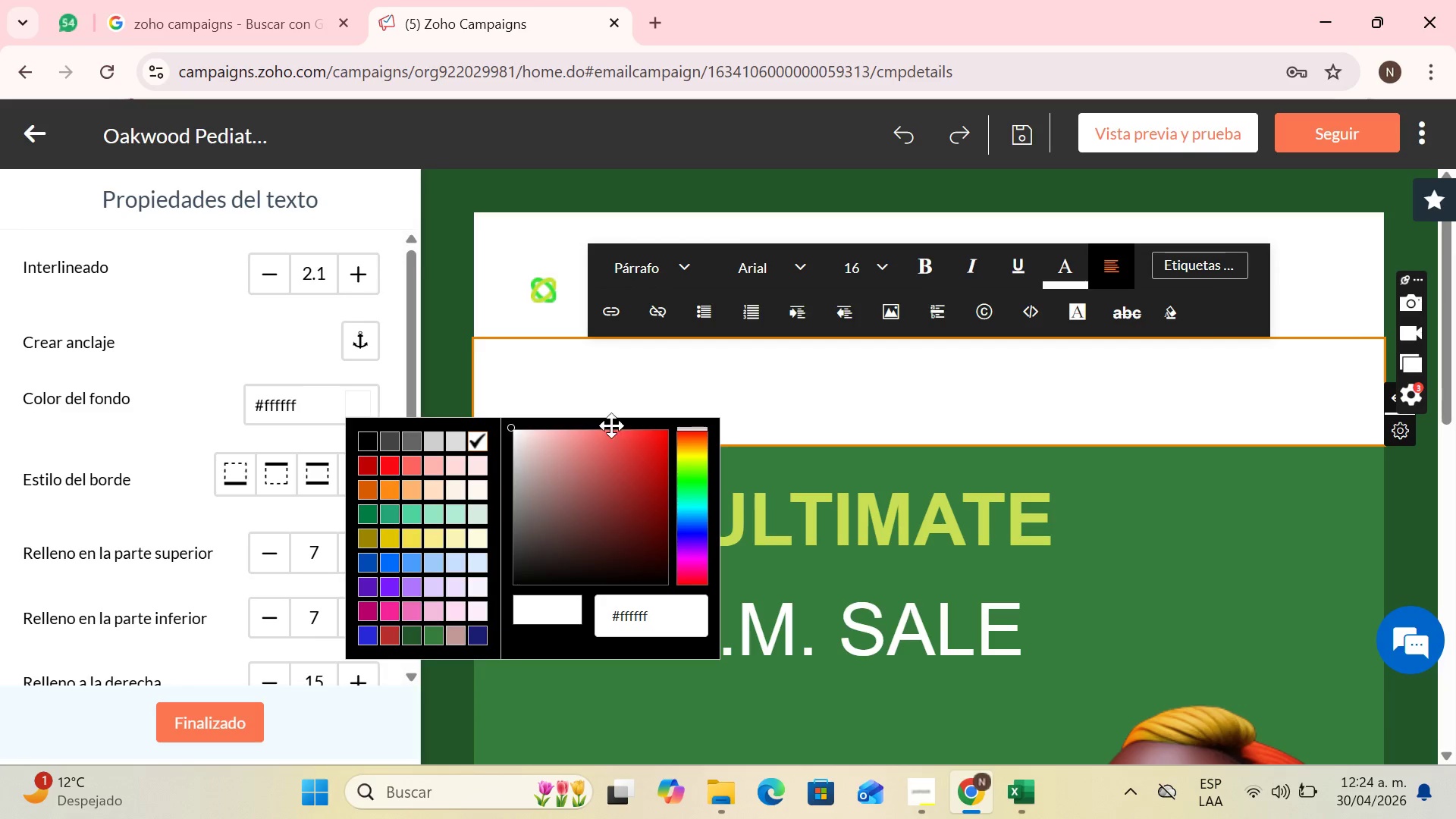 
left_click([593, 365])
 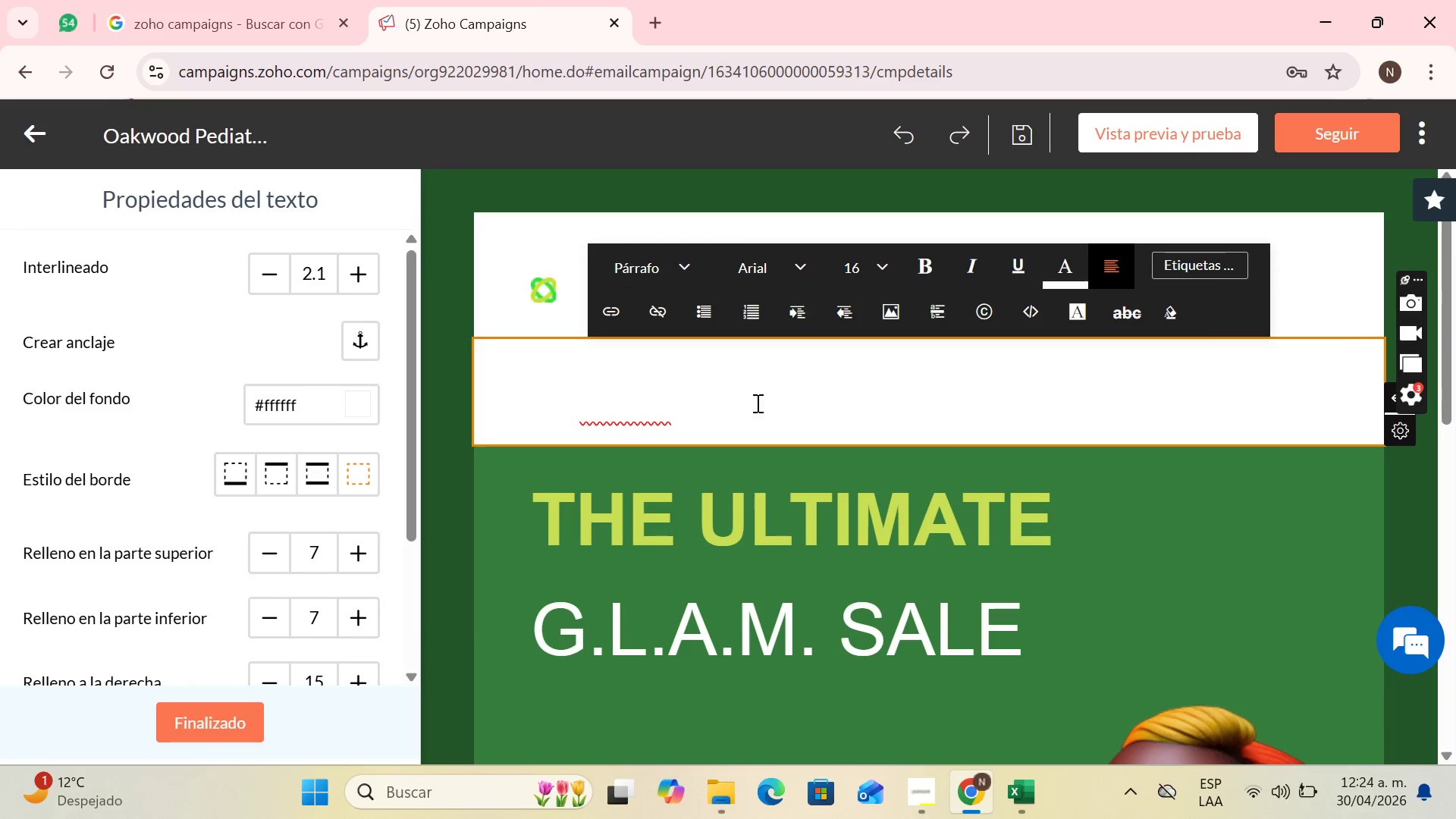 
left_click_drag(start_coordinate=[747, 416], to_coordinate=[494, 355])
 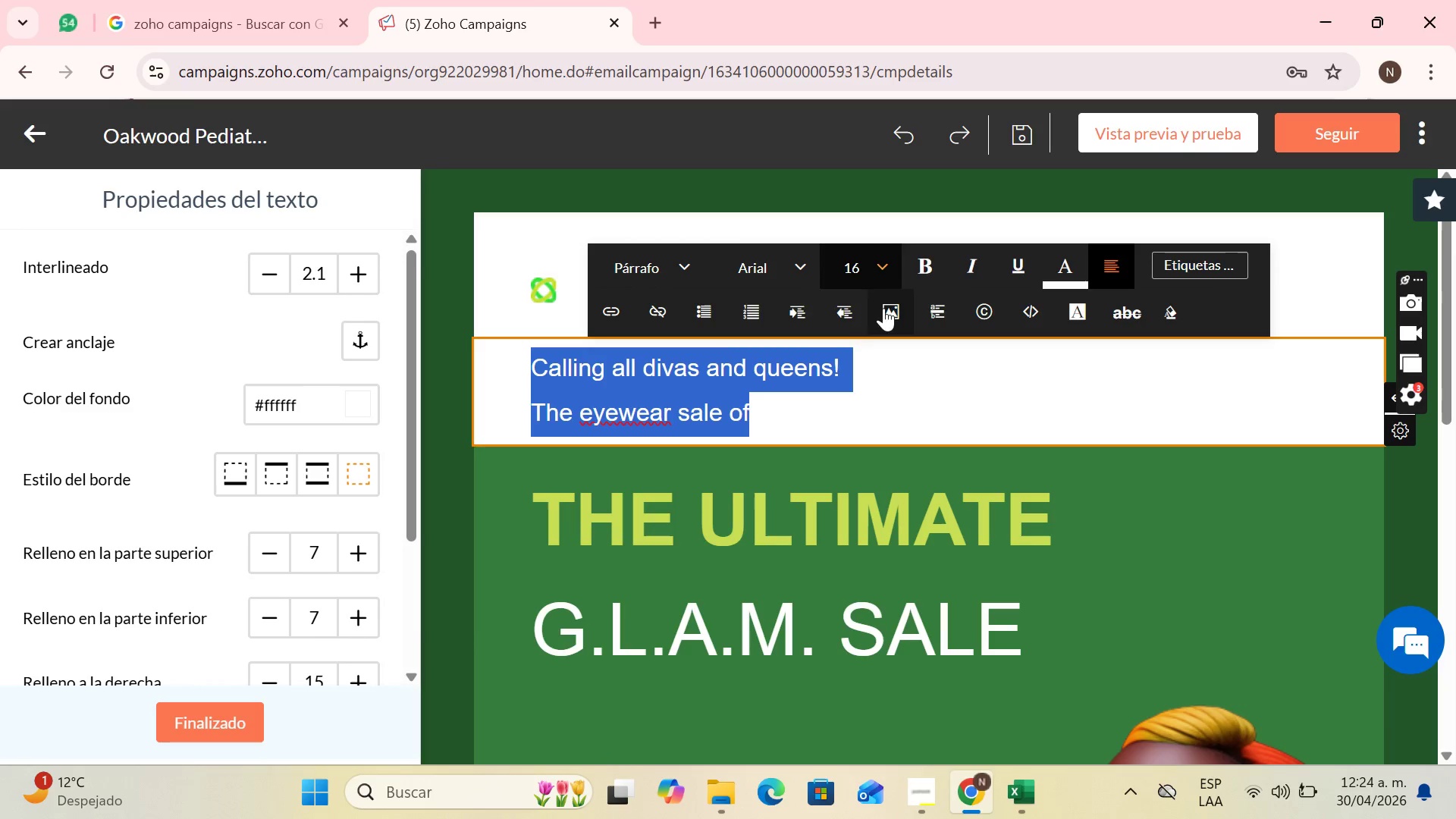 
left_click([811, 427])
 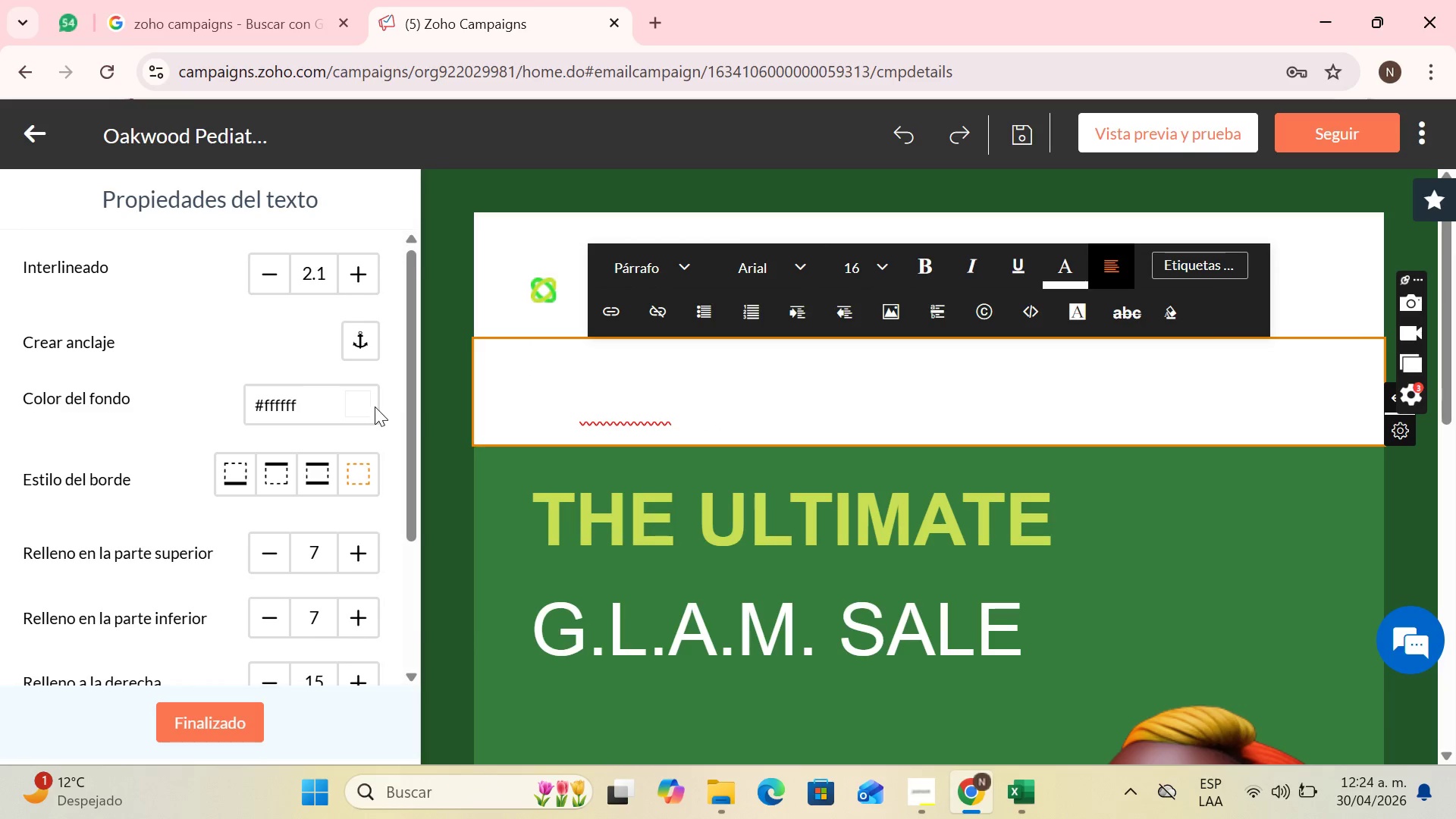 
left_click([349, 413])
 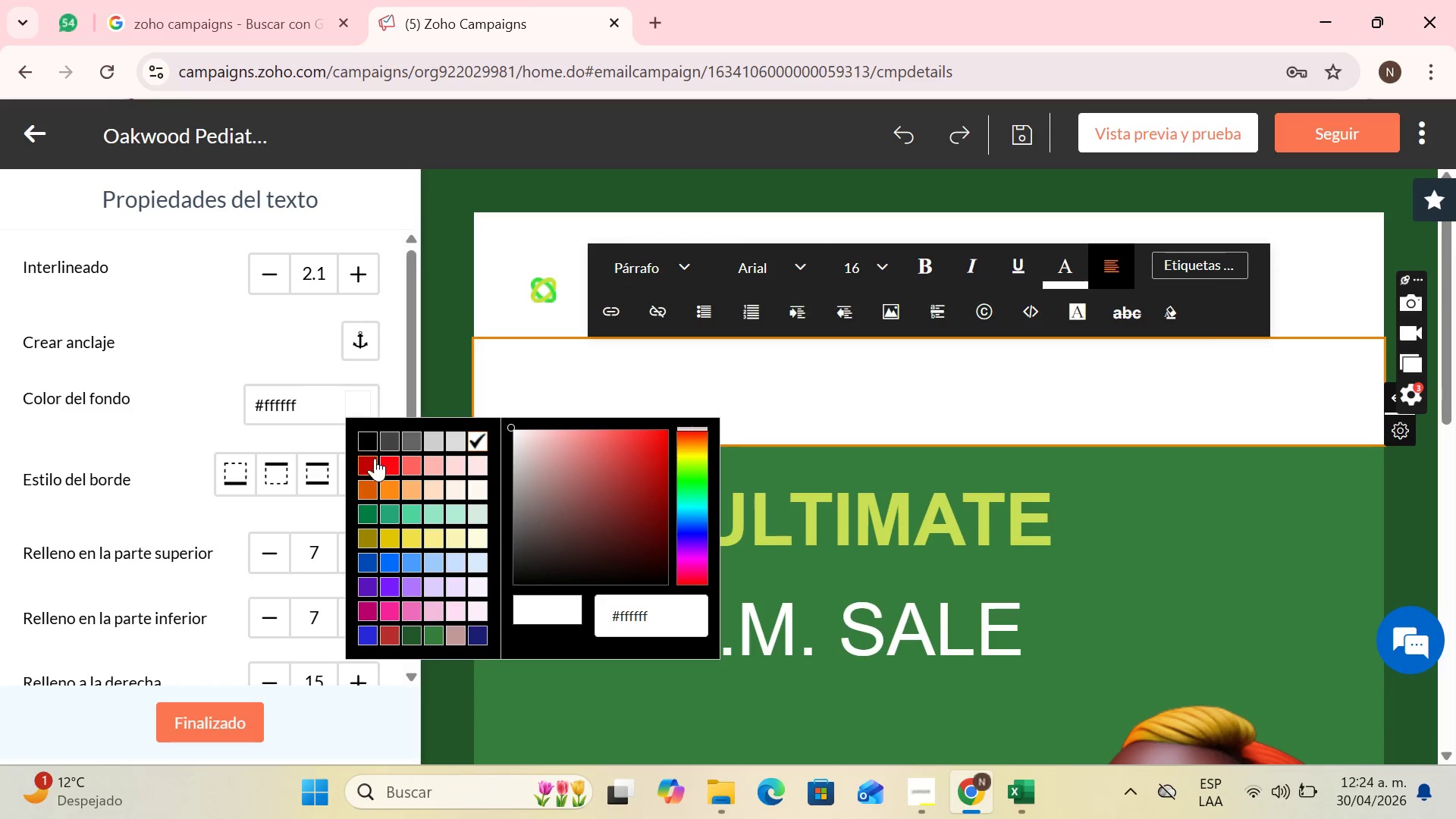 
left_click([375, 458])
 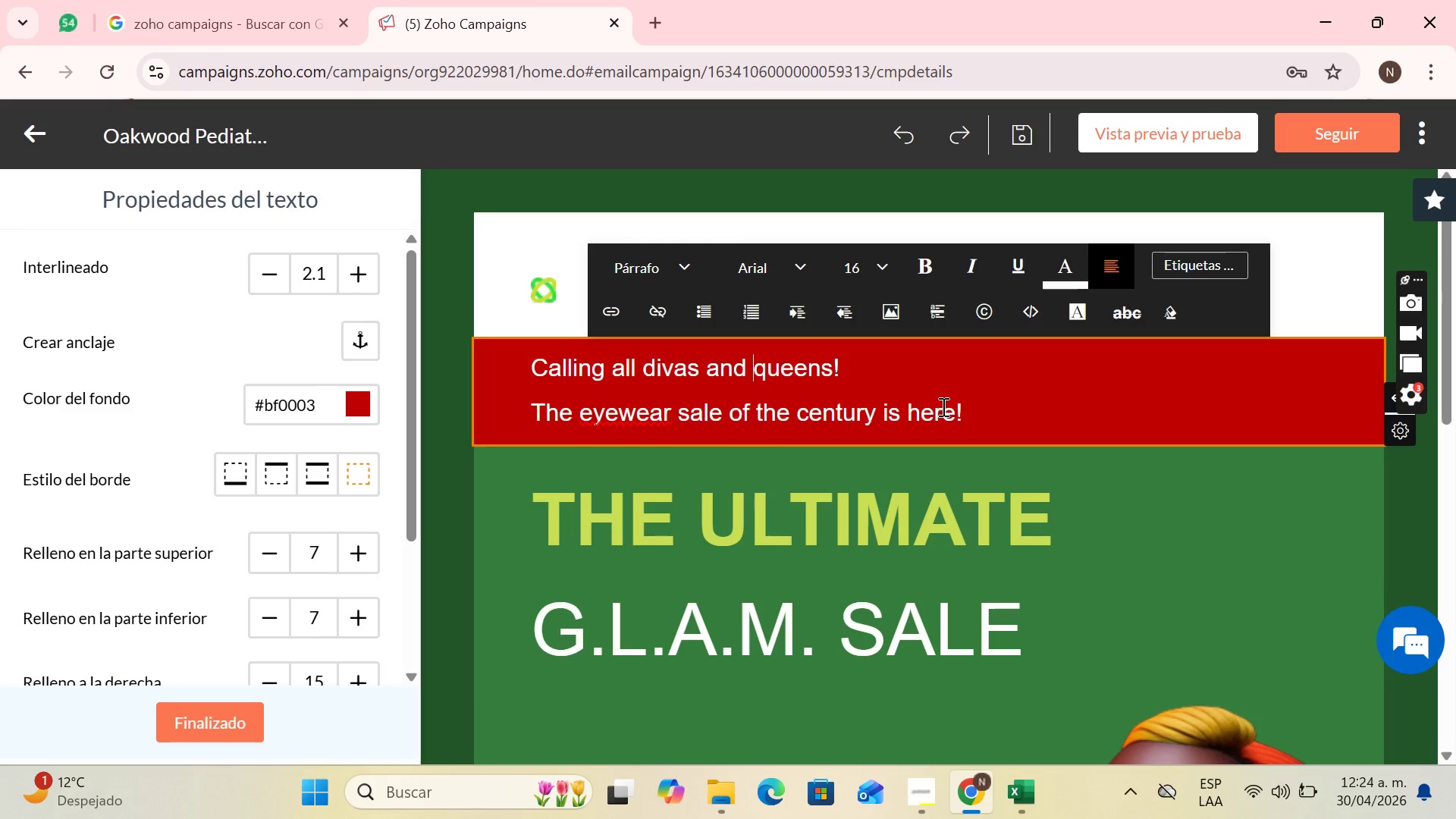 
left_click_drag(start_coordinate=[990, 414], to_coordinate=[472, 347])
 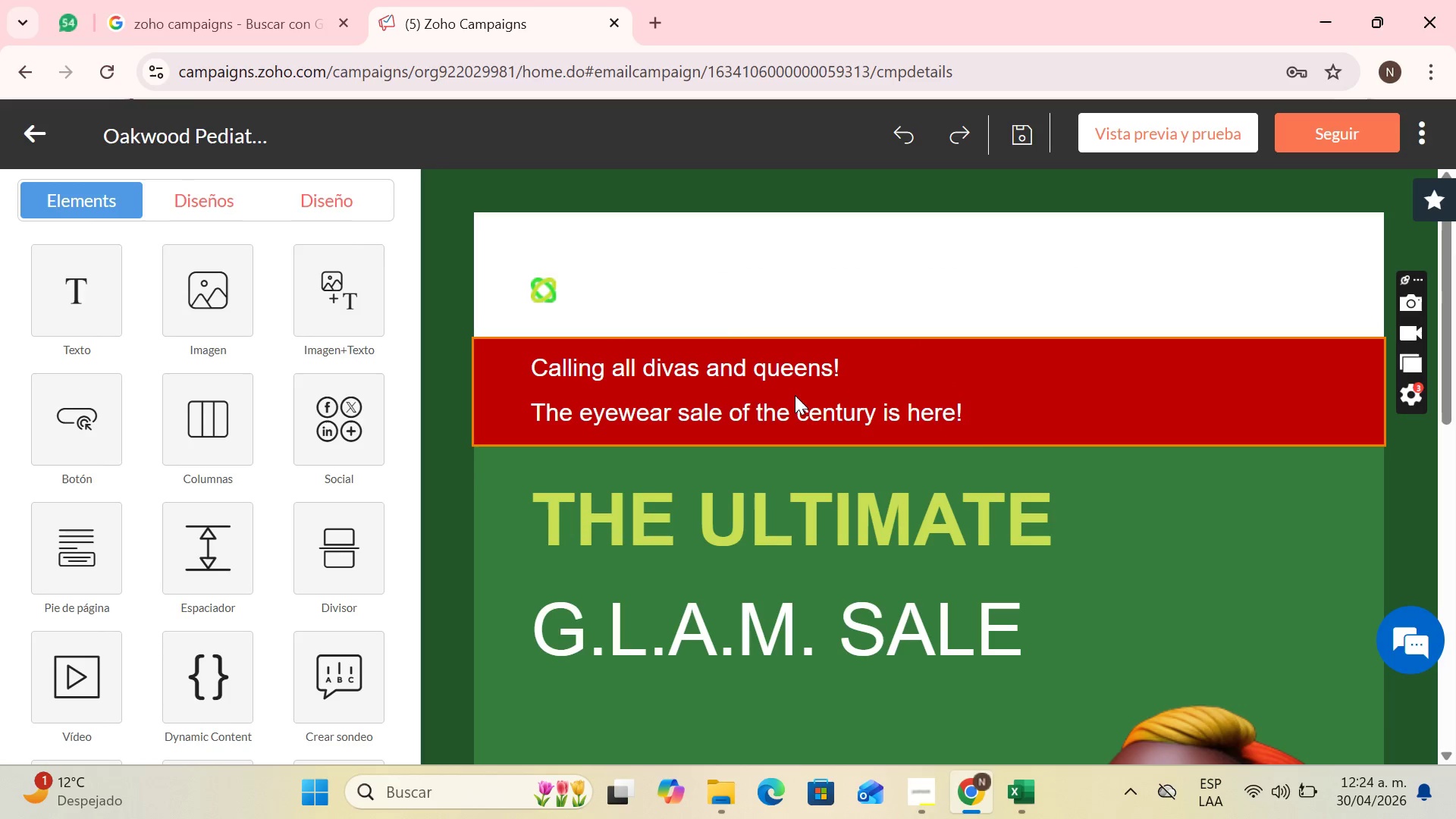 
left_click([946, 410])
 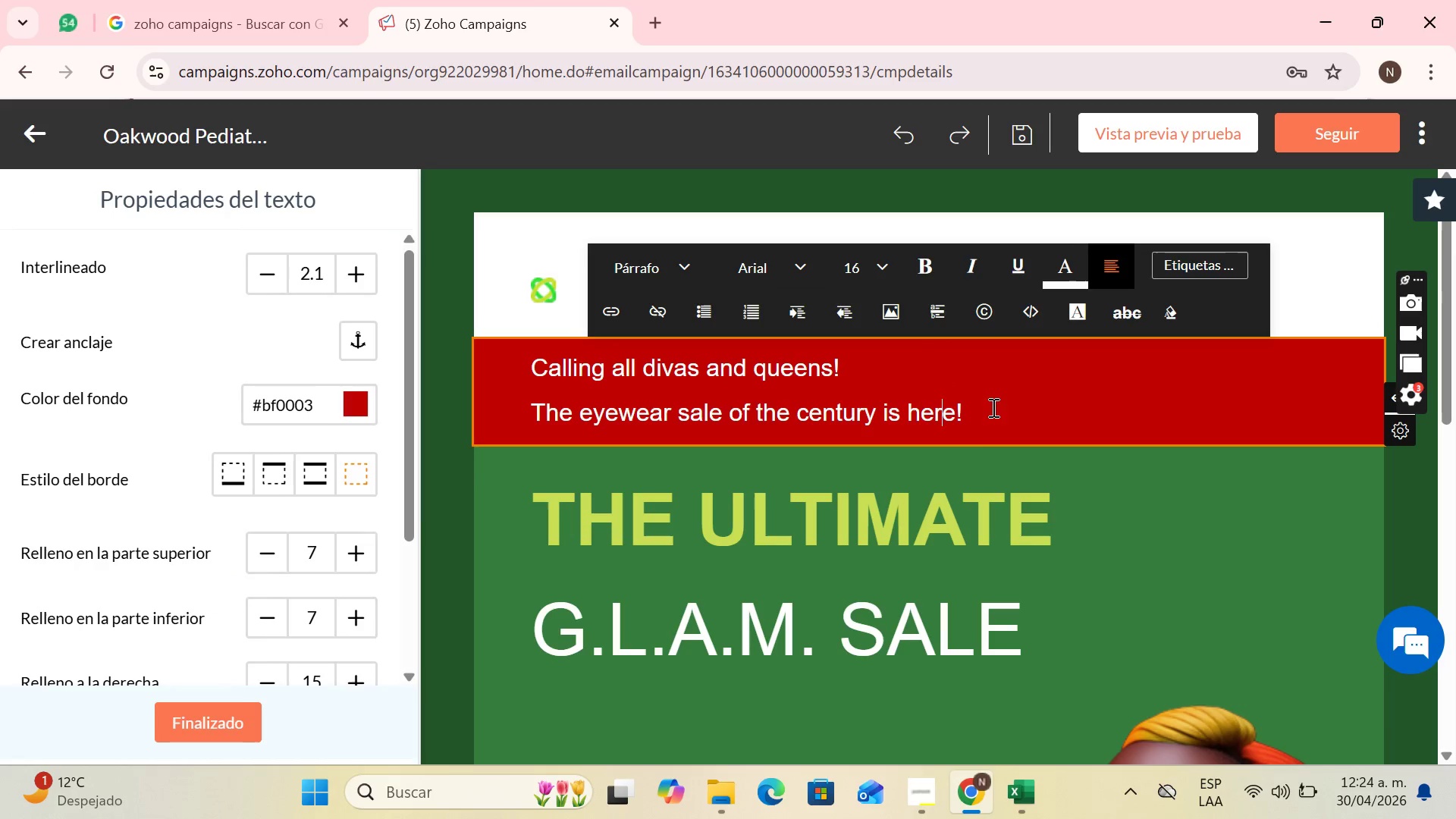 
left_click_drag(start_coordinate=[992, 407], to_coordinate=[510, 346])
 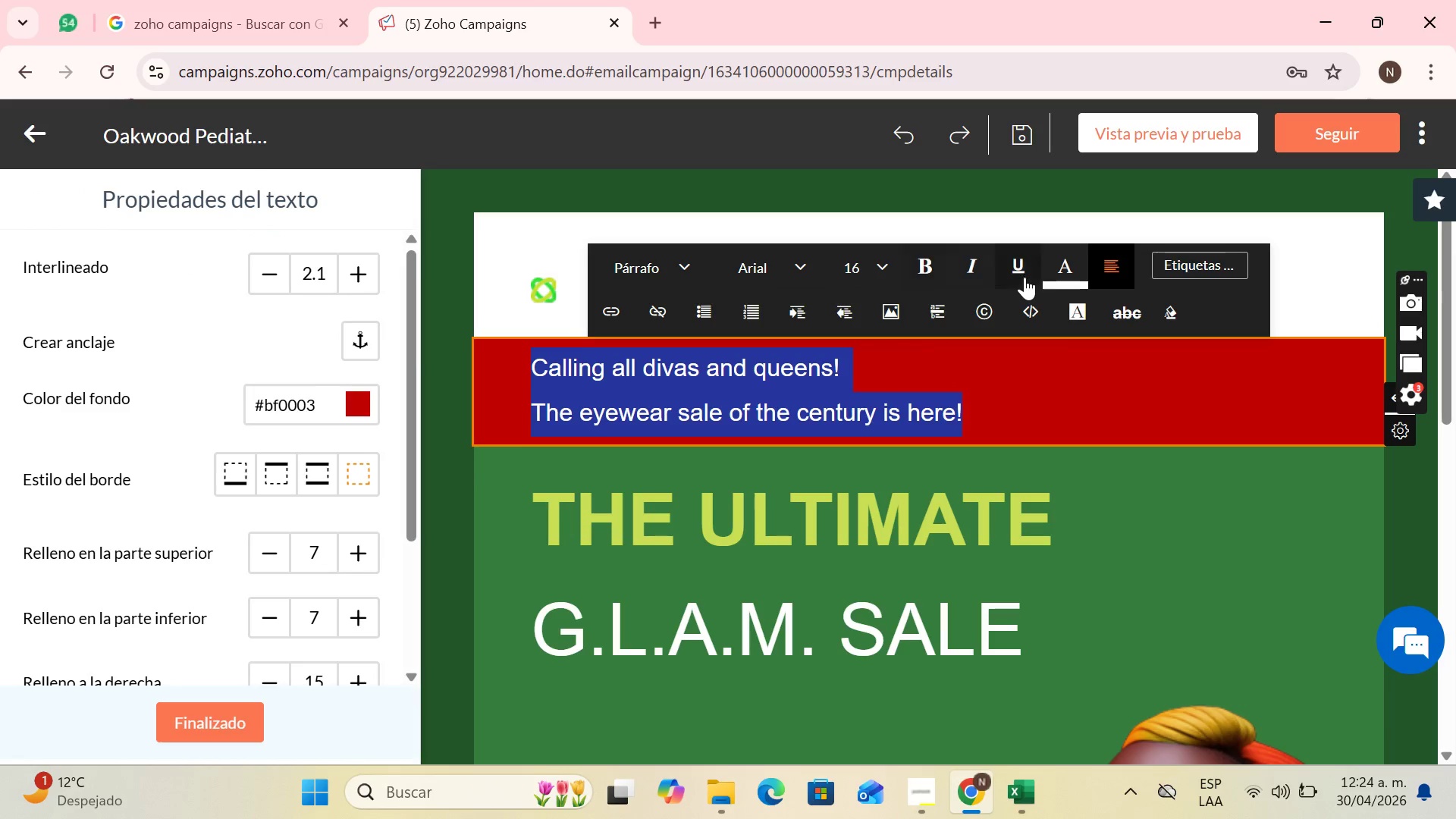 
left_click([1062, 269])
 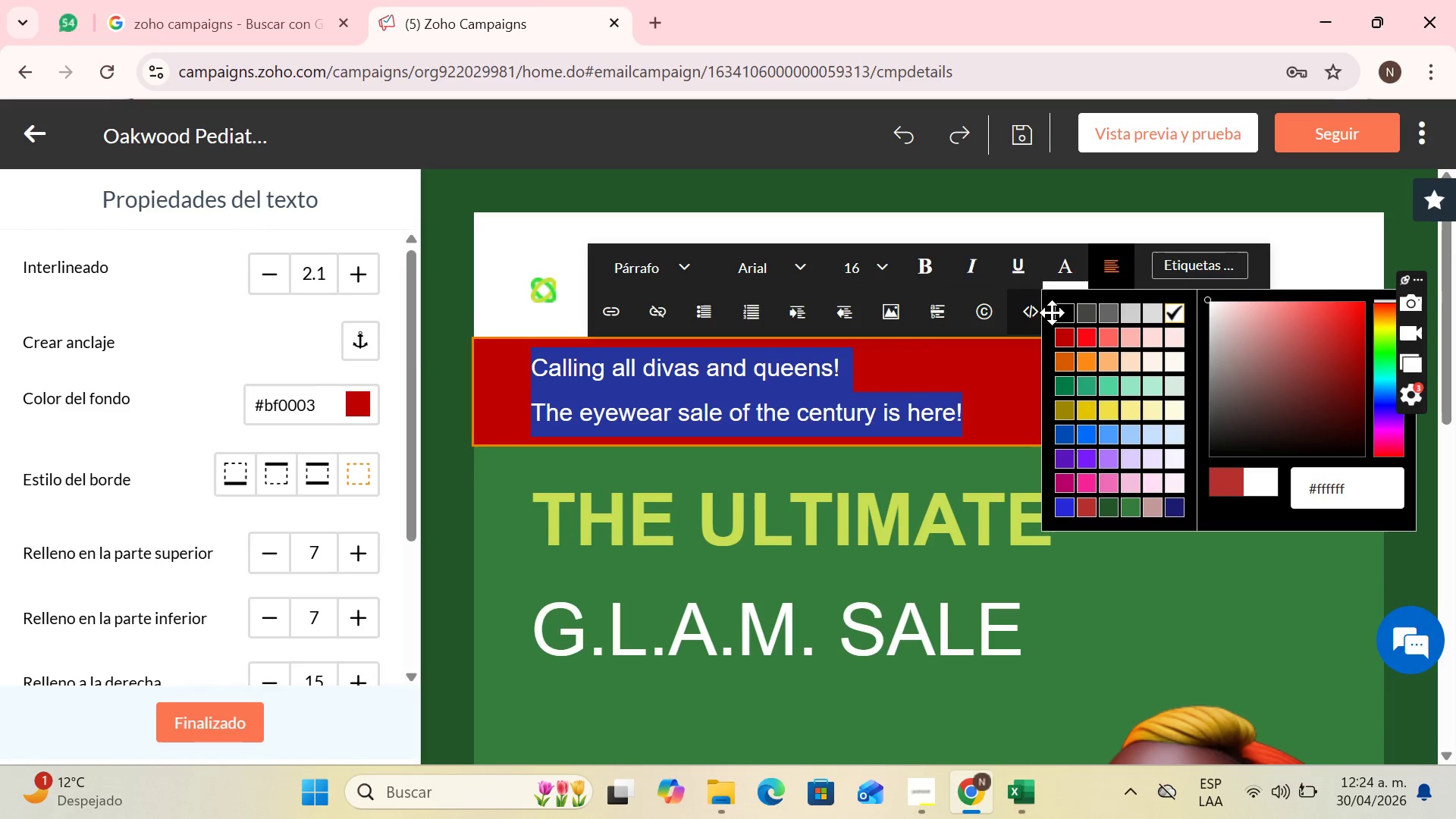 
left_click([1056, 312])
 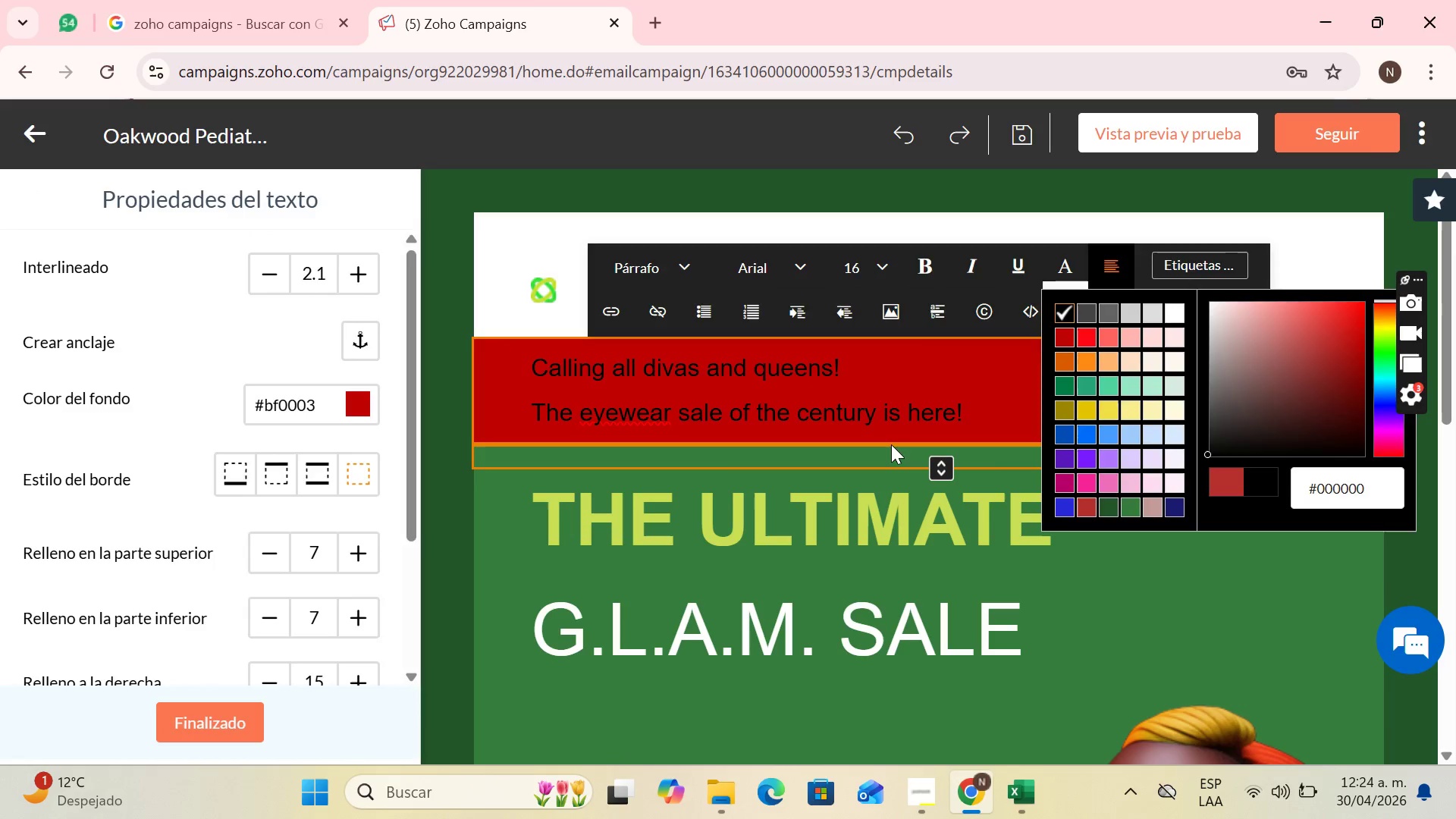 
left_click([891, 444])
 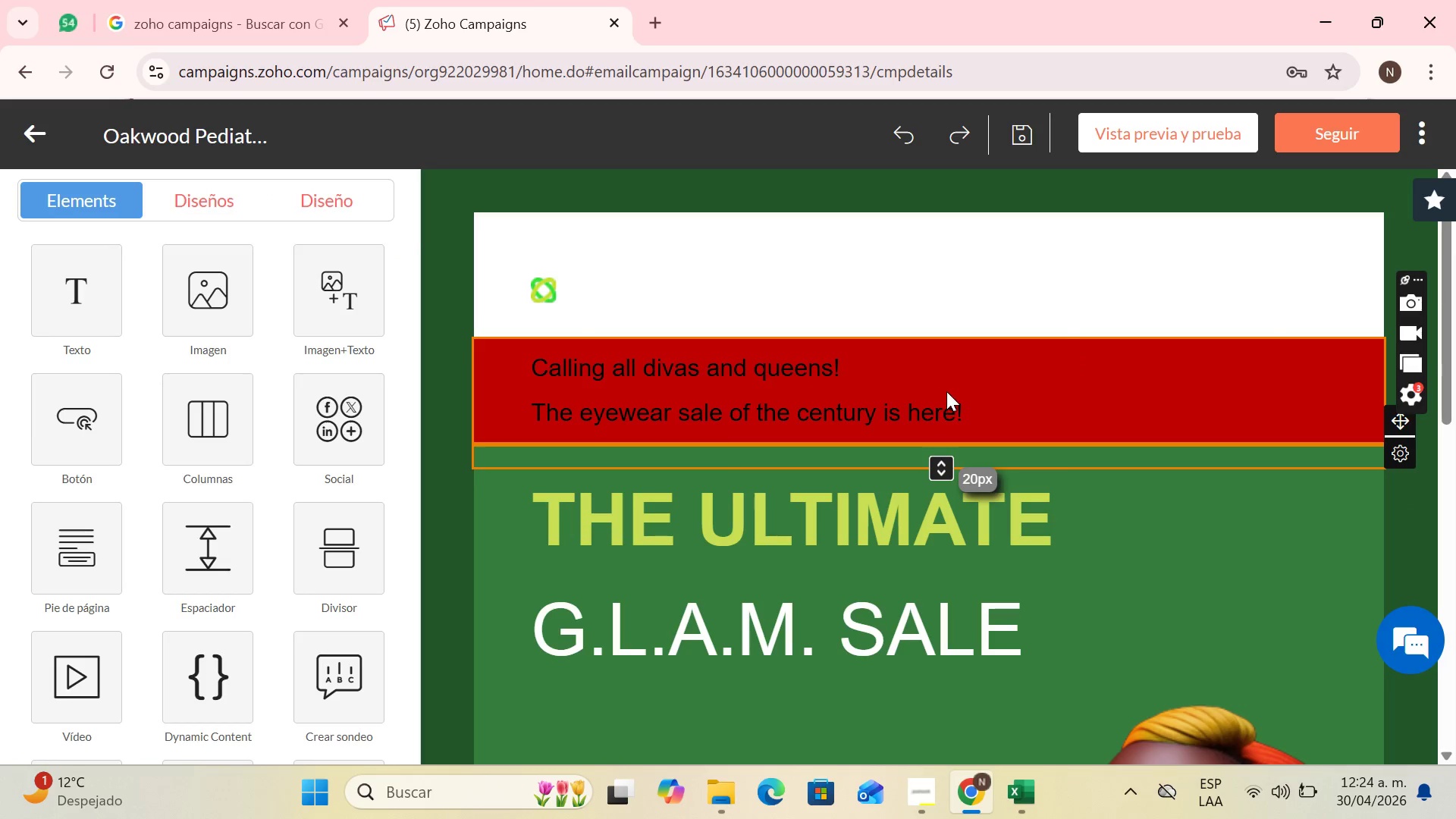 
left_click([947, 390])
 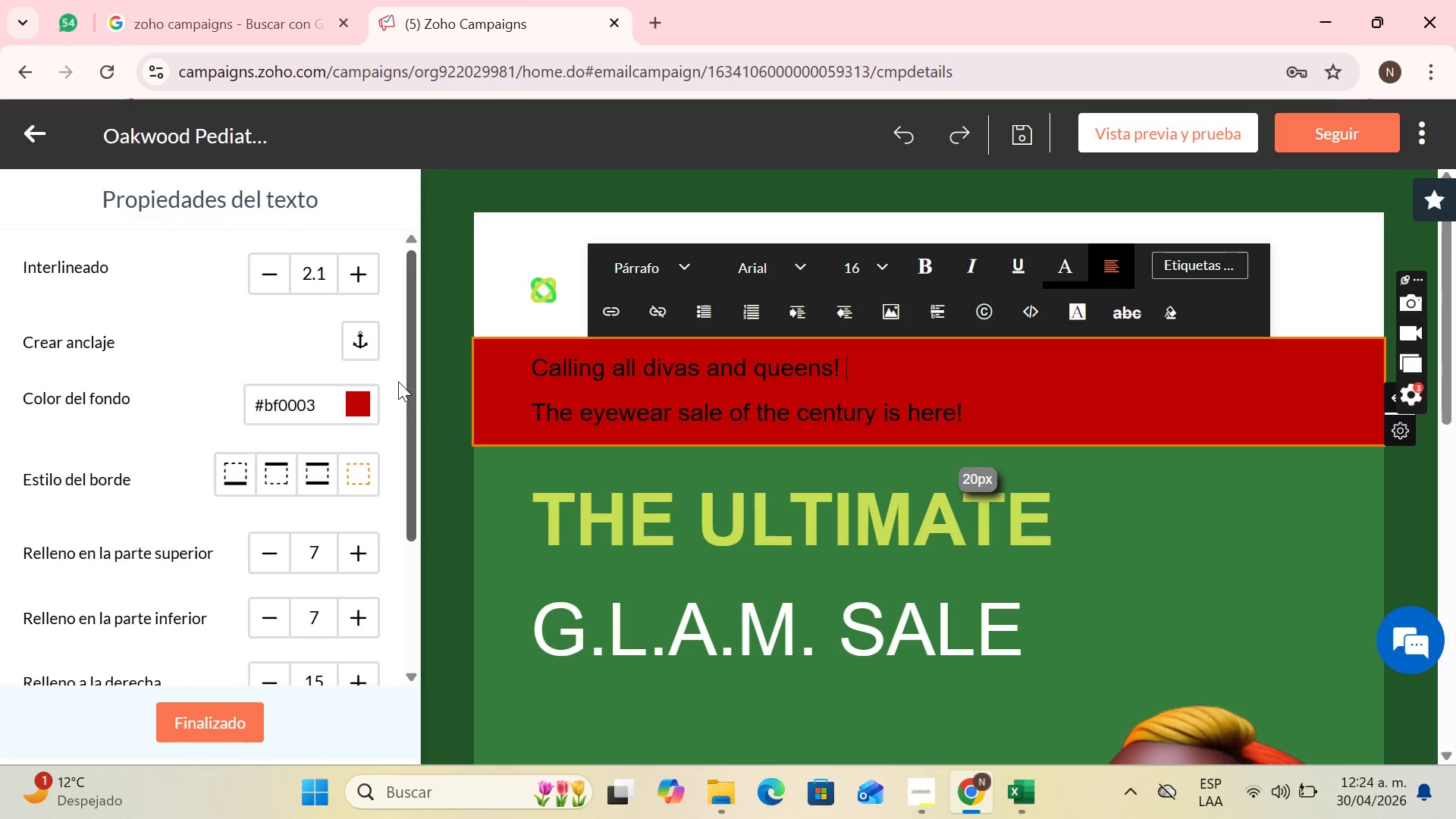 
left_click([352, 403])
 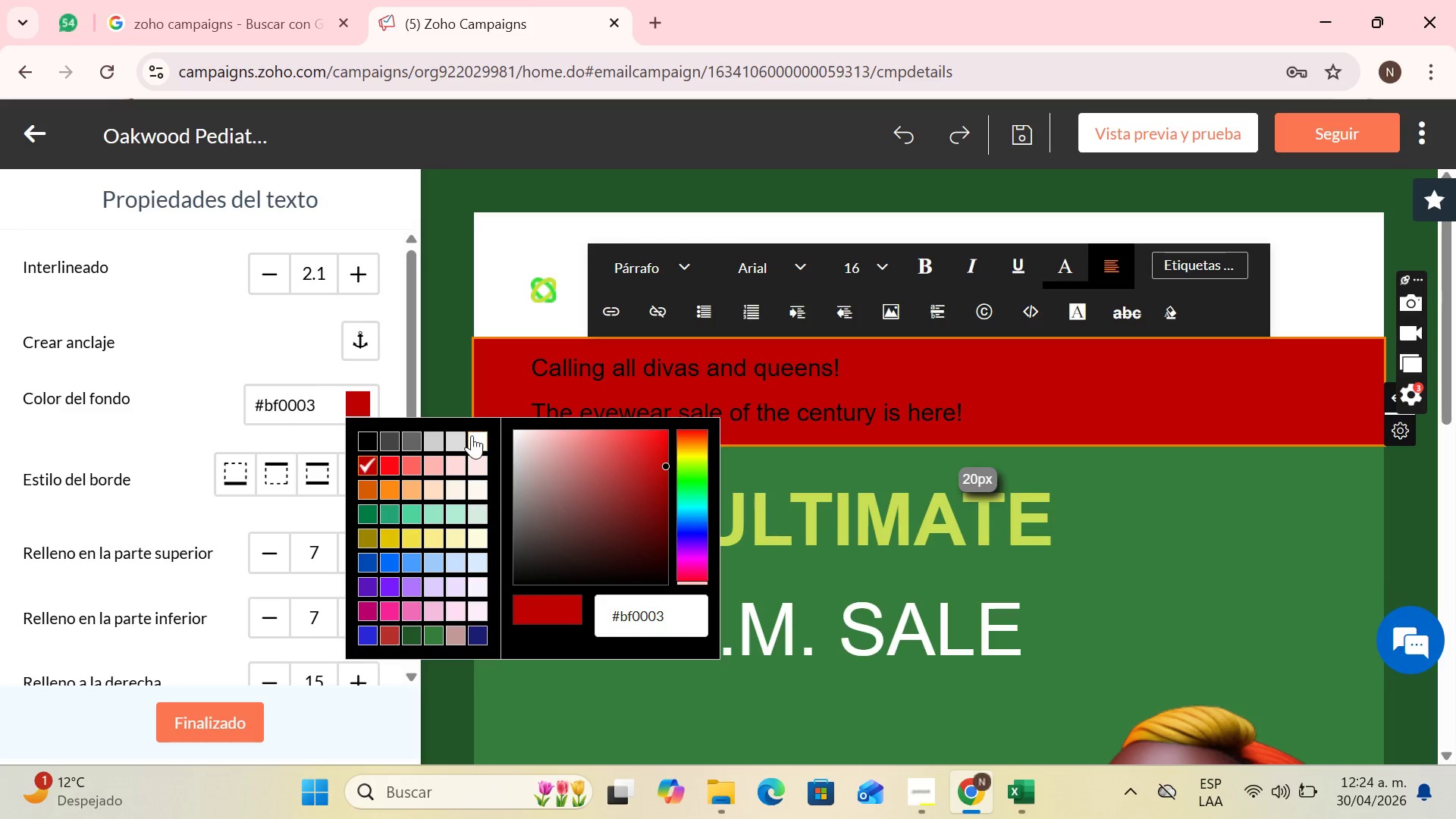 
left_click([472, 435])
 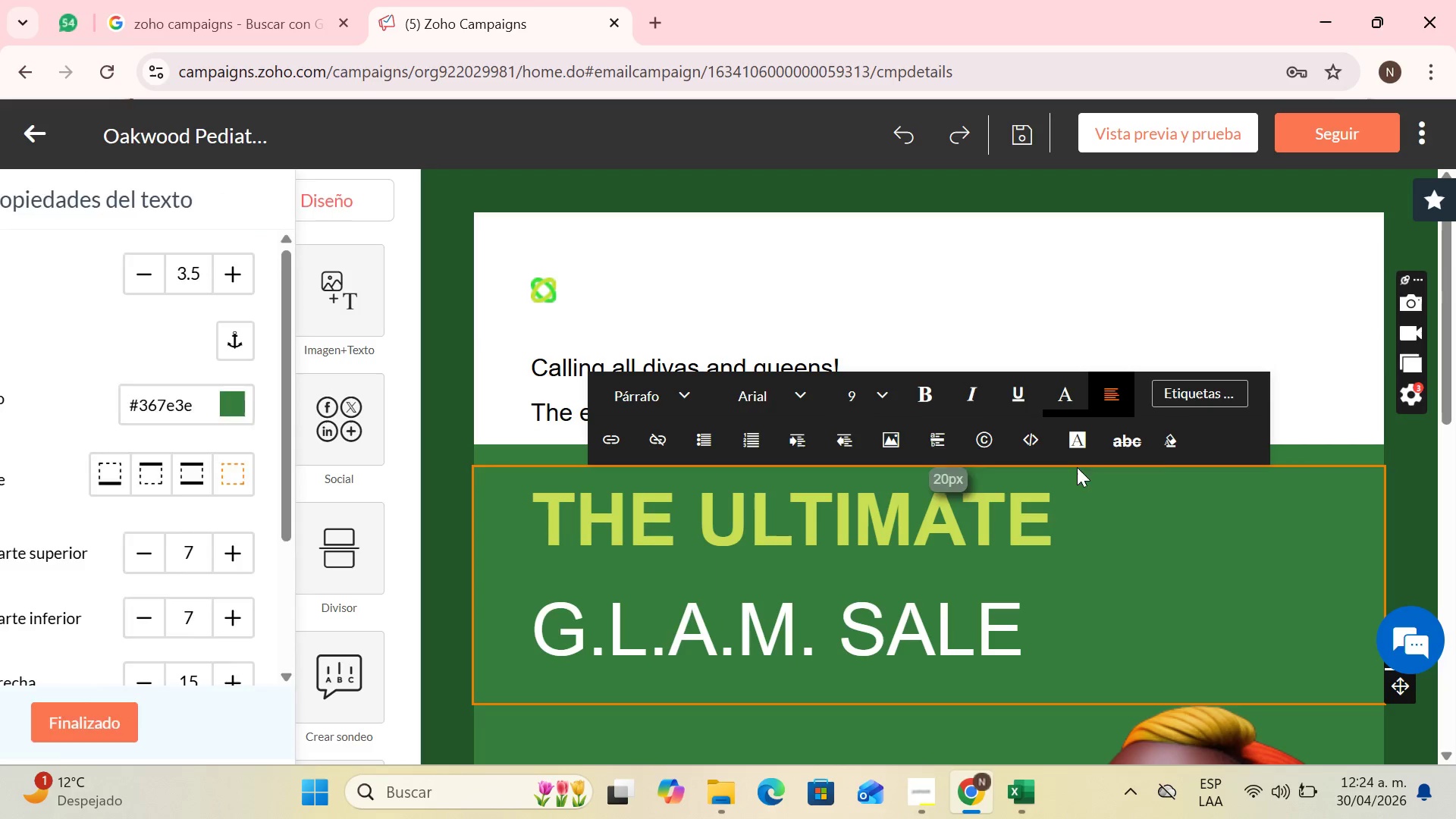 
scroll: coordinate [1164, 482], scroll_direction: down, amount: 2.0
 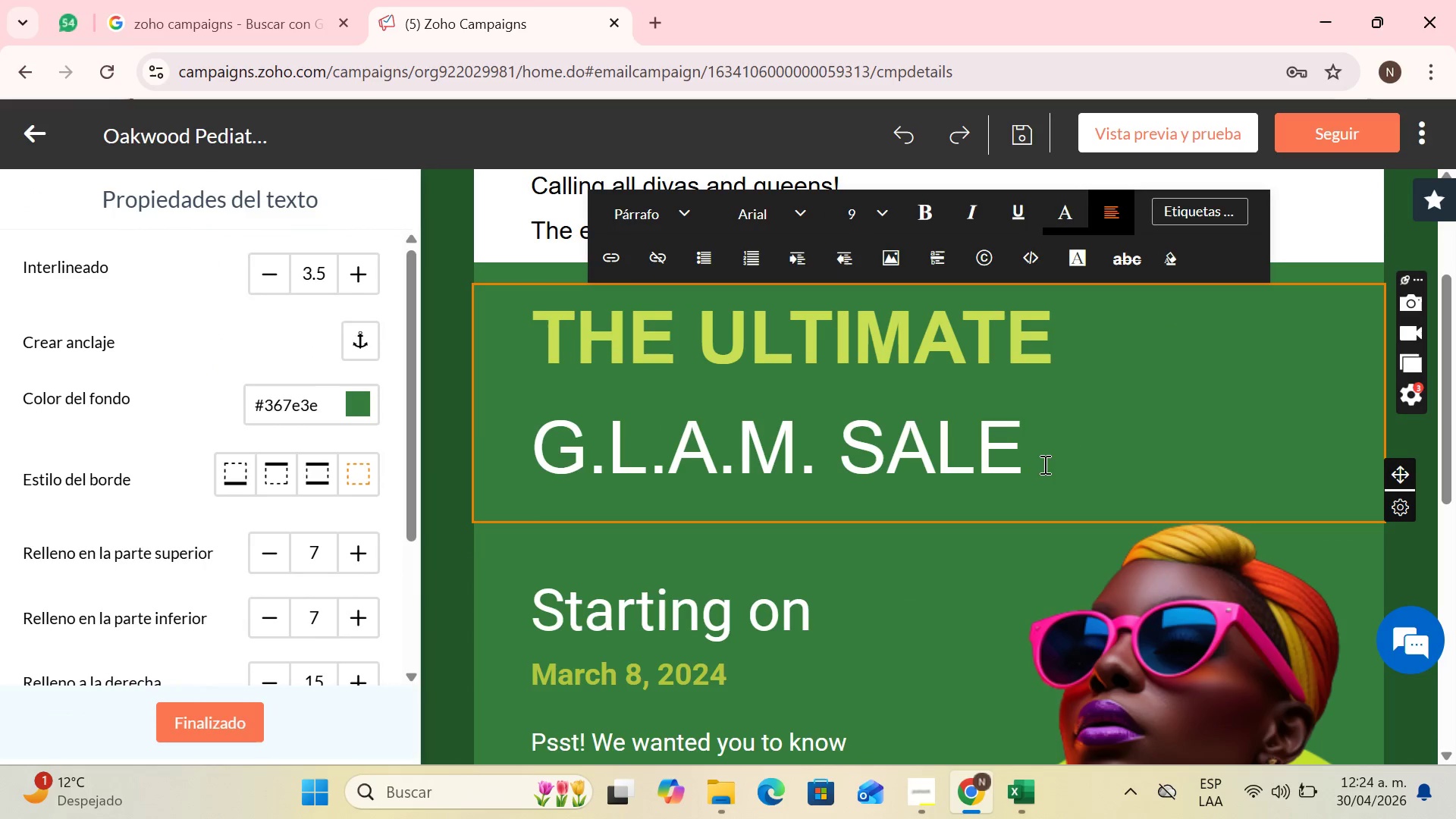 
left_click_drag(start_coordinate=[1043, 436], to_coordinate=[518, 340])
 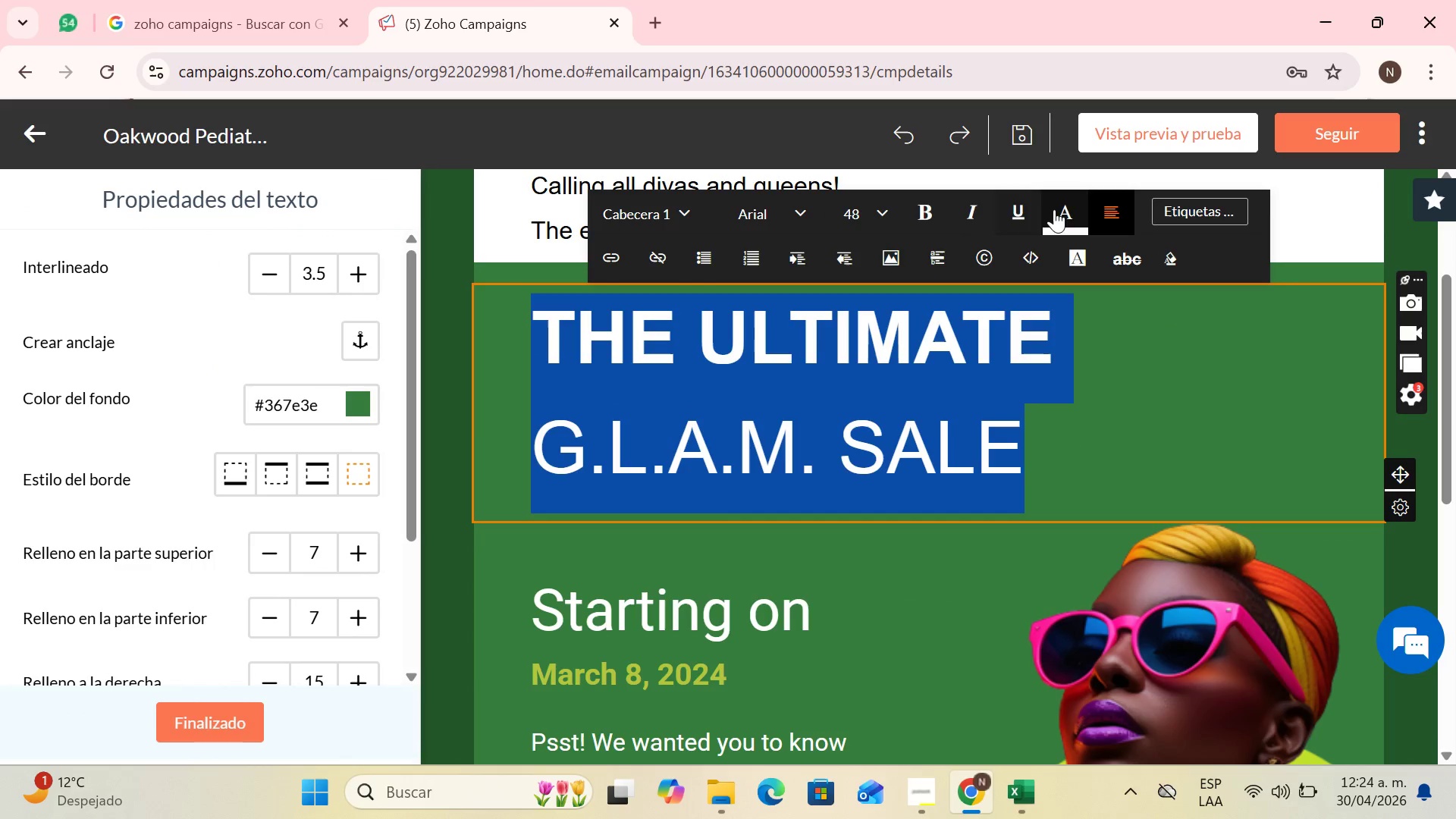 
left_click([1054, 209])
 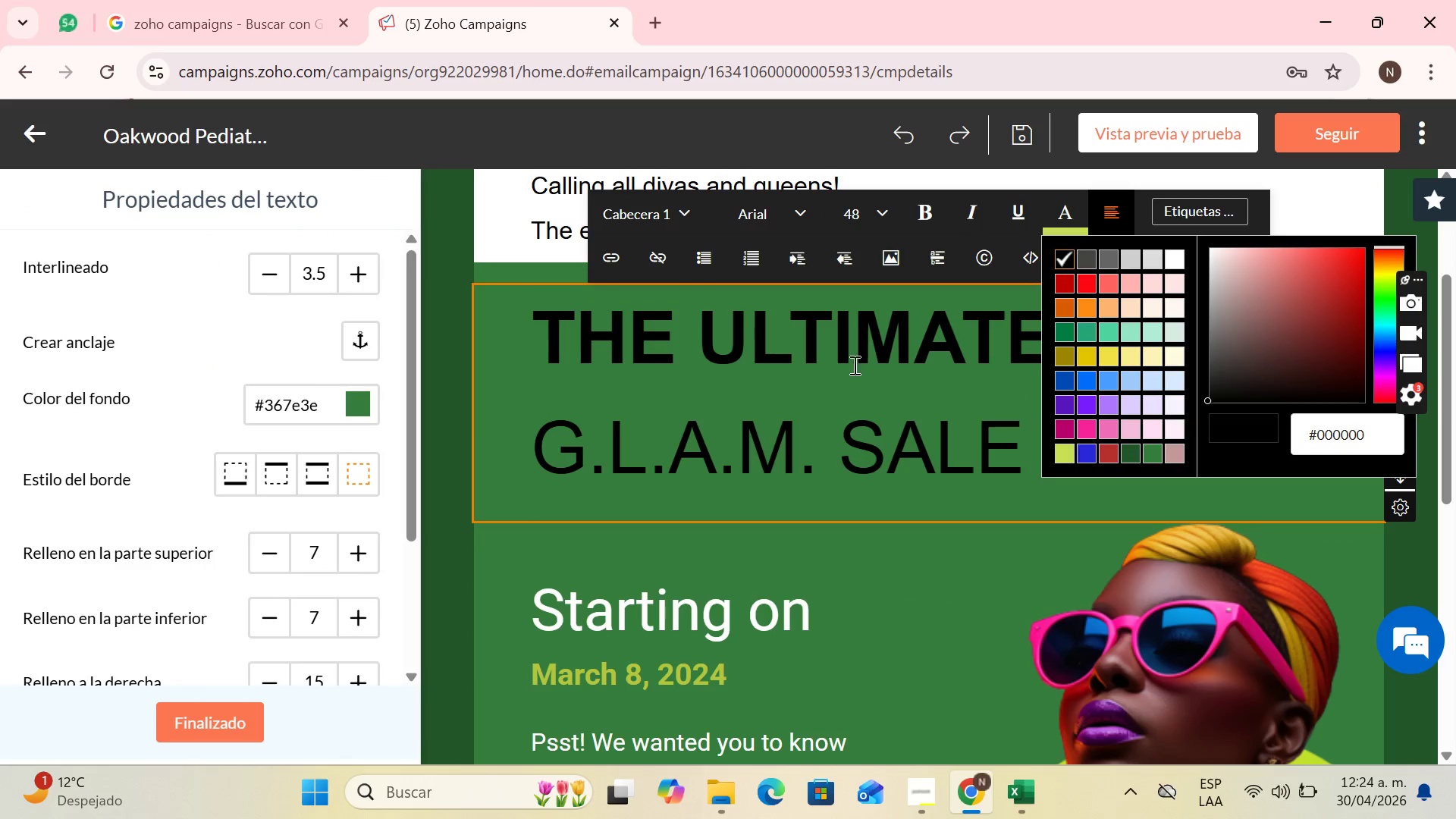 
left_click([514, 422])
 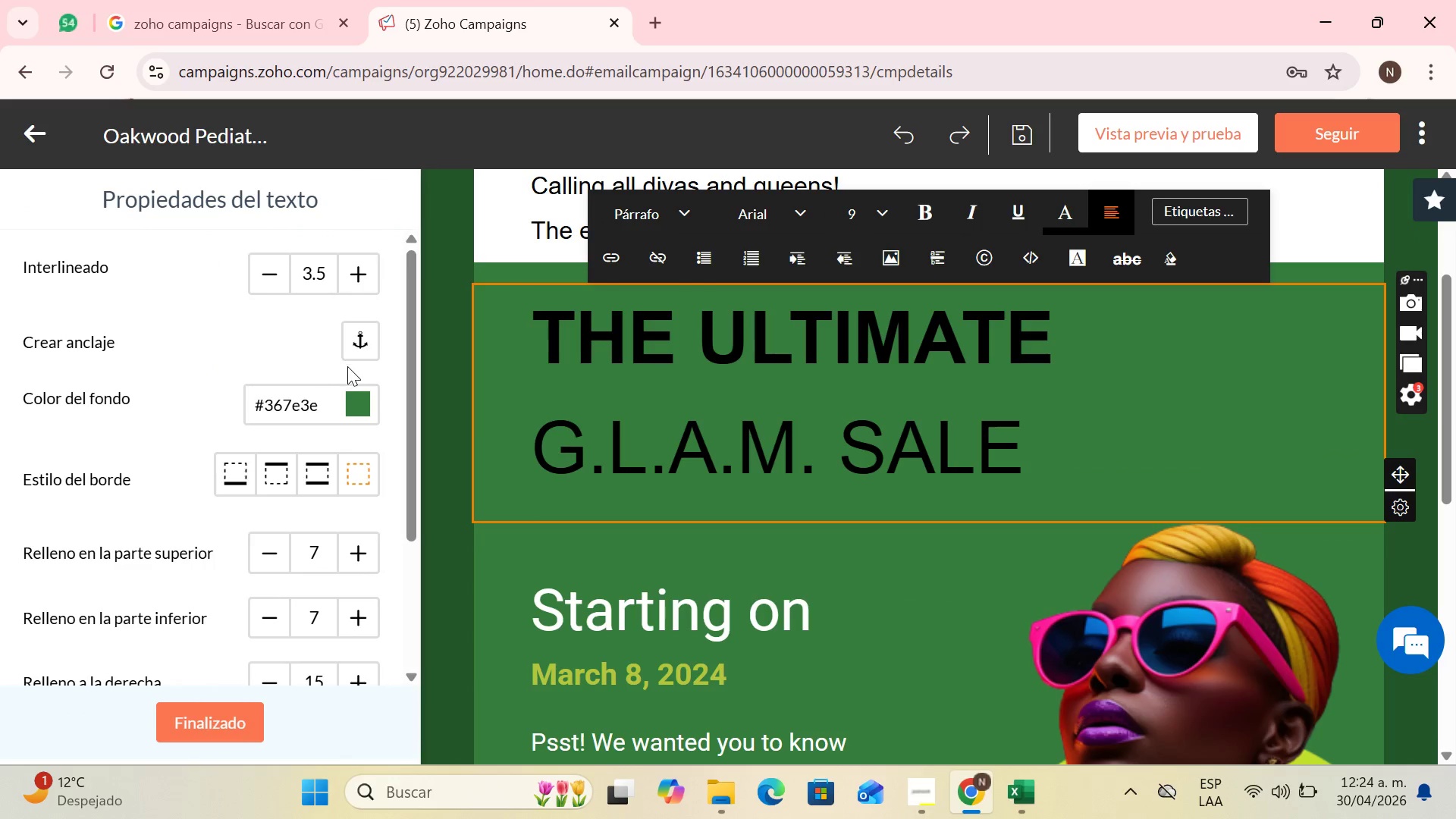 
left_click([345, 401])
 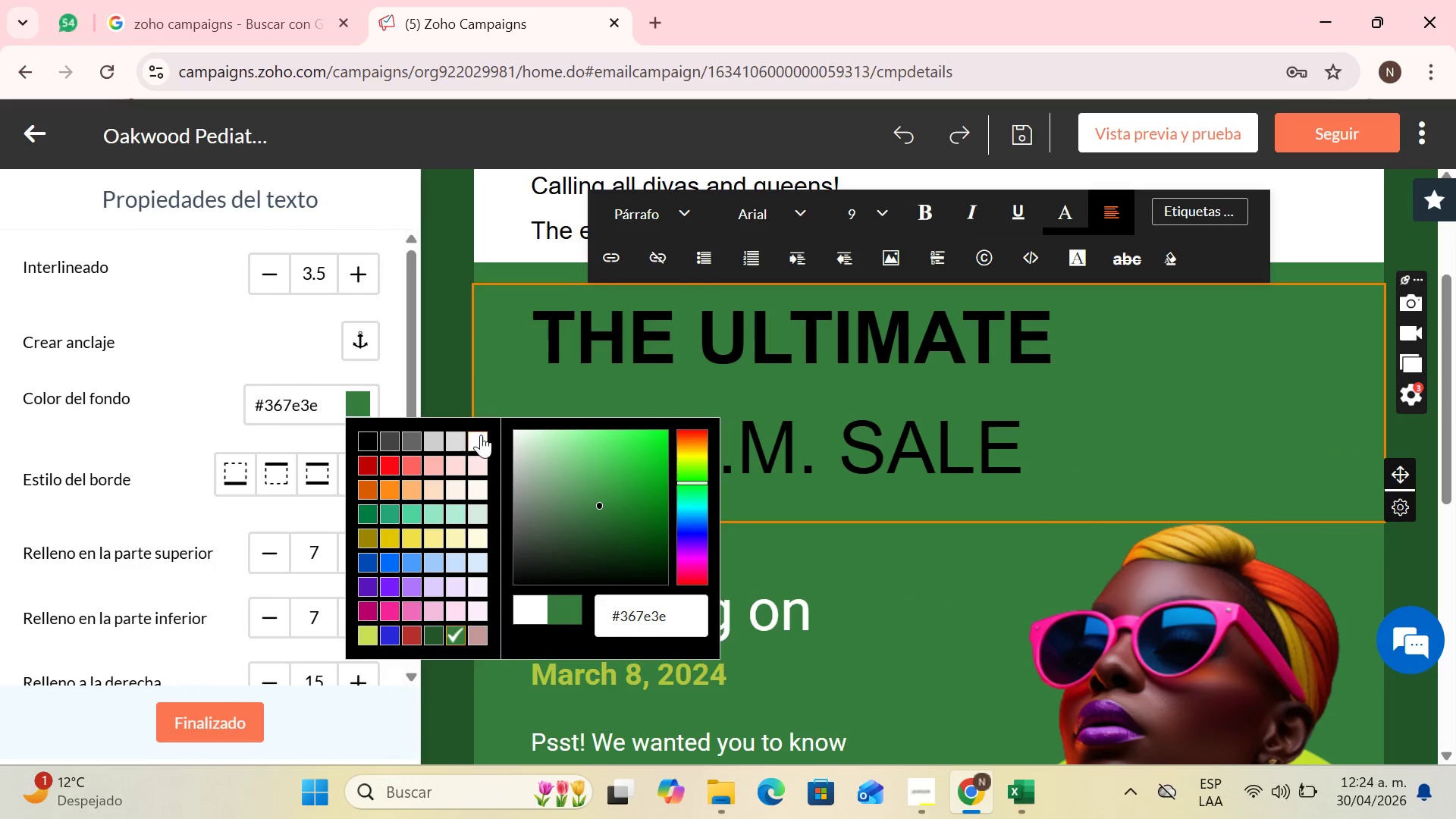 
left_click([481, 436])
 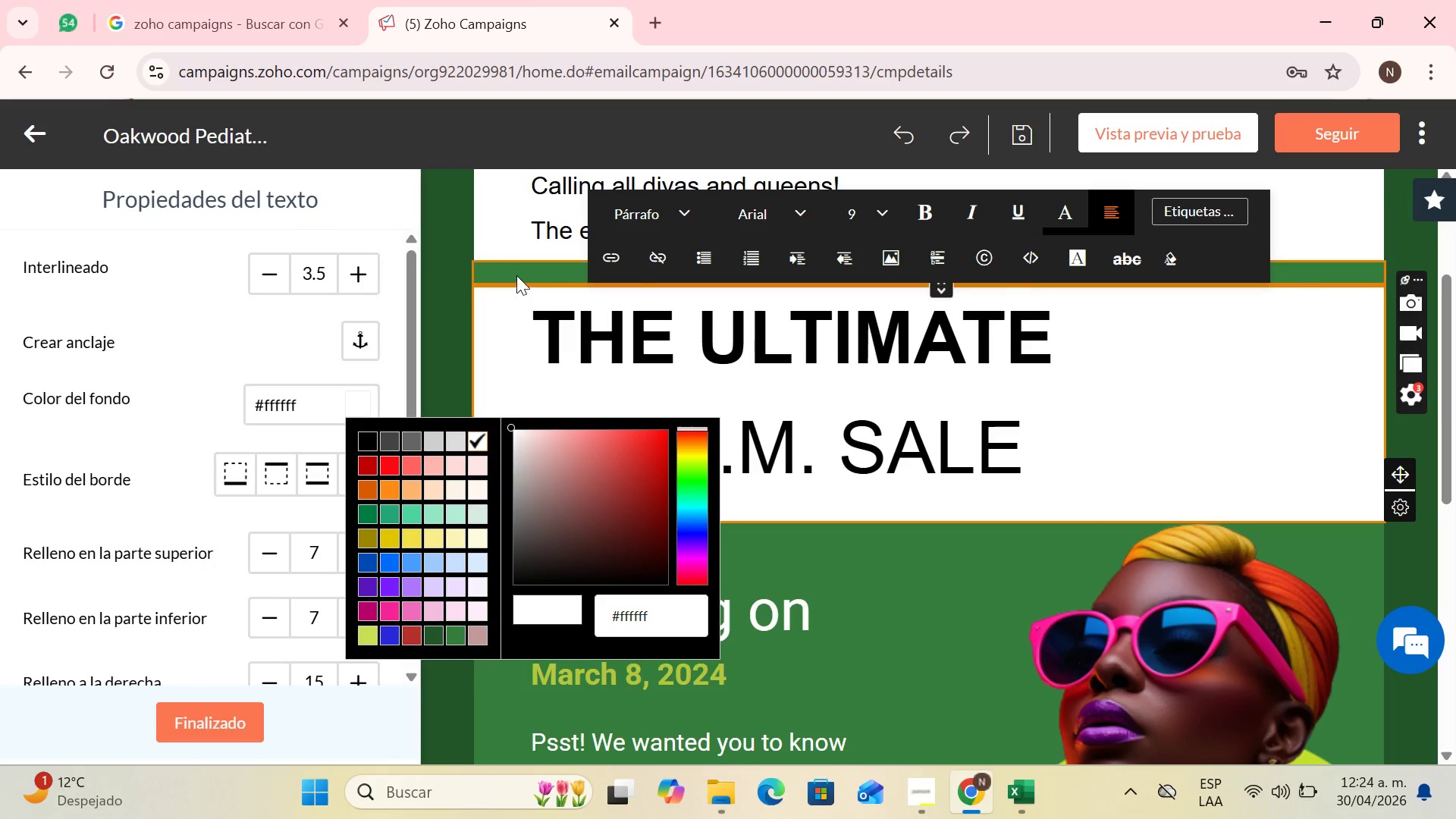 
left_click([516, 275])
 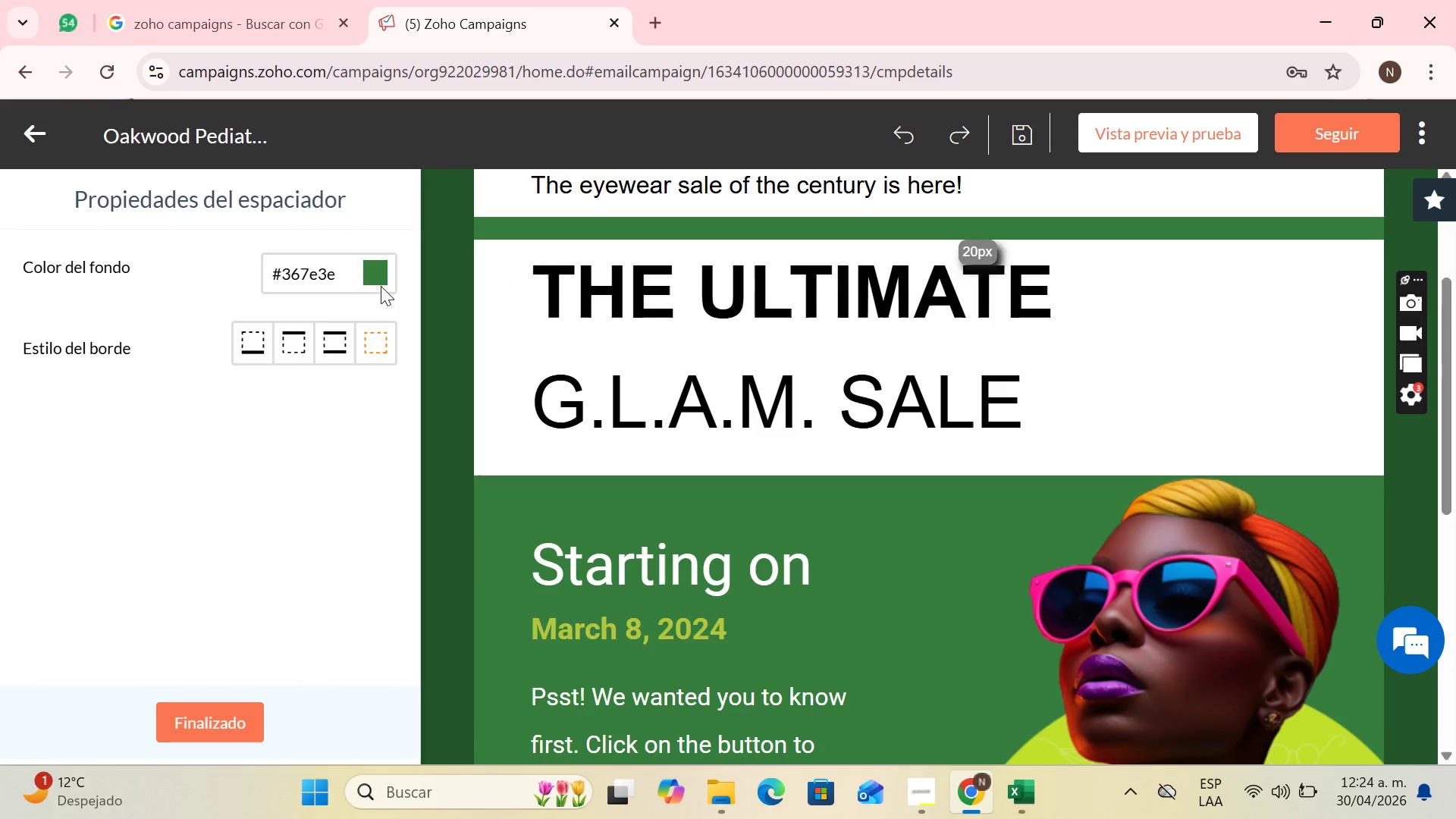 
double_click([383, 273])
 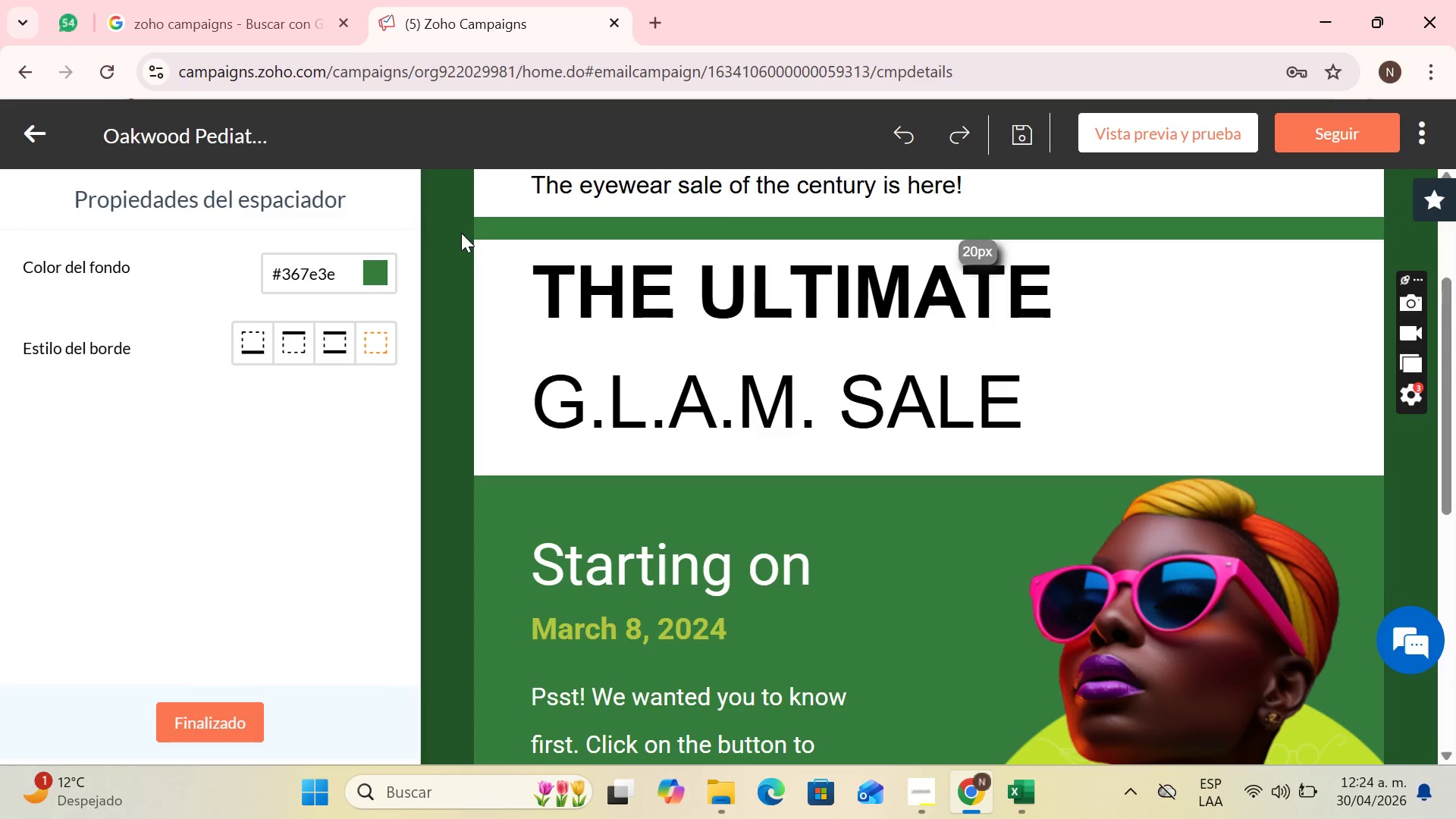 
left_click([485, 230])
 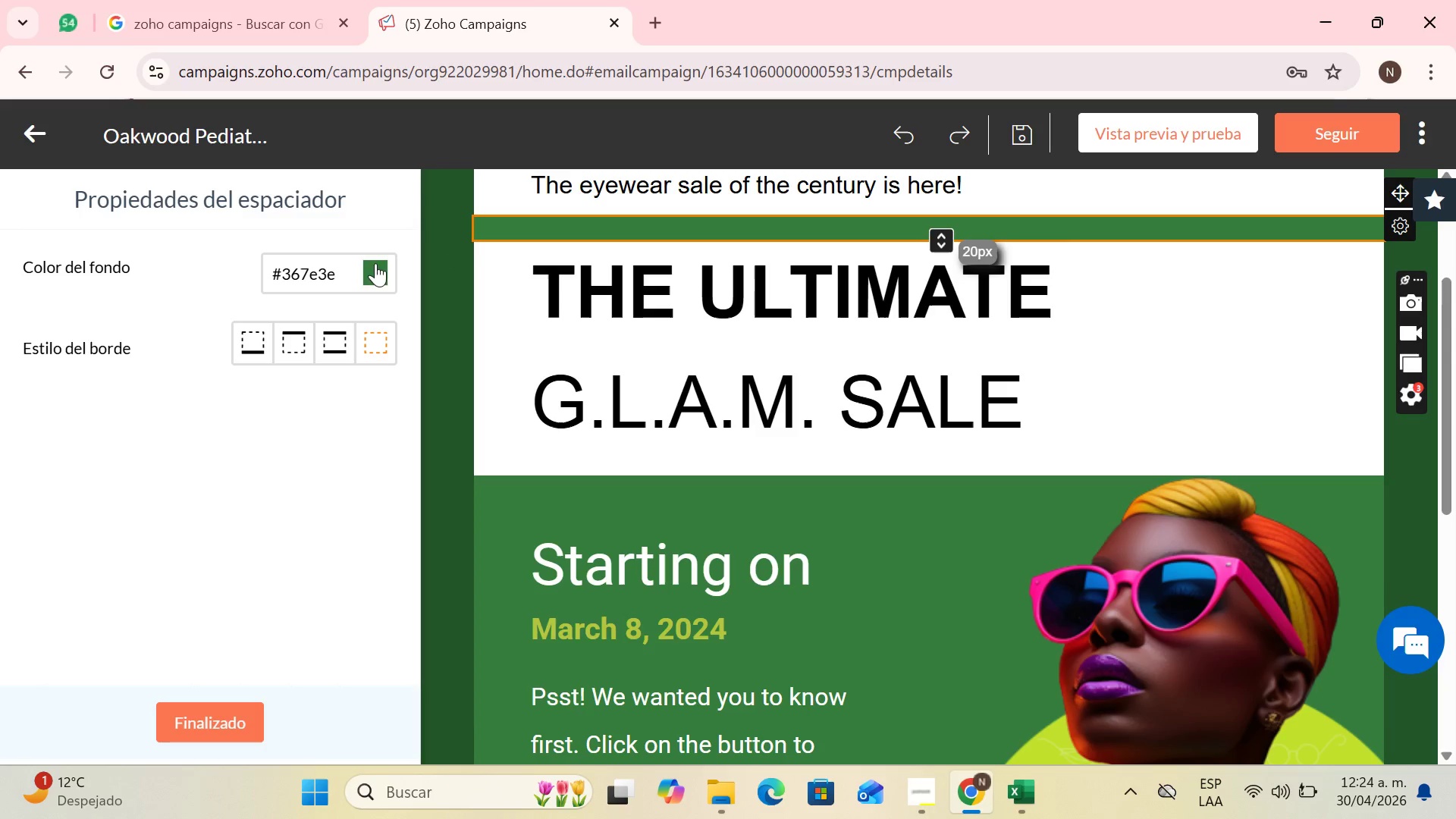 
left_click([375, 271])
 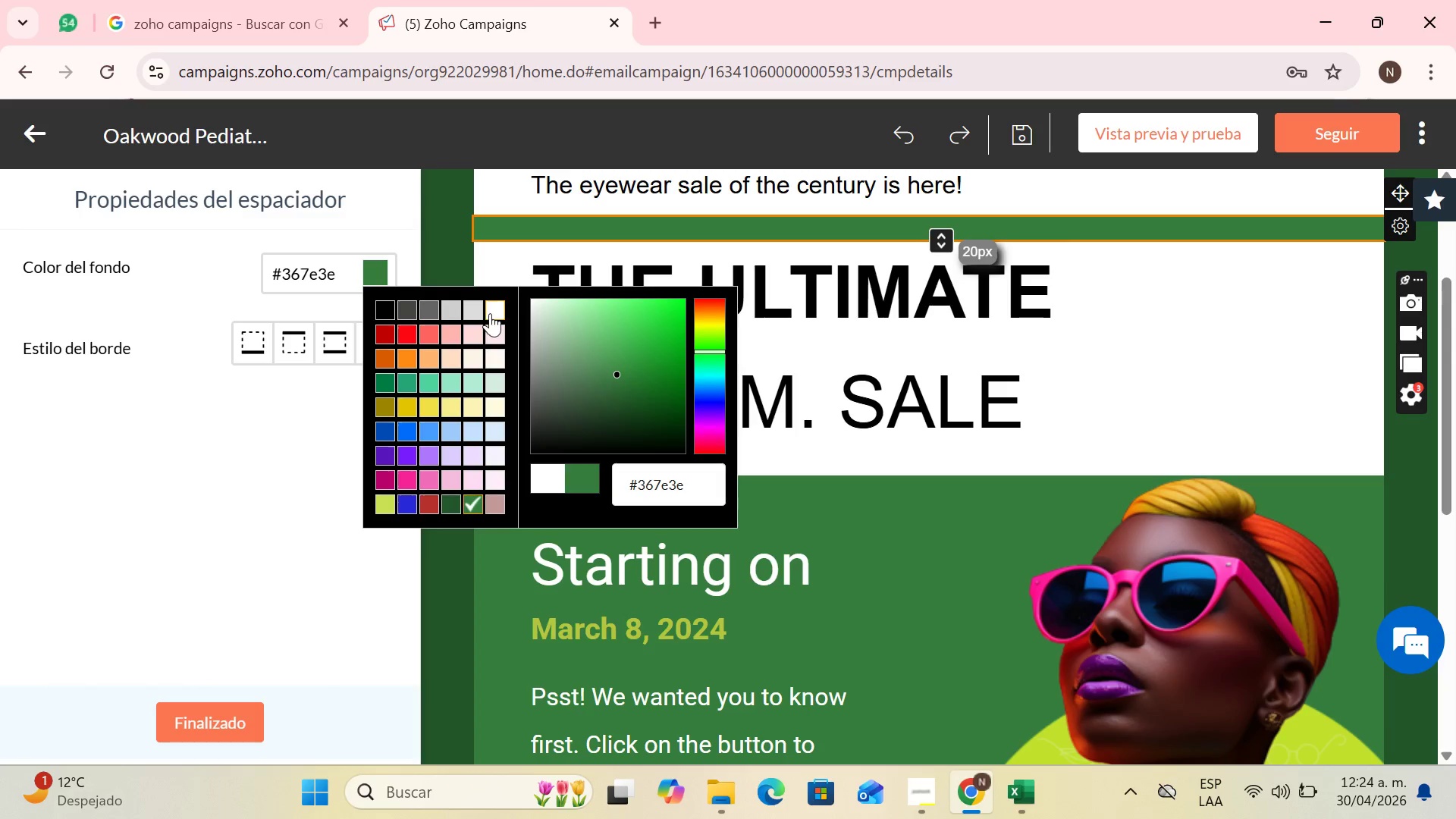 
left_click([491, 312])
 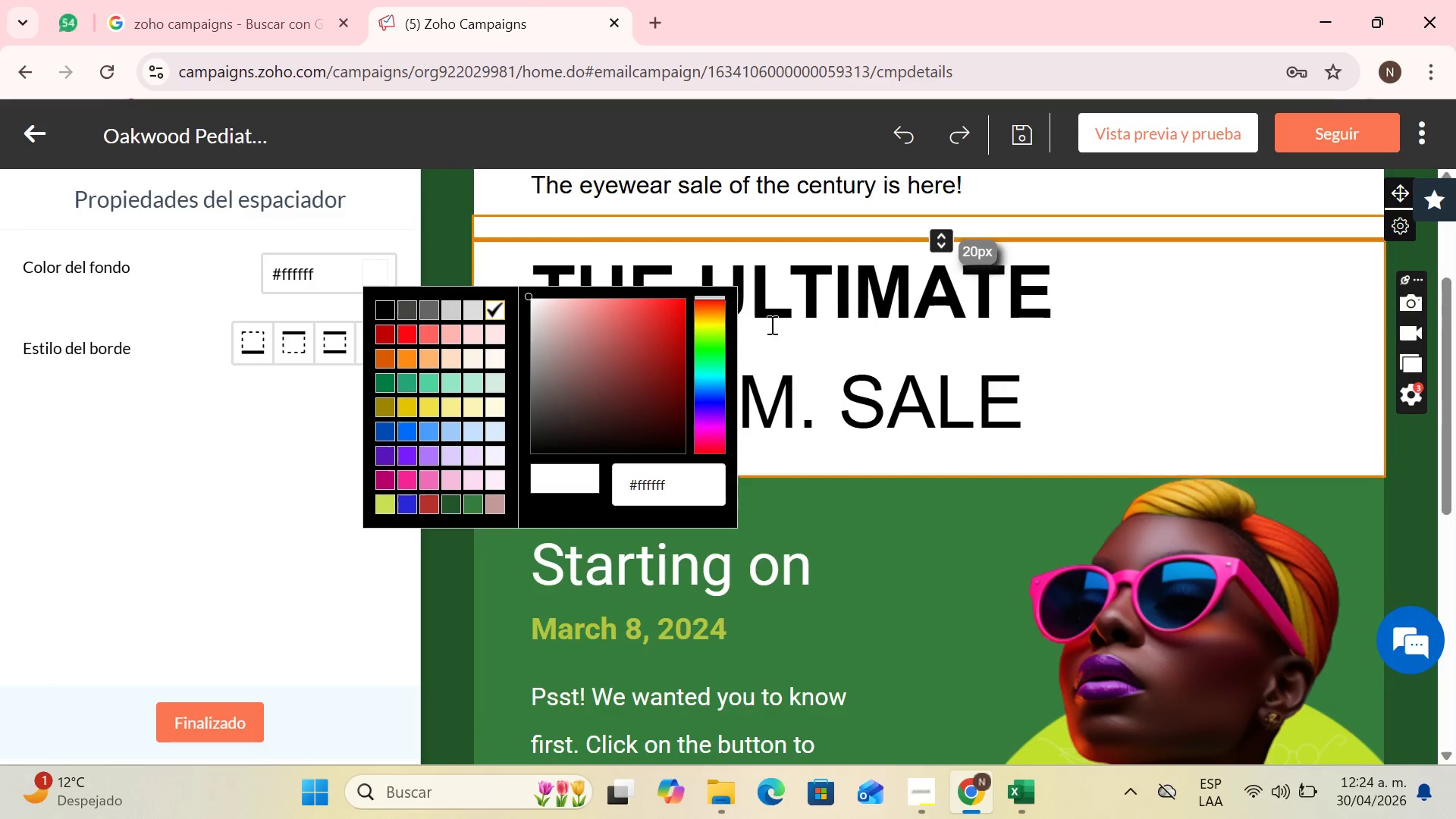 
scroll: coordinate [770, 325], scroll_direction: down, amount: 1.0
 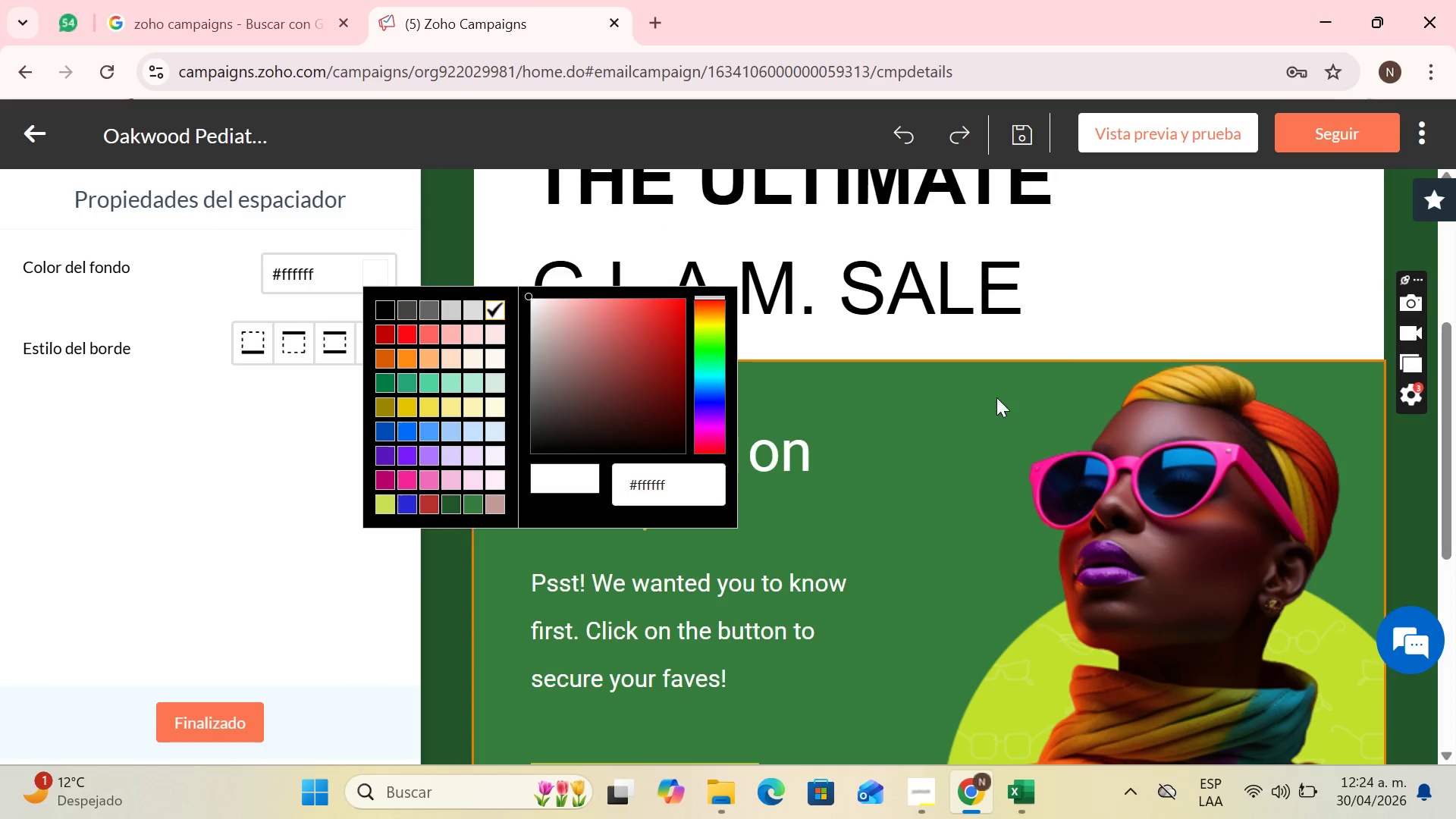 
left_click([978, 410])
 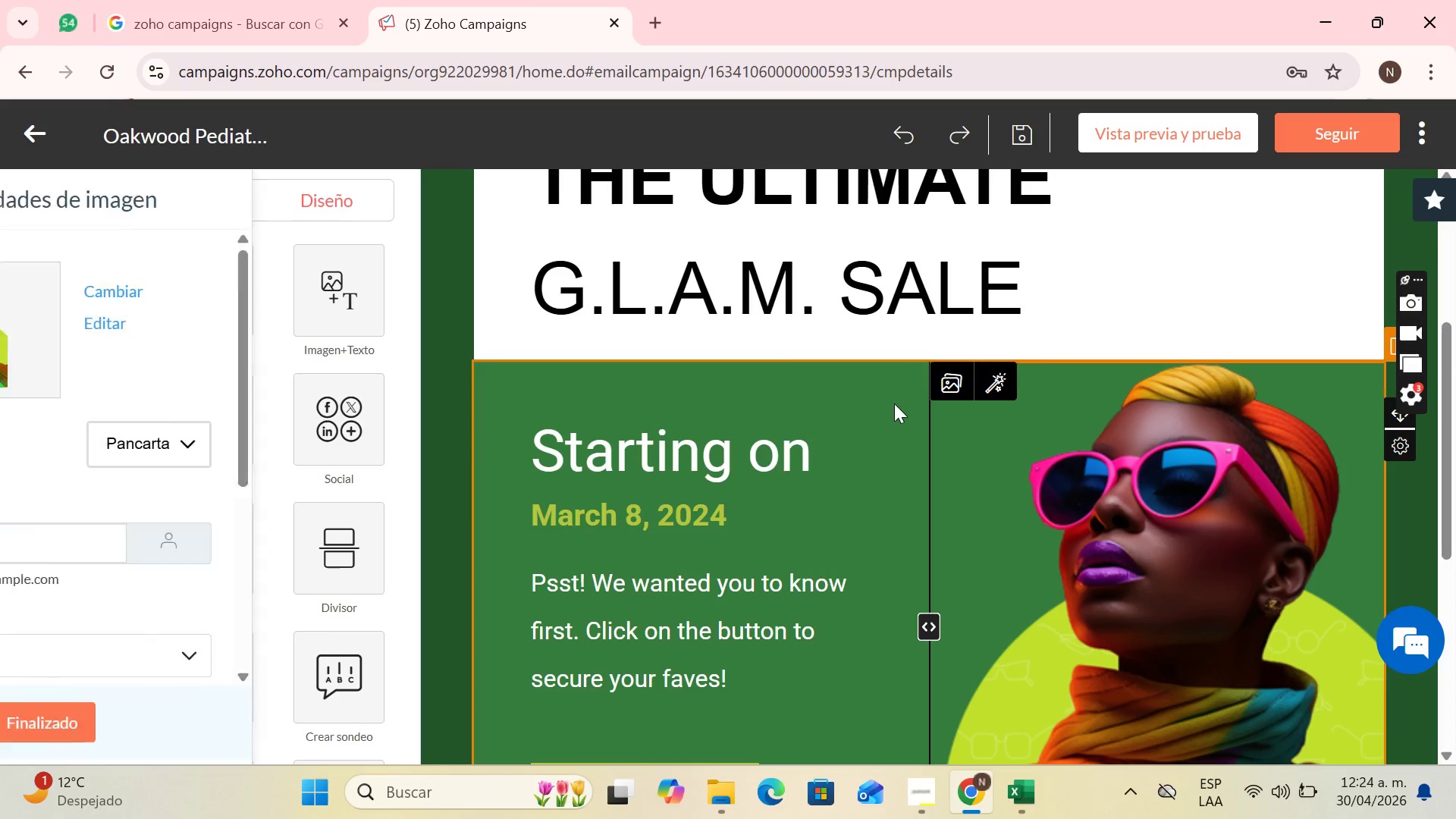 
left_click([781, 406])
 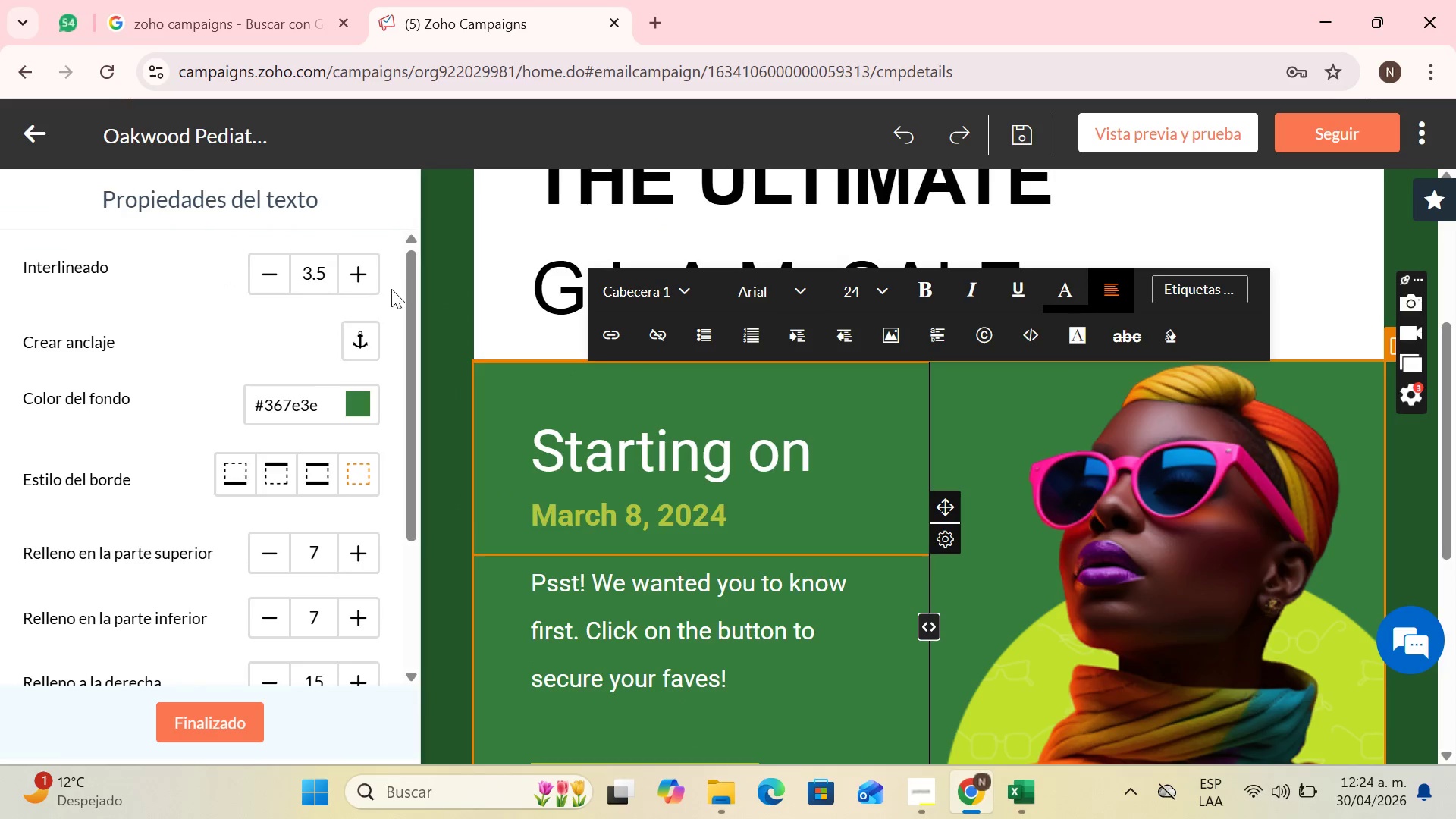 
left_click([354, 406])
 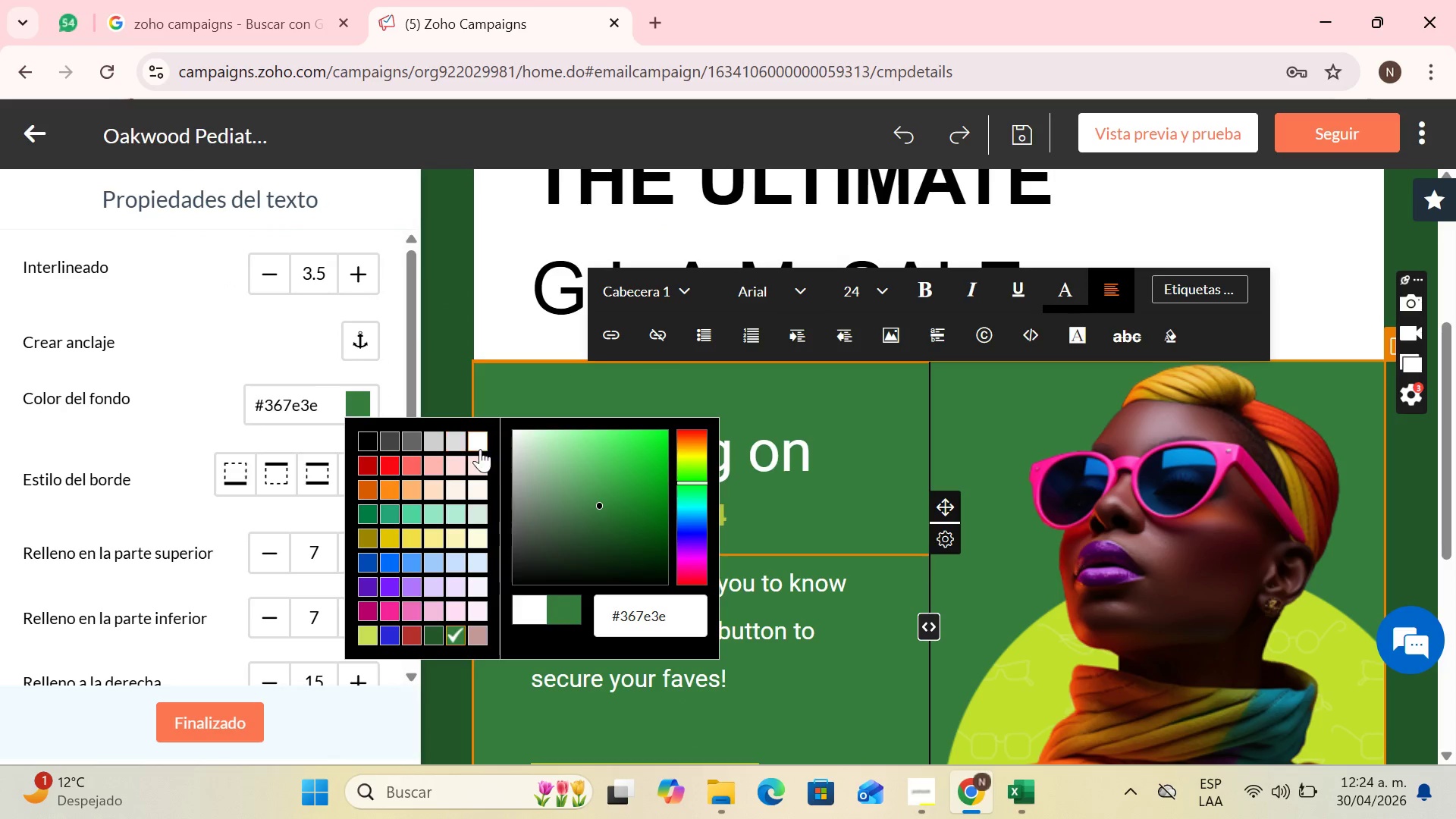 
left_click([480, 449])
 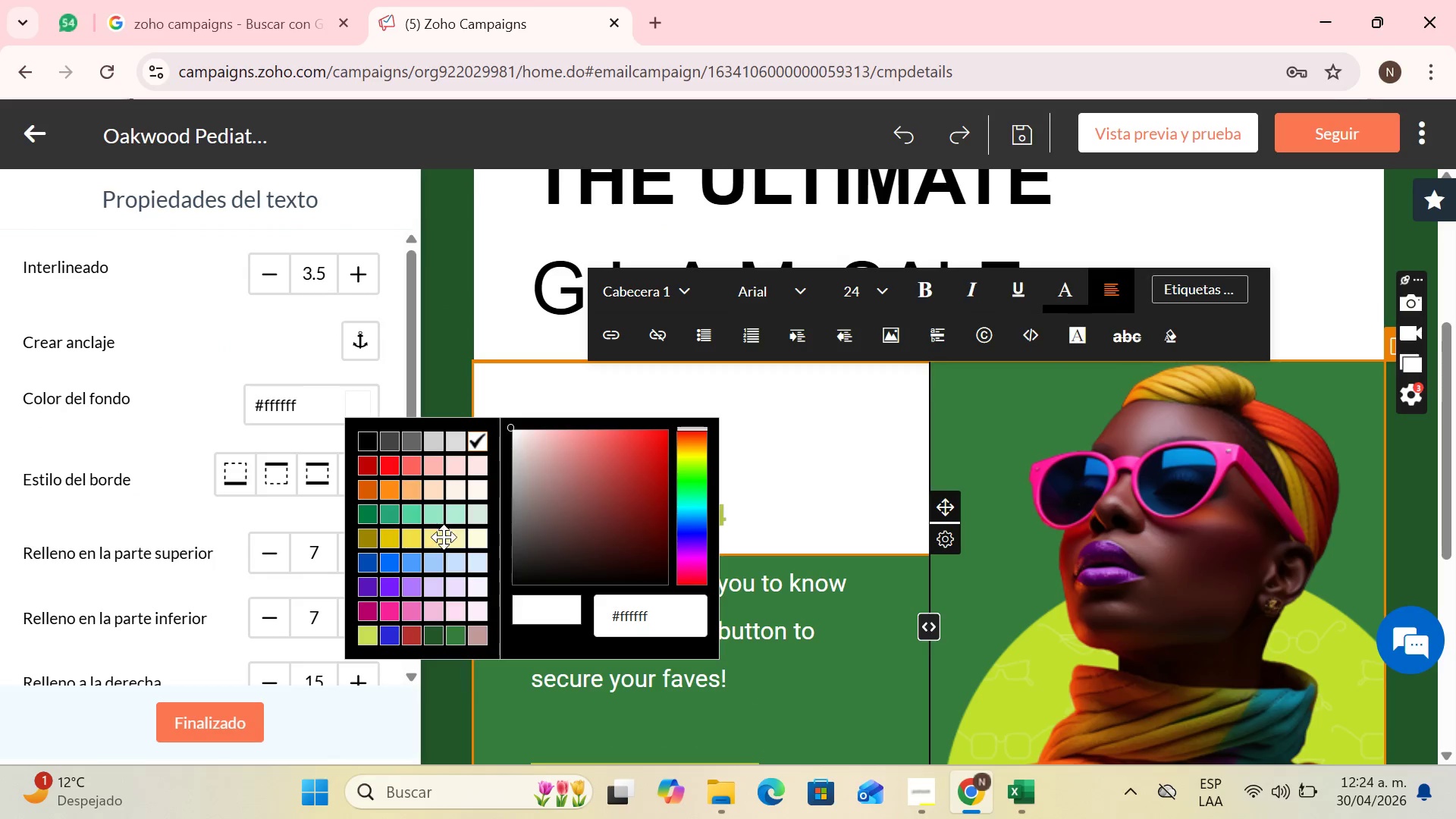 
left_click([387, 516])
 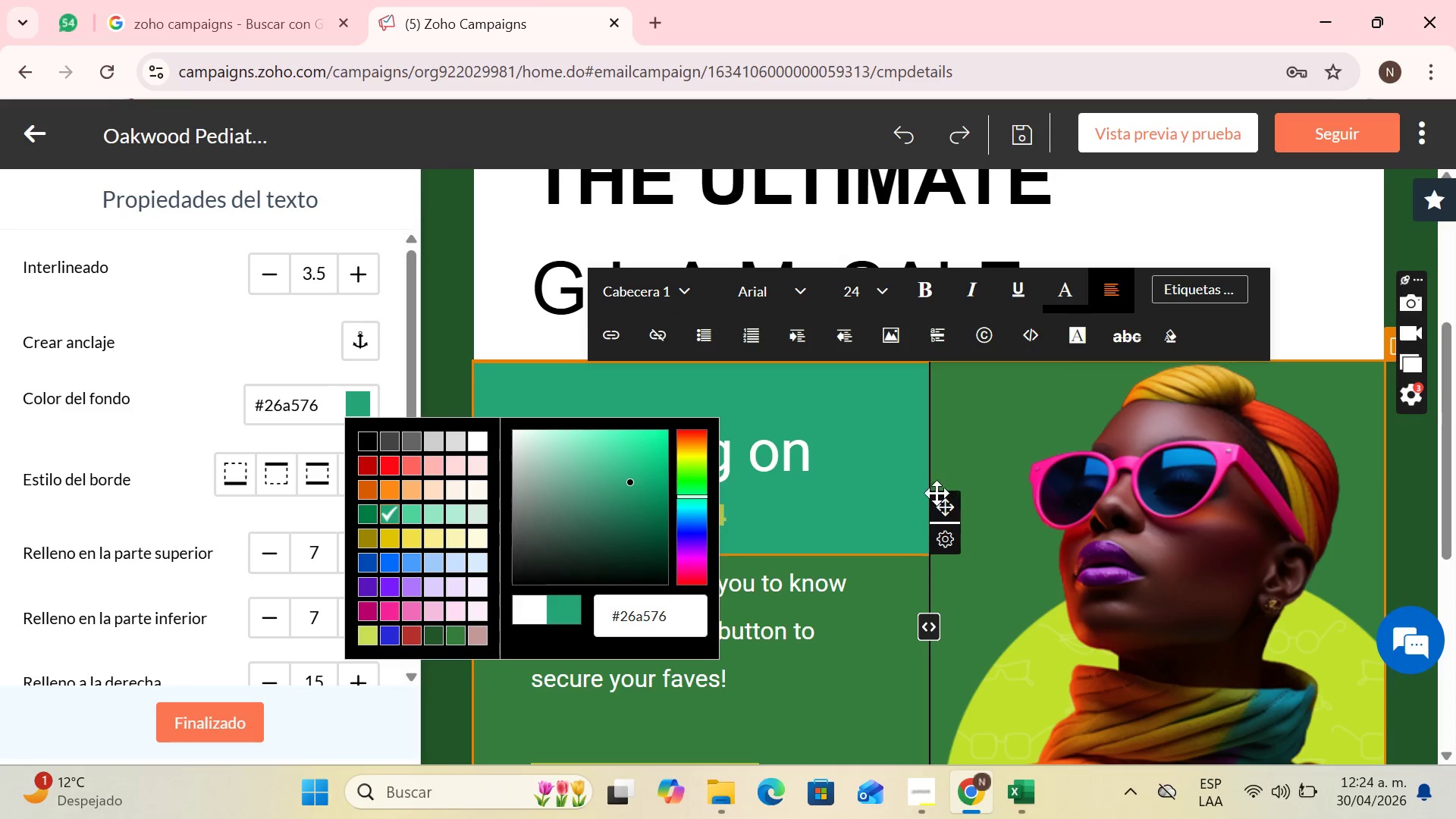 
left_click([890, 489])
 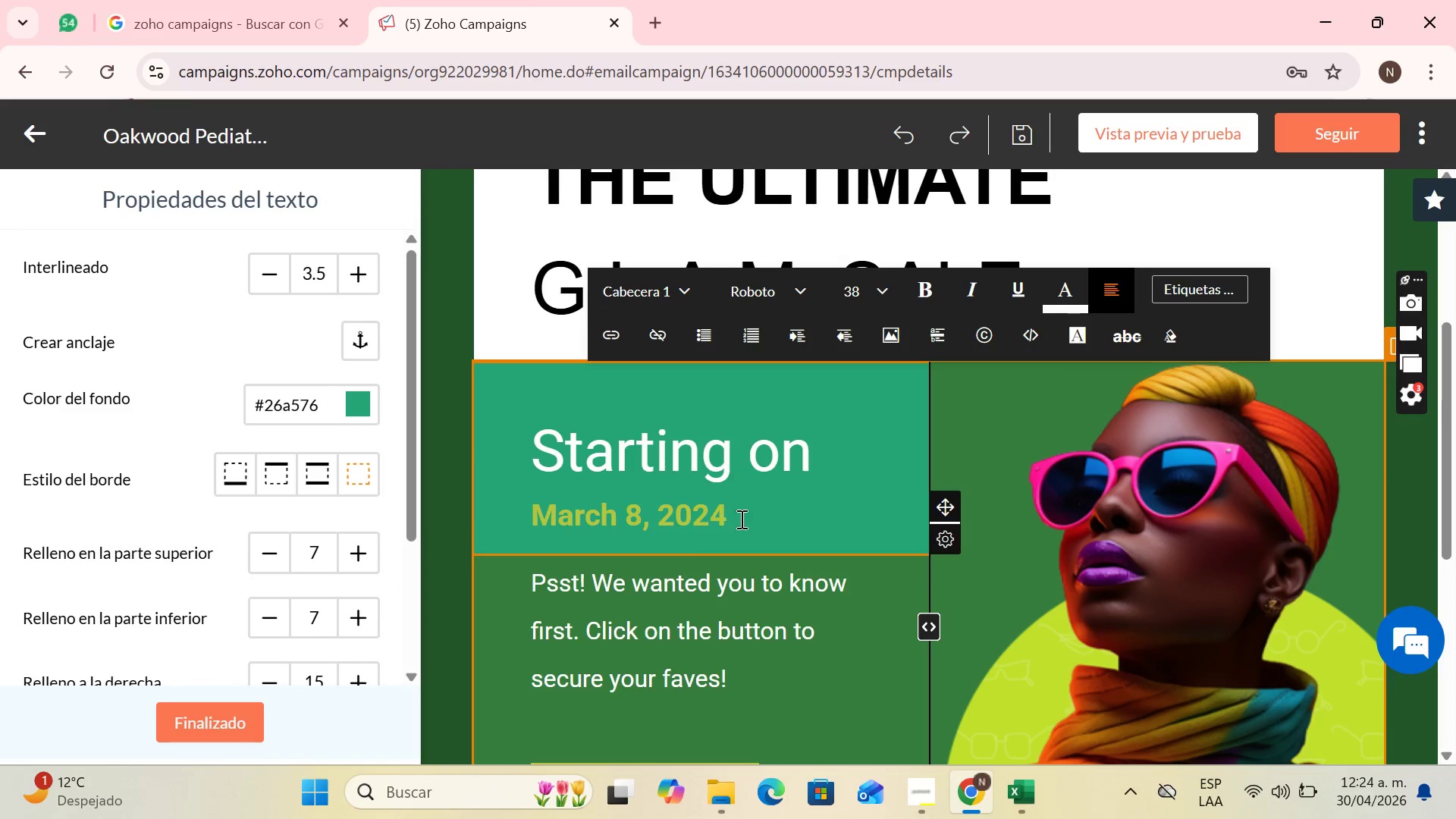 
left_click_drag(start_coordinate=[740, 519], to_coordinate=[468, 450])
 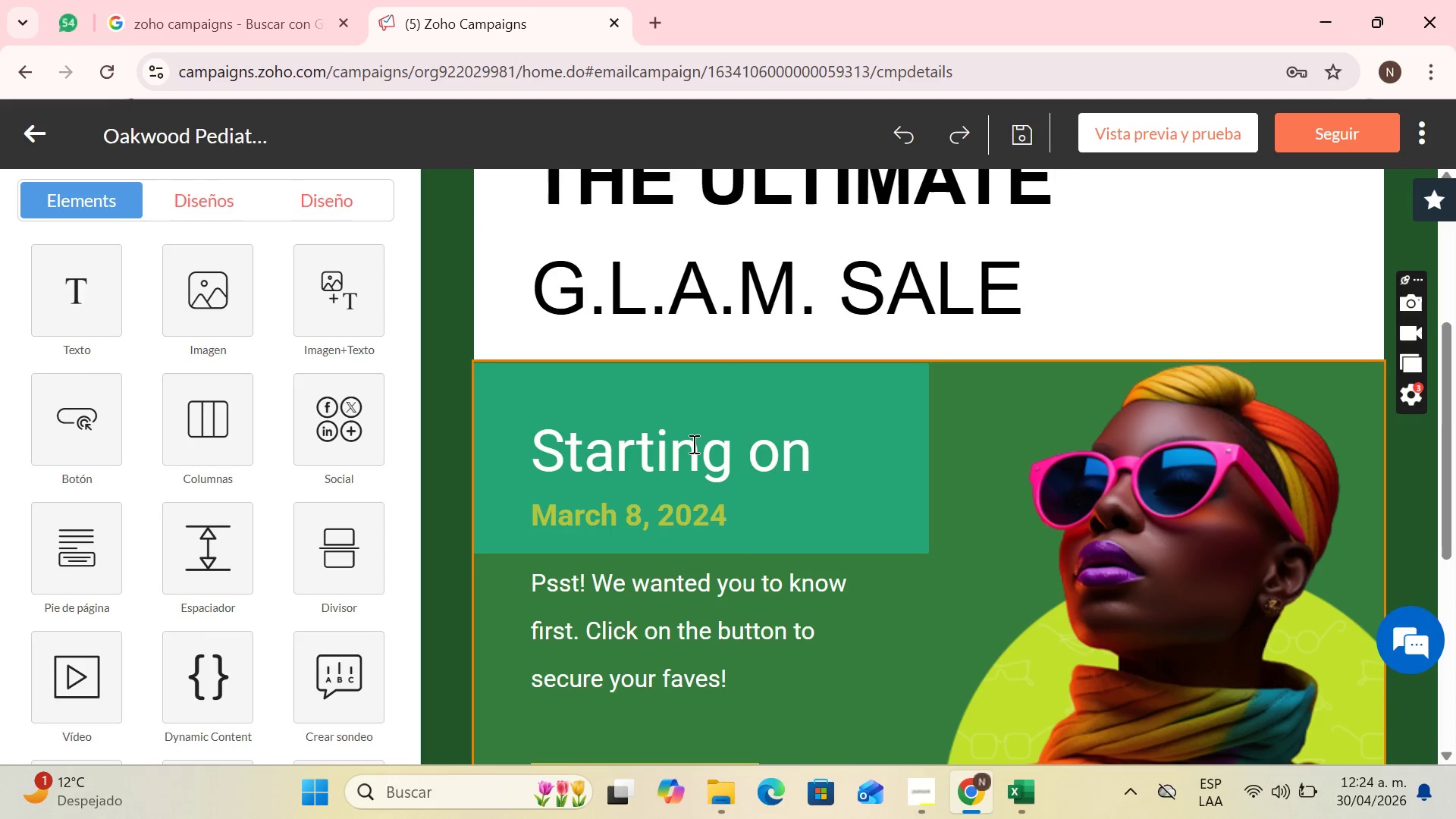 
left_click_drag(start_coordinate=[752, 511], to_coordinate=[521, 433])
 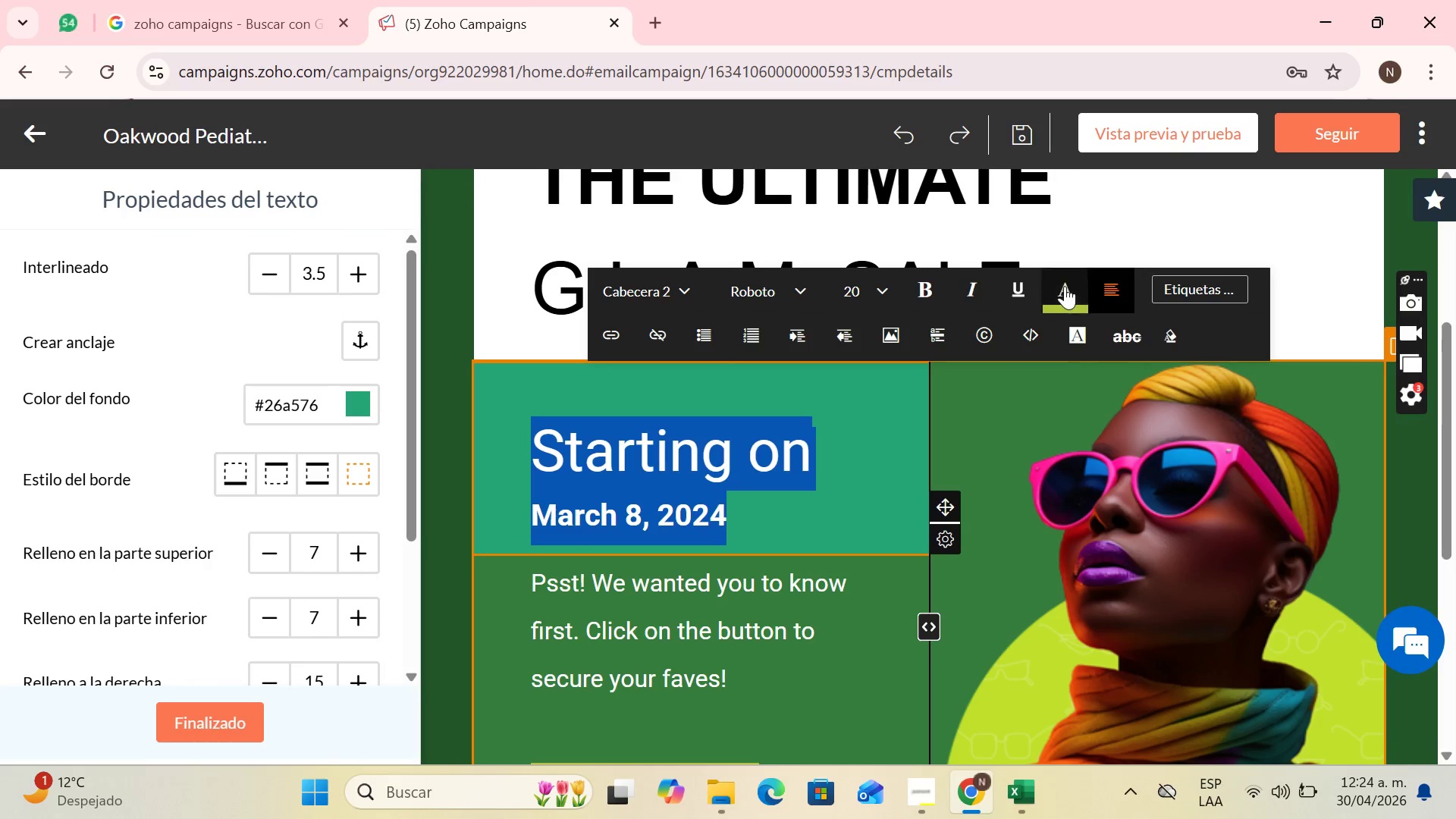 
left_click([1068, 288])
 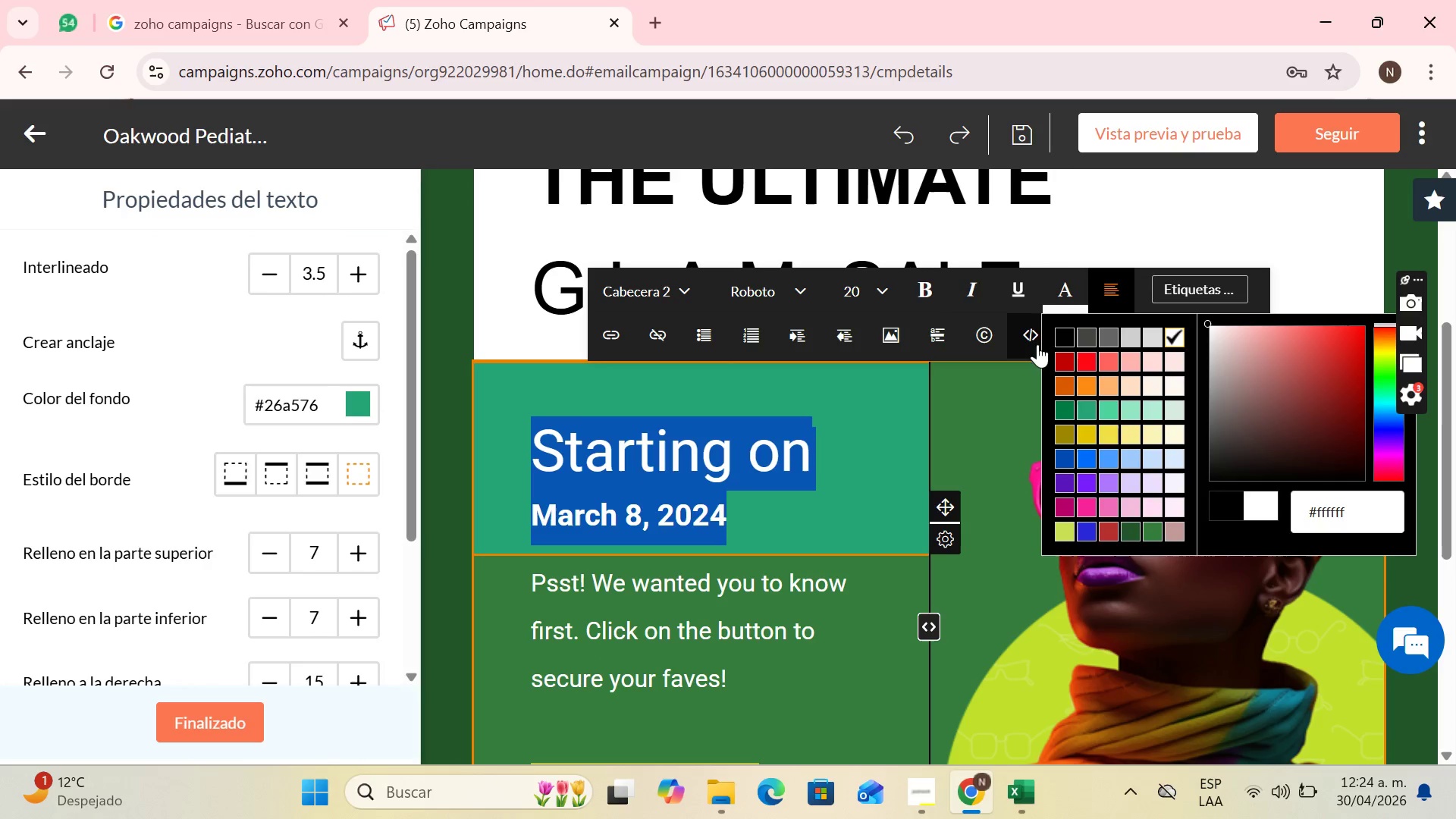 
left_click([1057, 344])
 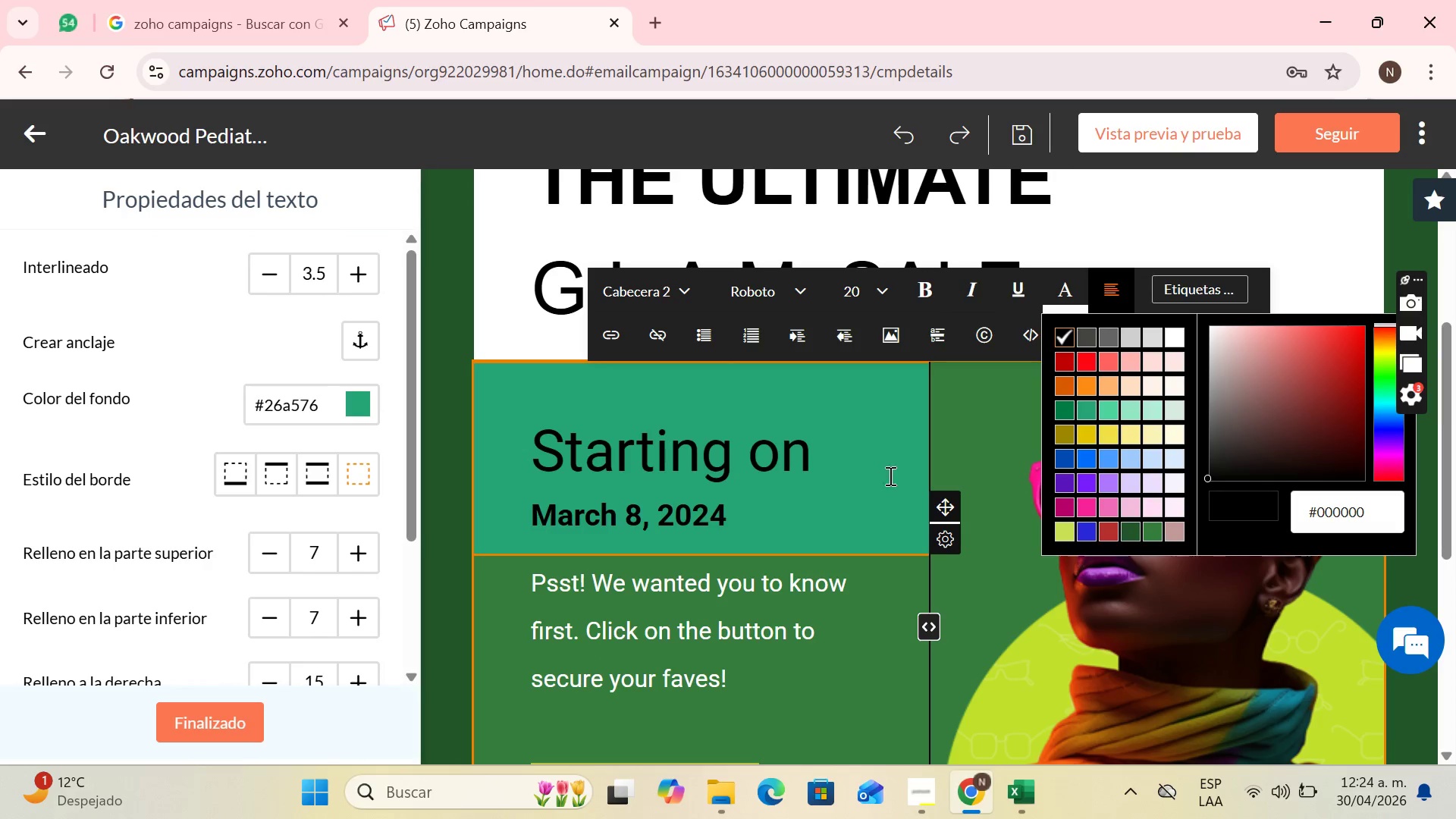 
left_click([885, 479])
 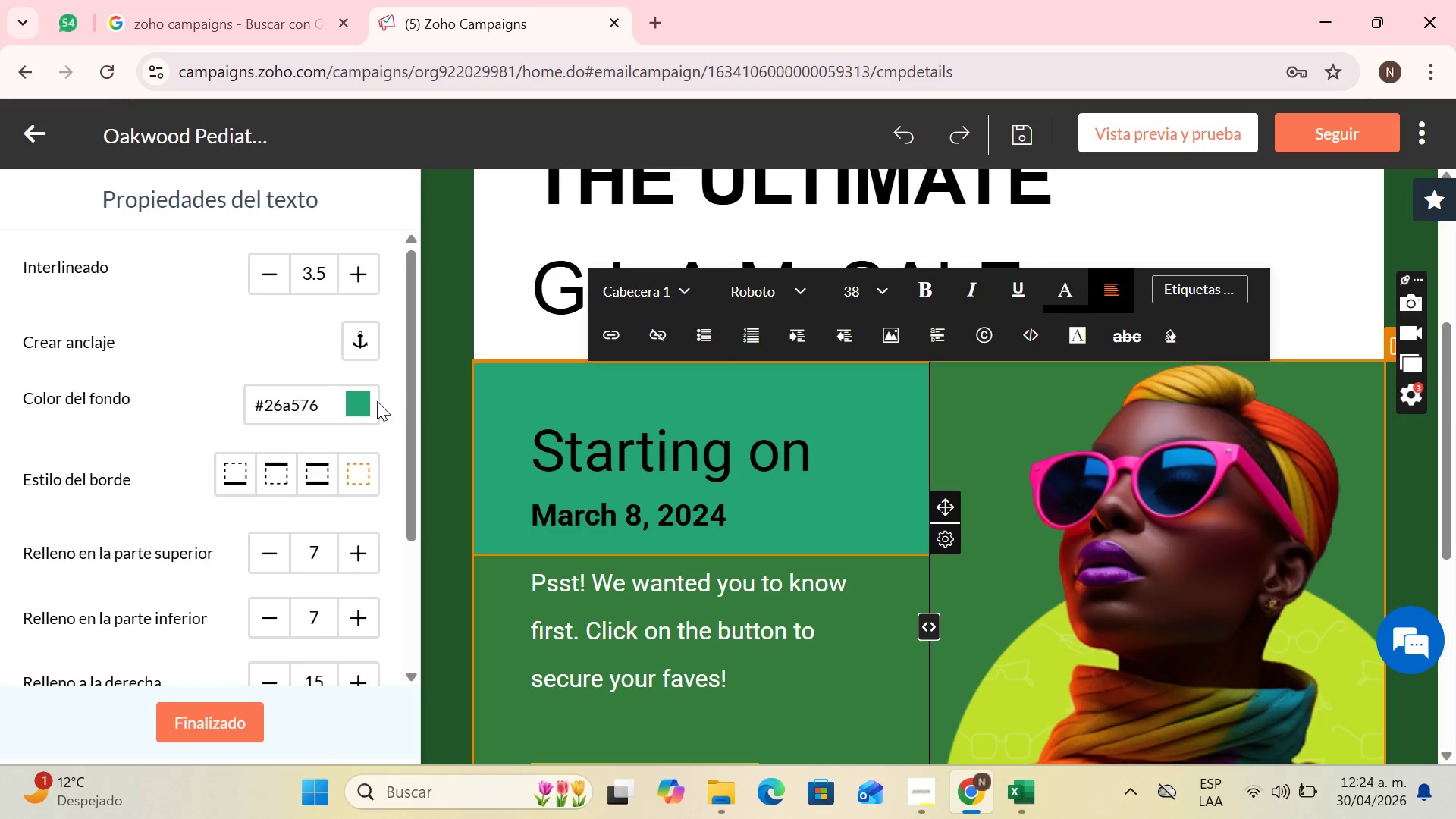 
left_click([347, 403])
 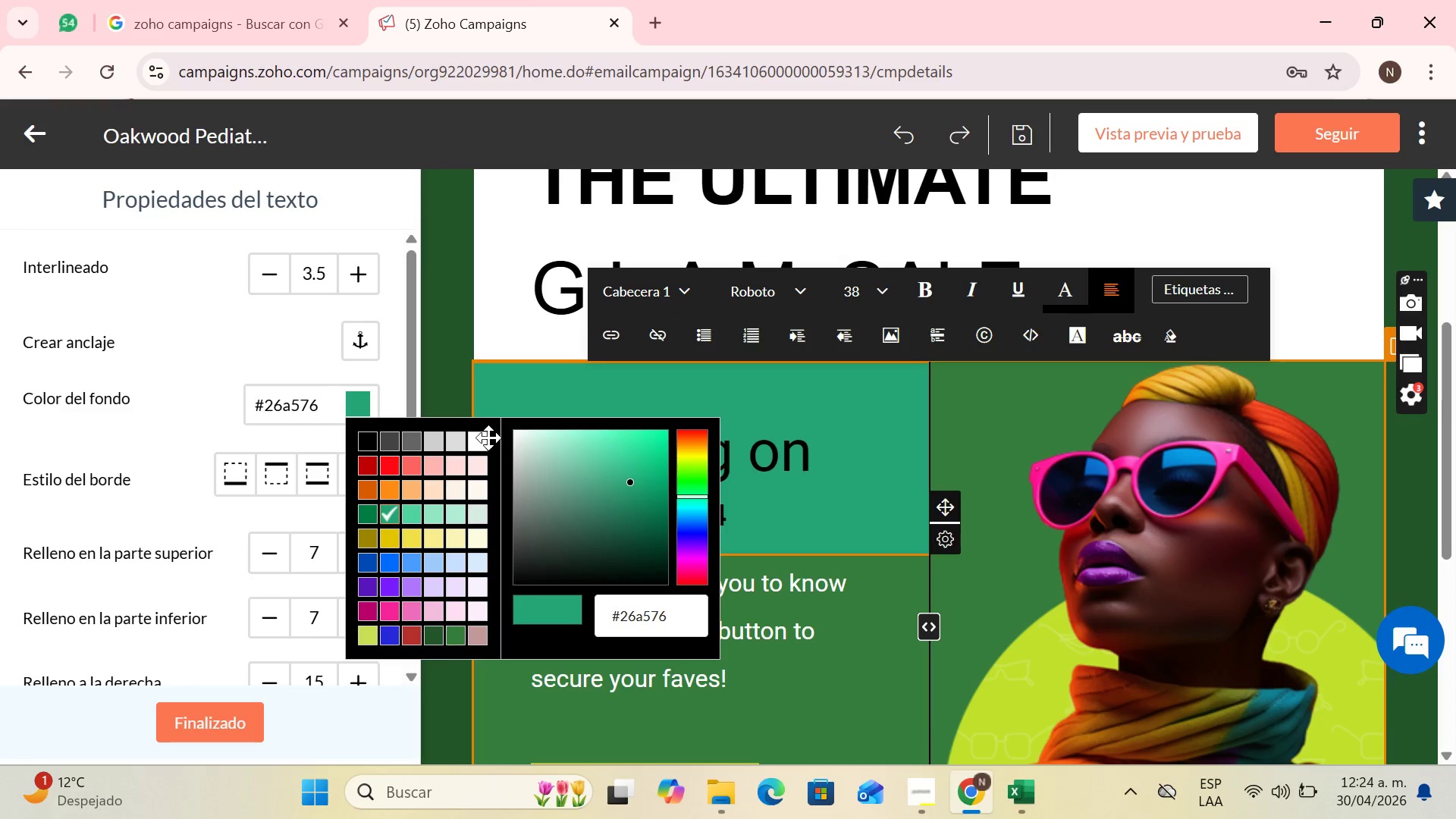 
left_click([485, 442])
 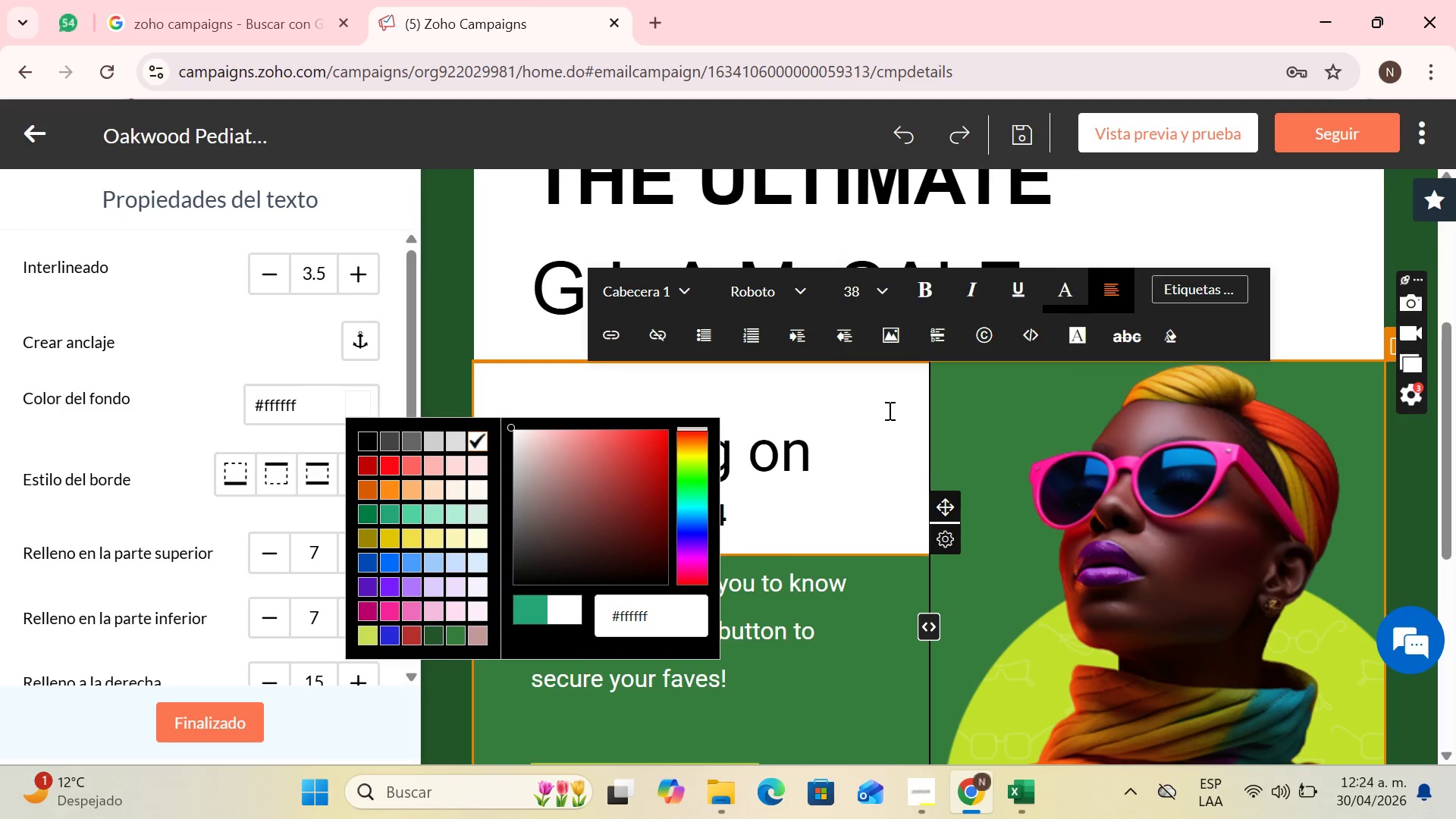 
left_click([855, 444])
 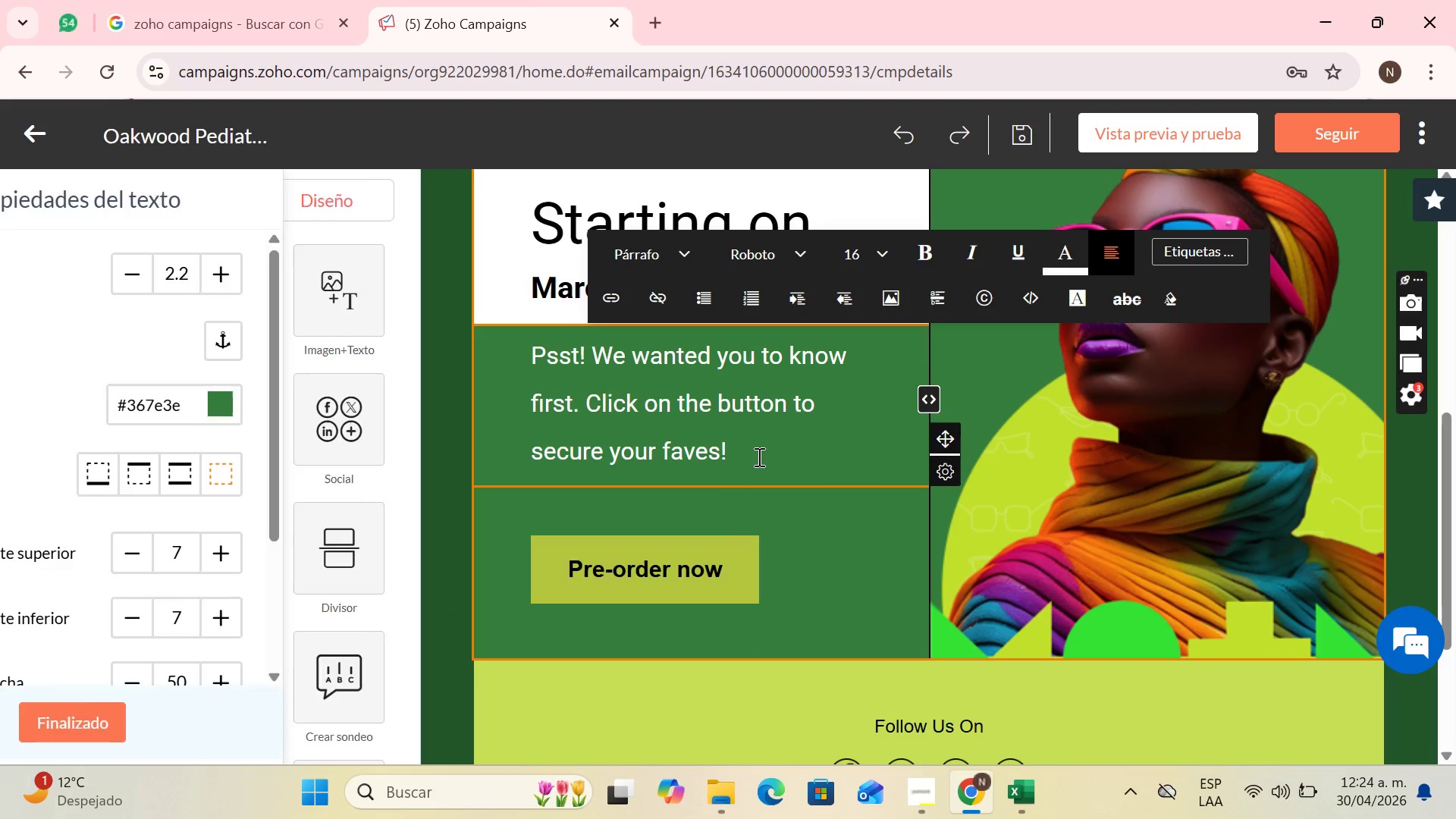 
scroll: coordinate [888, 410], scroll_direction: down, amount: 2.0
 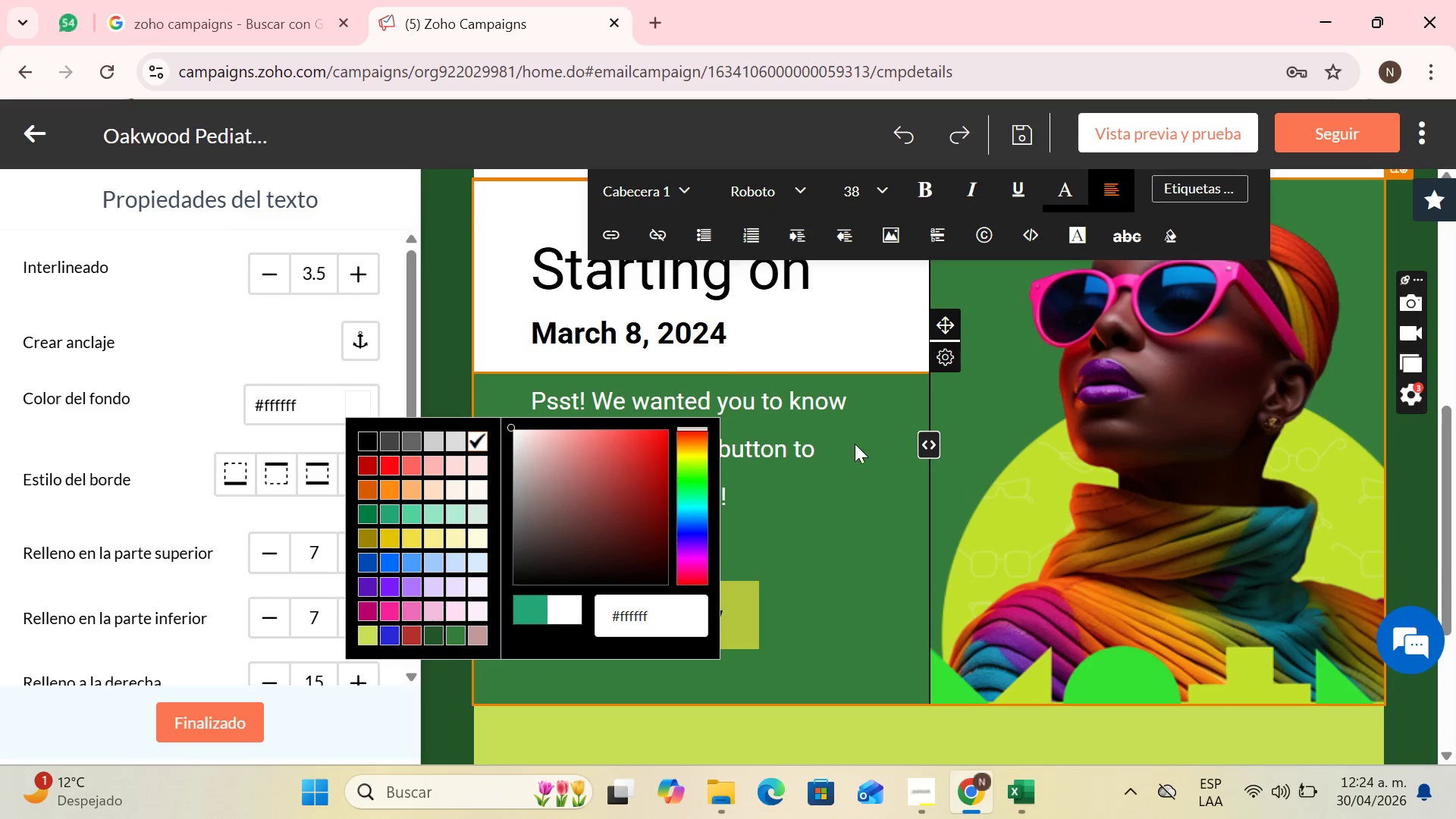 
left_click_drag(start_coordinate=[758, 457], to_coordinate=[524, 349])
 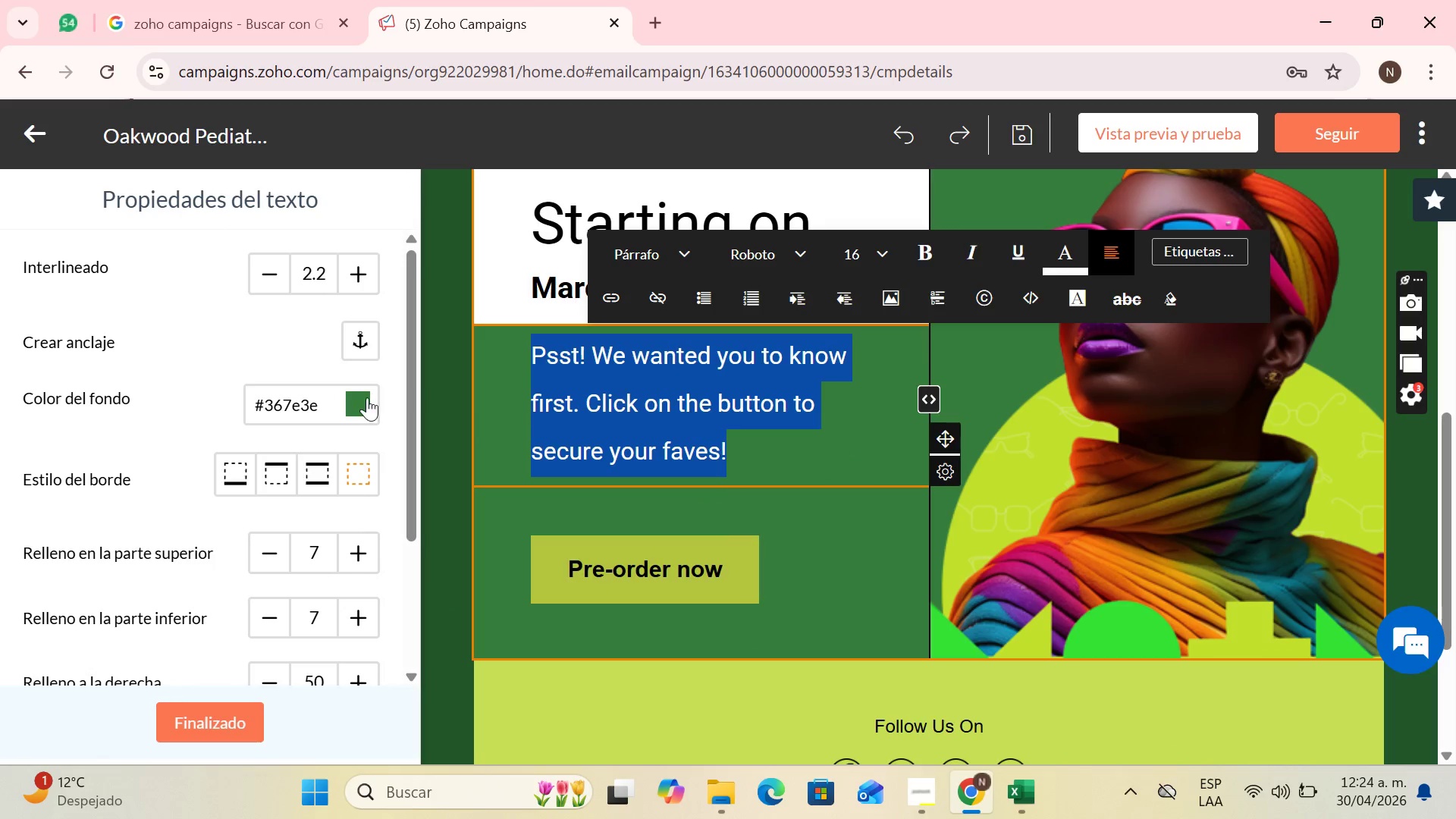 
left_click([365, 397])
 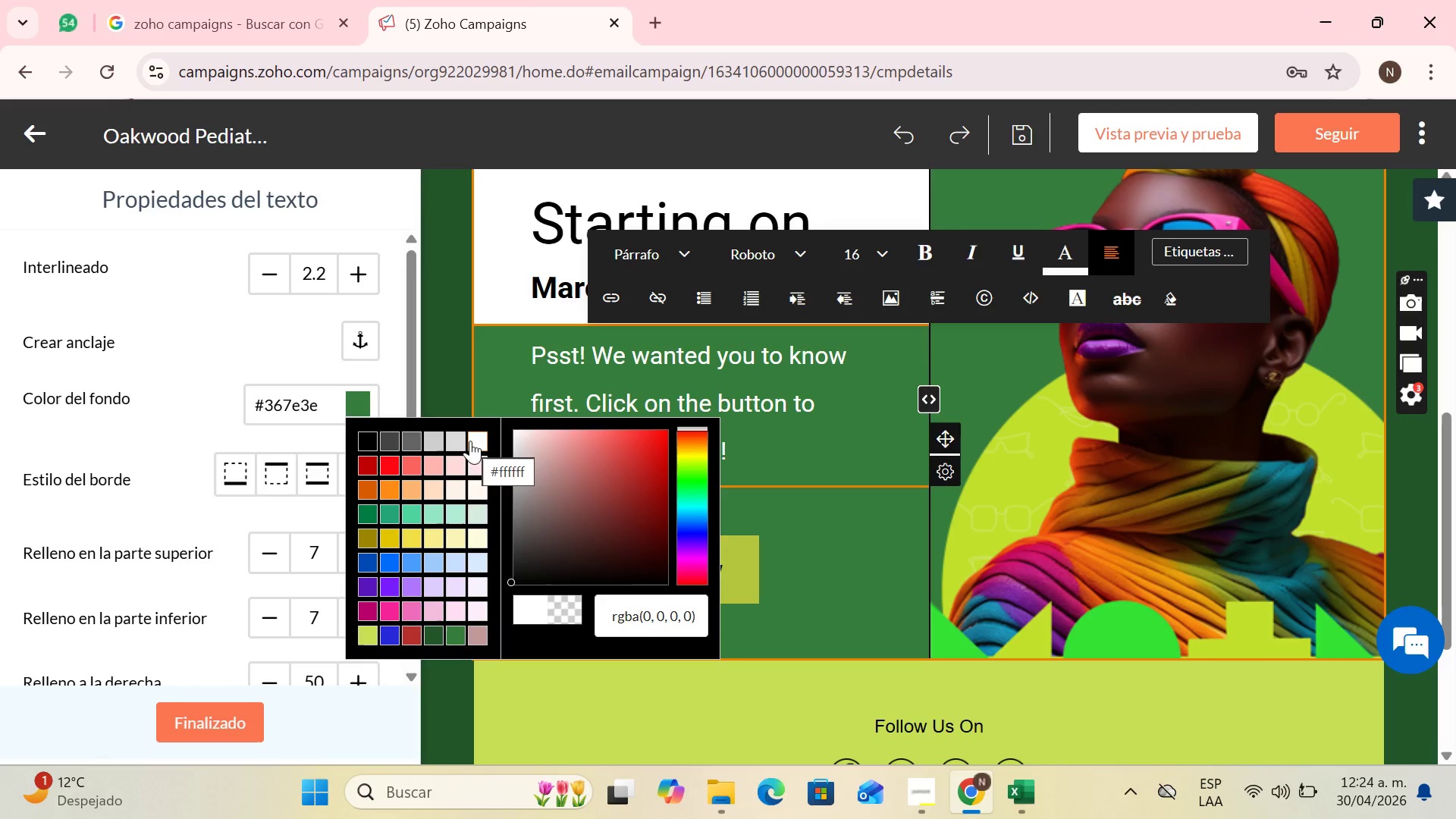 
left_click([364, 455])
 